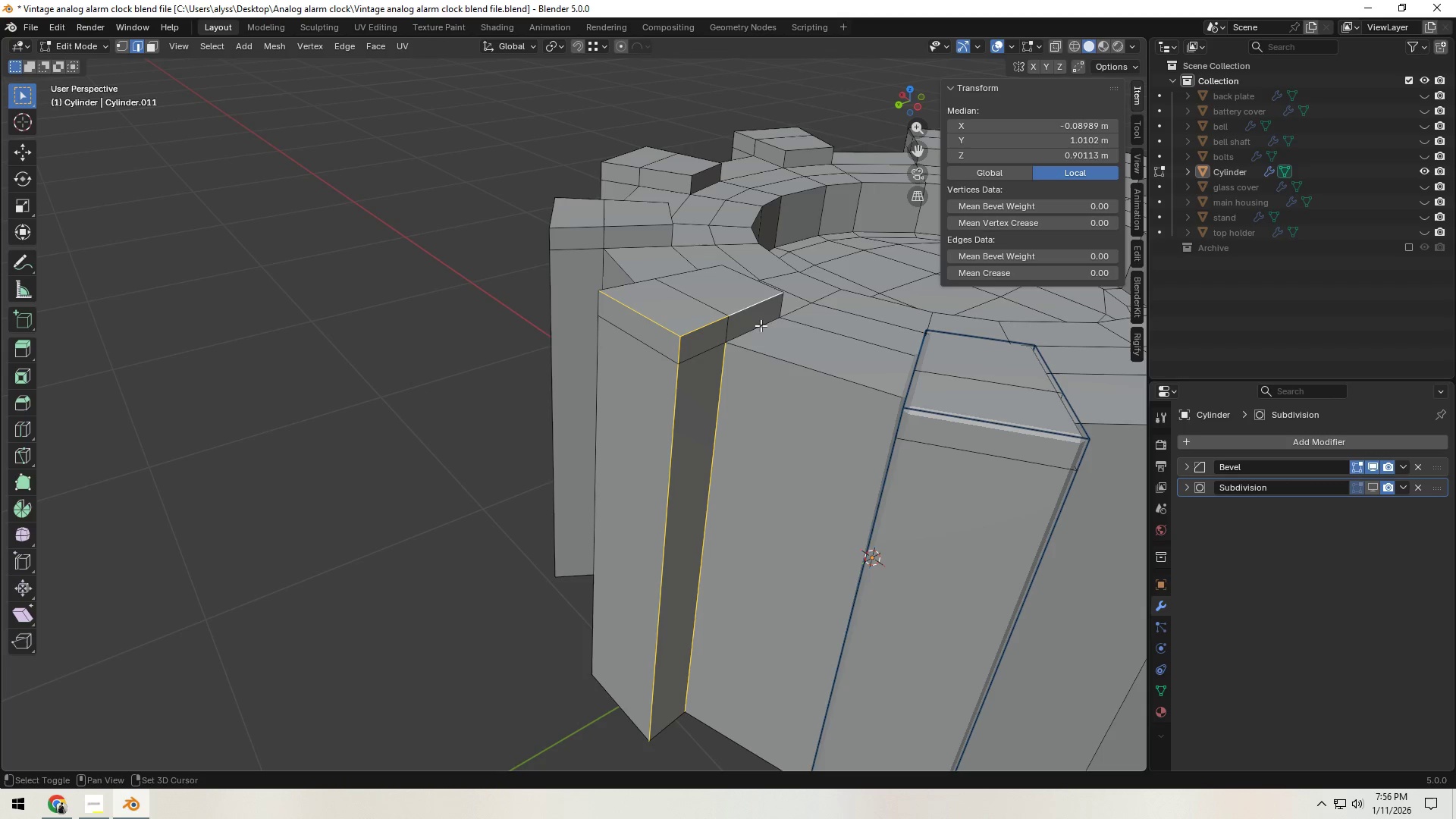 
triple_click([761, 328])
 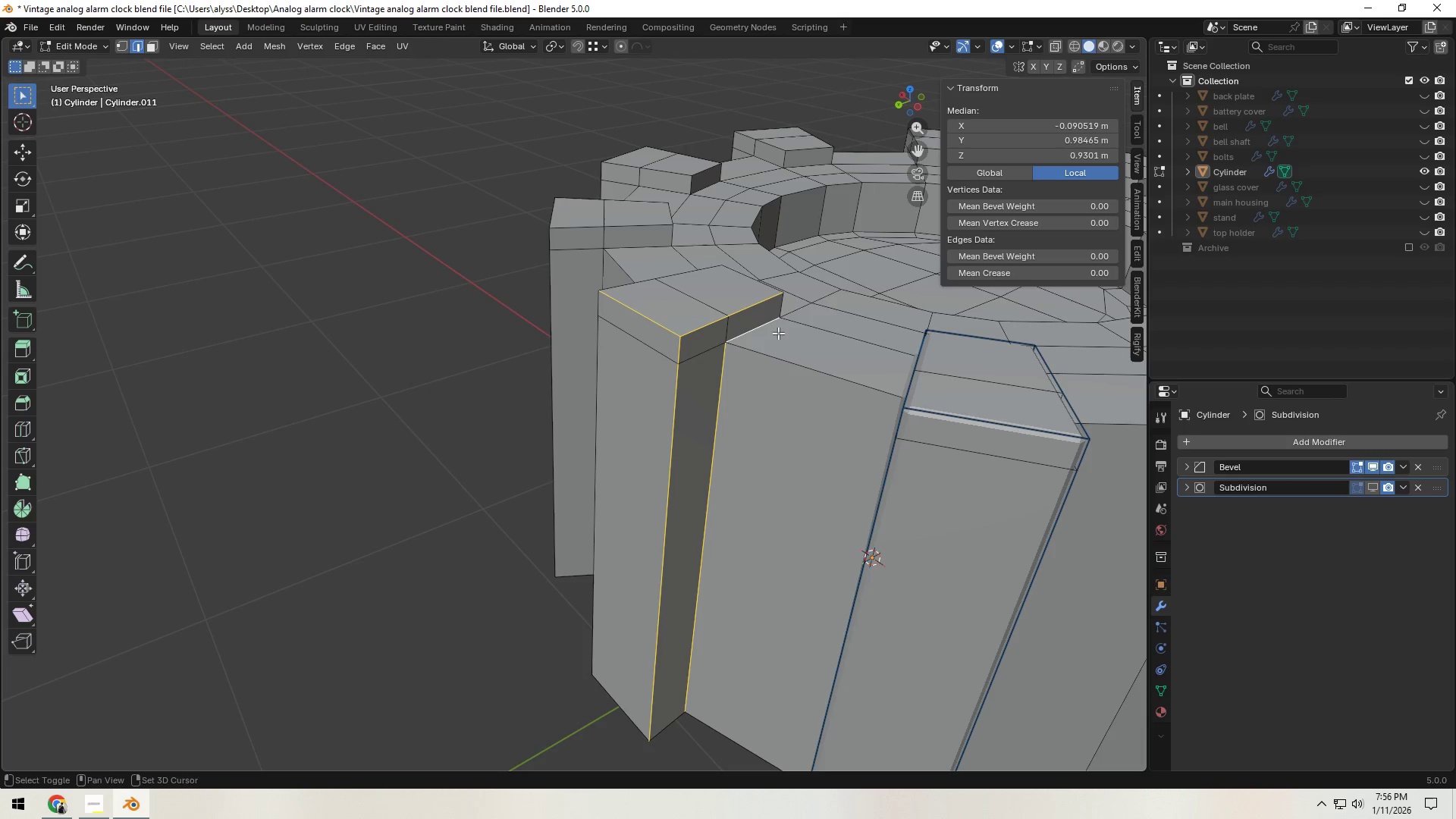 
hold_key(key=ShiftLeft, duration=3.5)
left_click([1378, 466])
 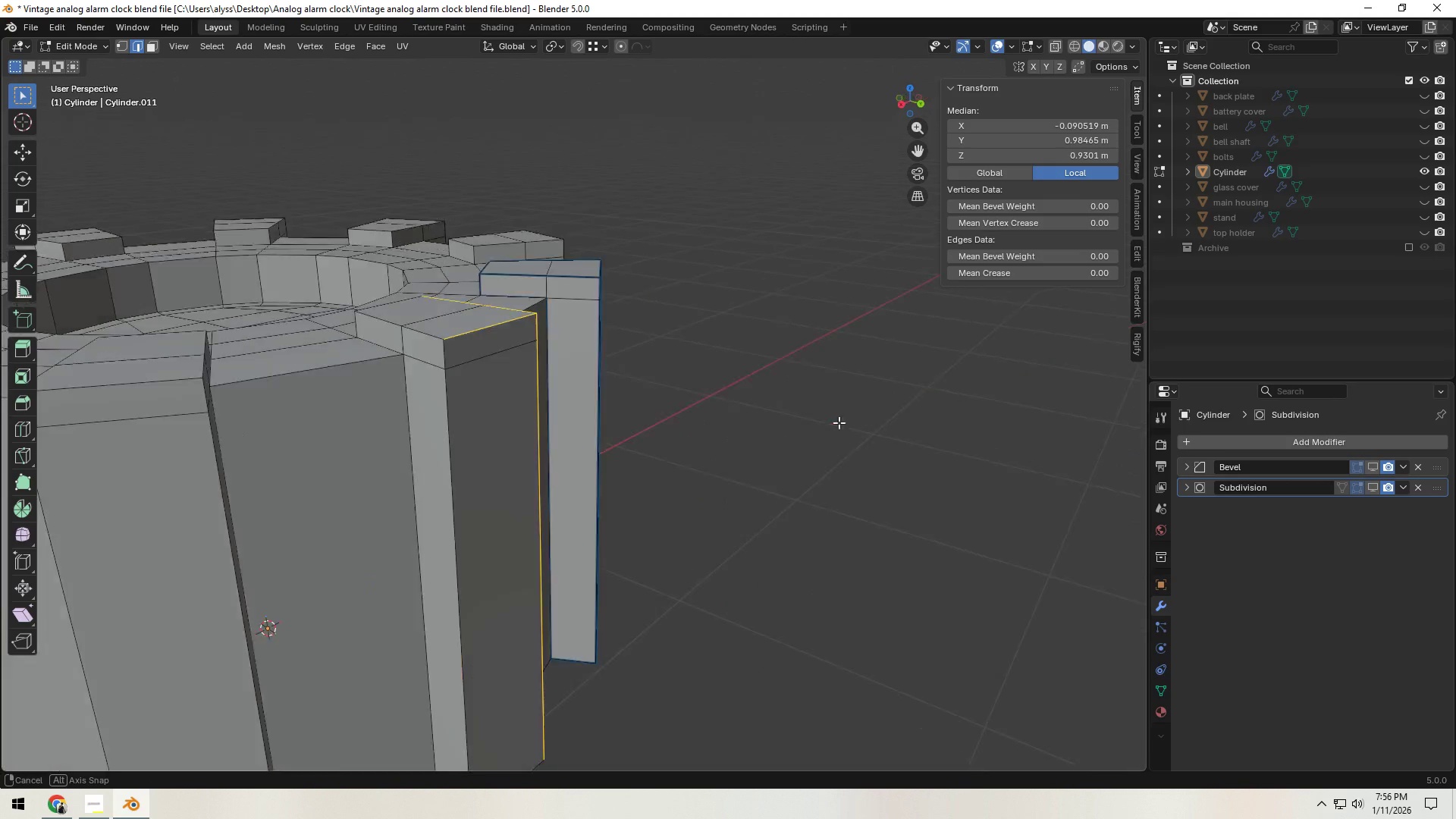 
hold_key(key=ShiftLeft, duration=1.51)
left_click([348, 376])
 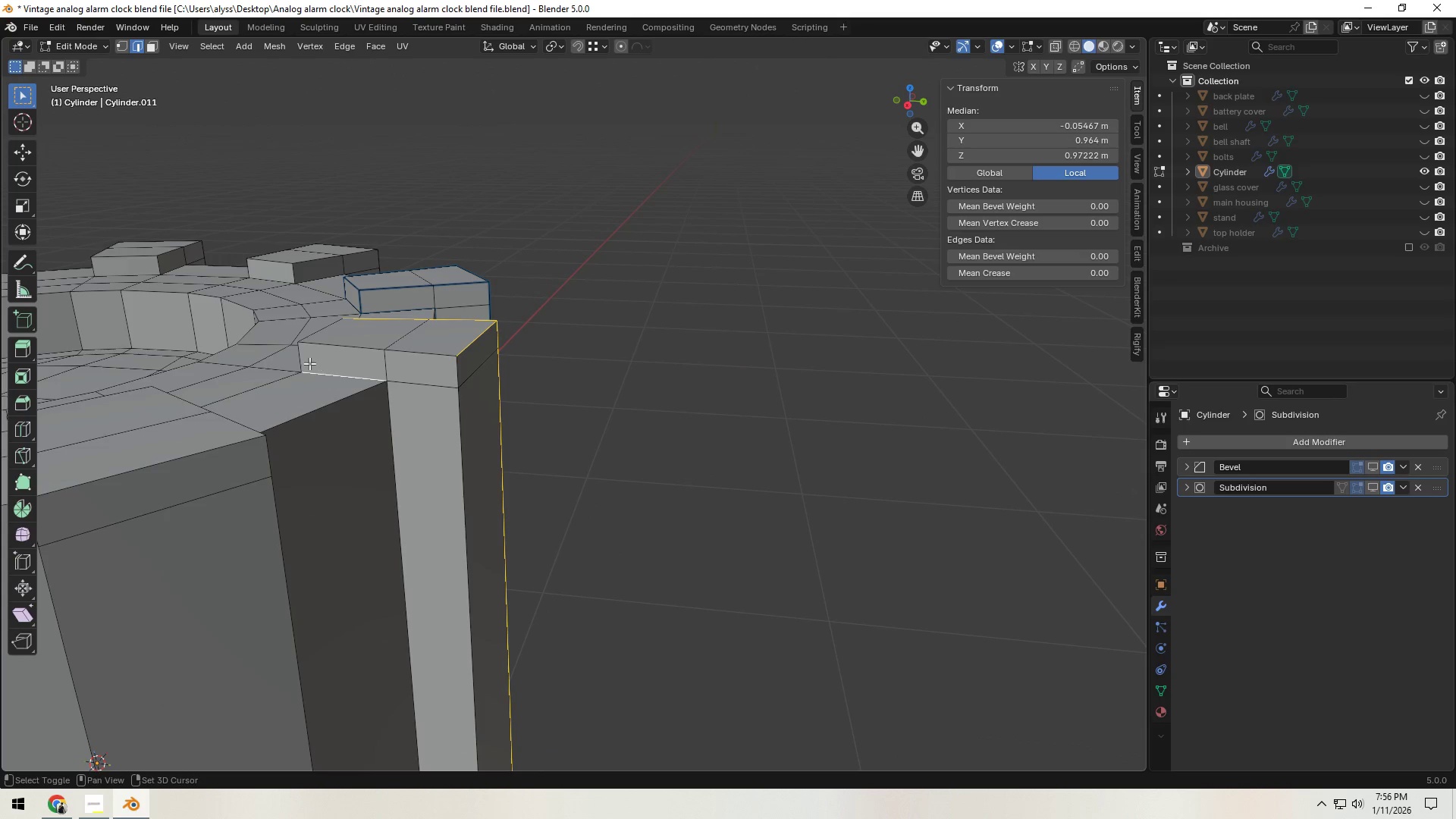 
left_click([304, 362])
 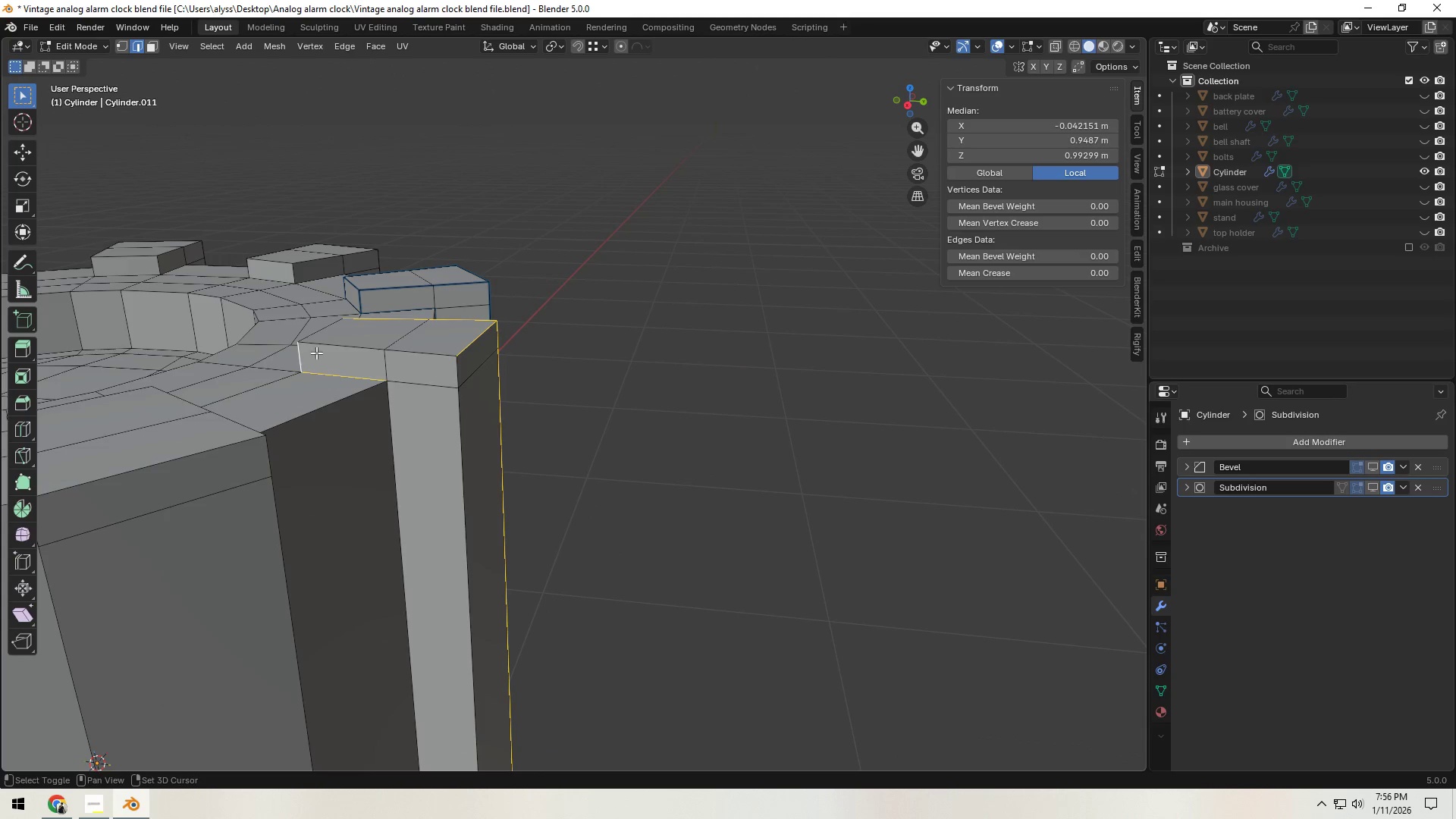 
hold_key(key=ShiftLeft, duration=1.5)
double_click([325, 348])
 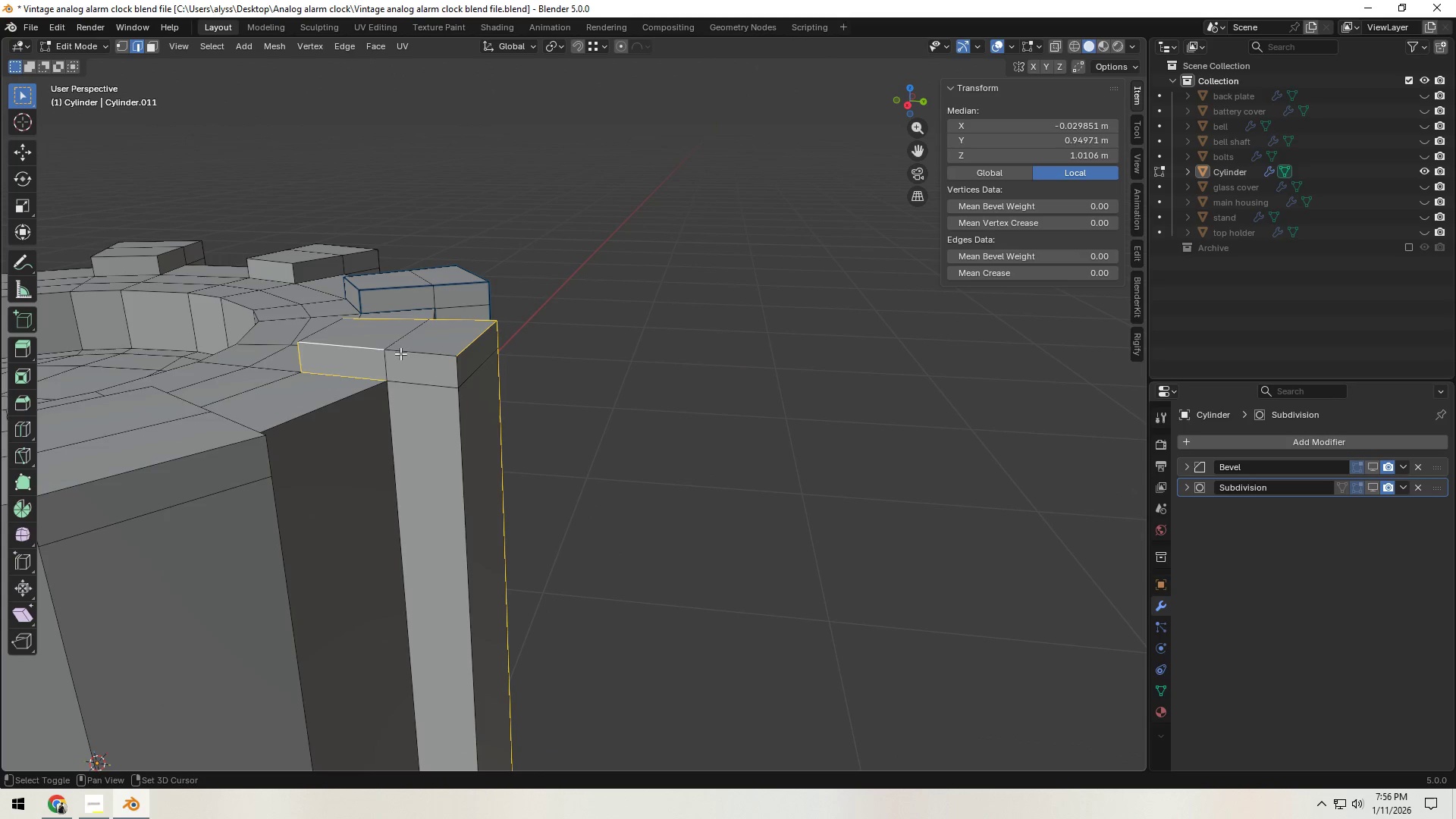 
triple_click([422, 353])
 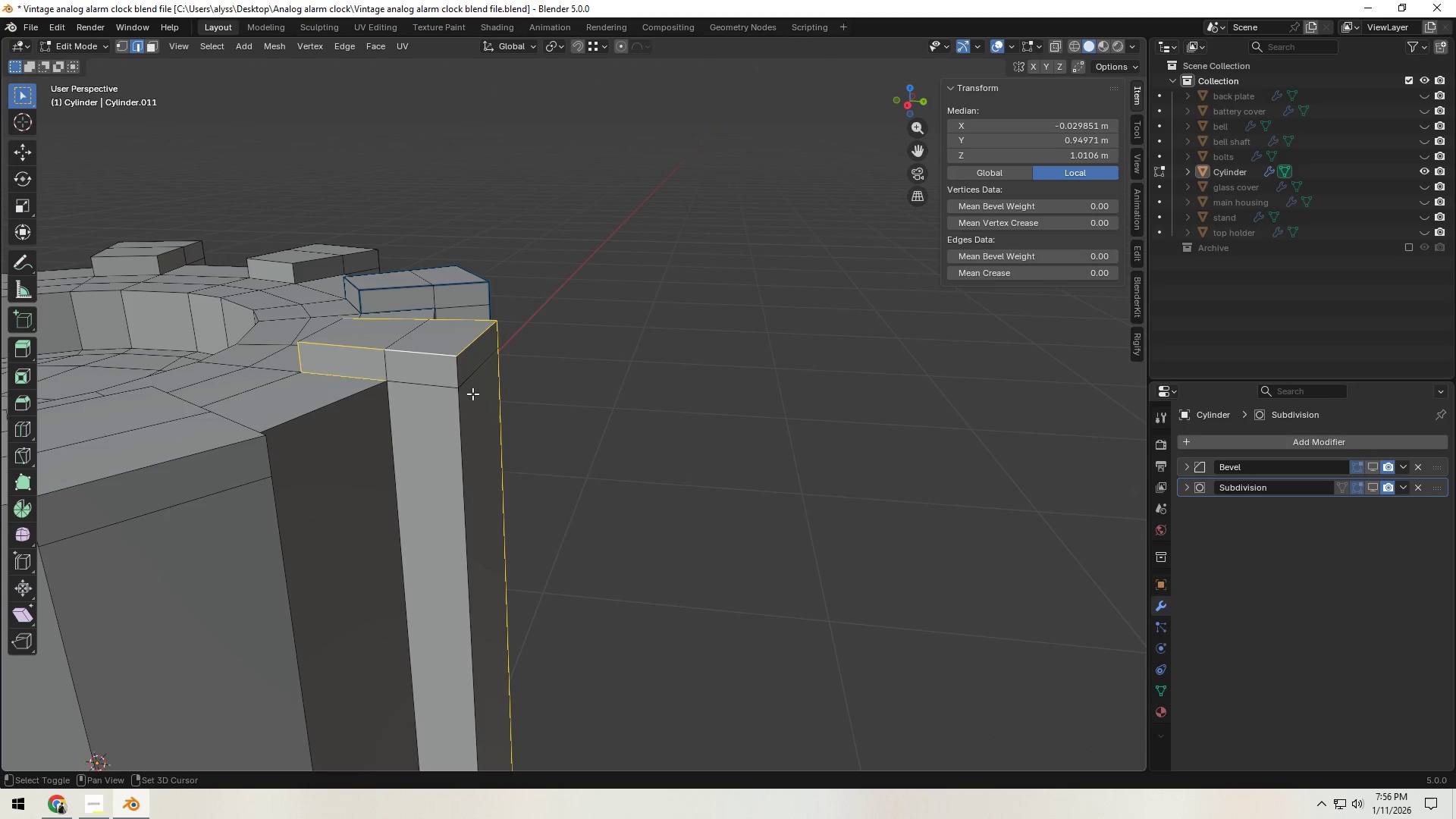 
hold_key(key=ShiftLeft, duration=1.52)
left_click([463, 381])
 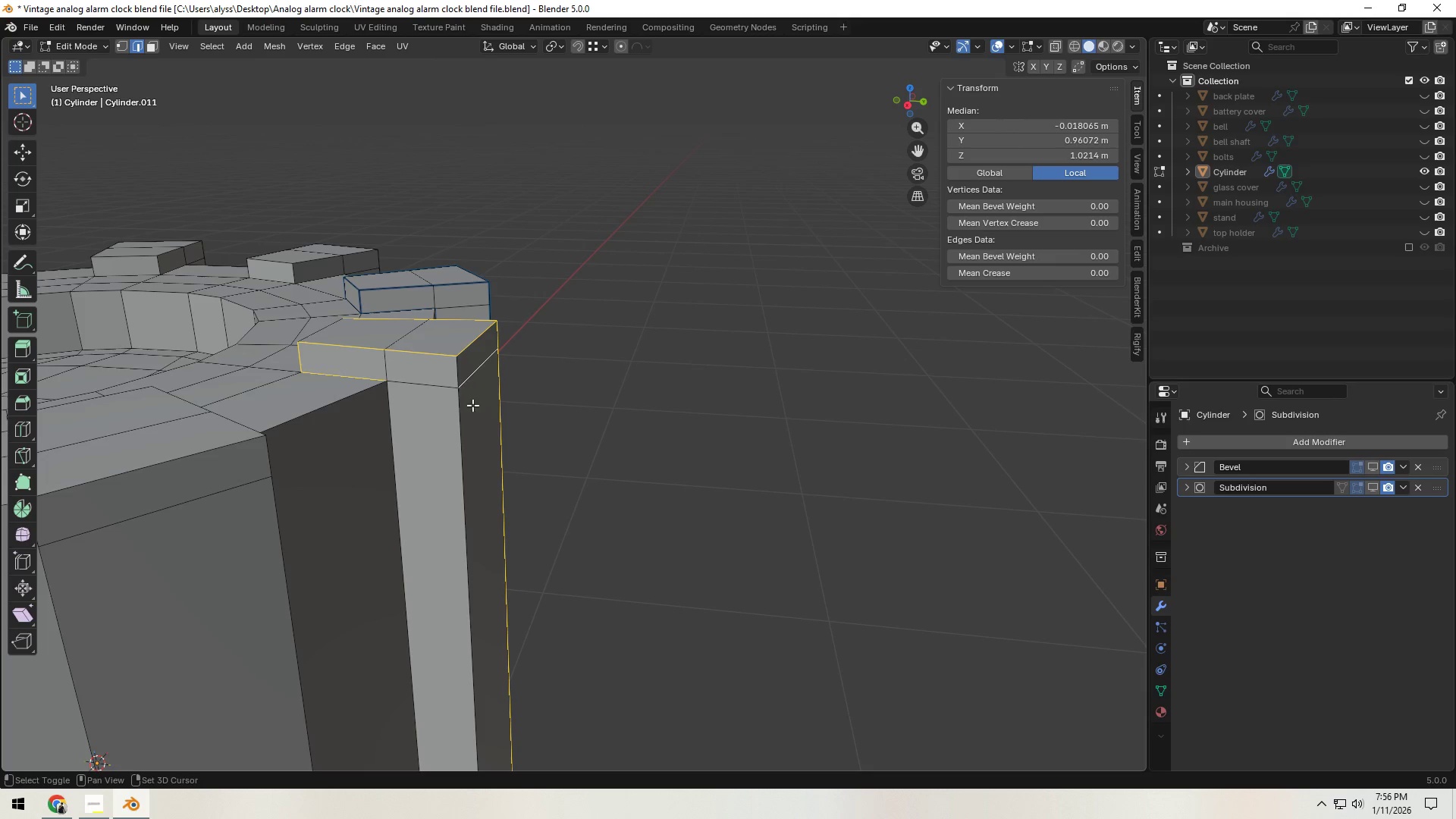 
left_click([467, 418])
 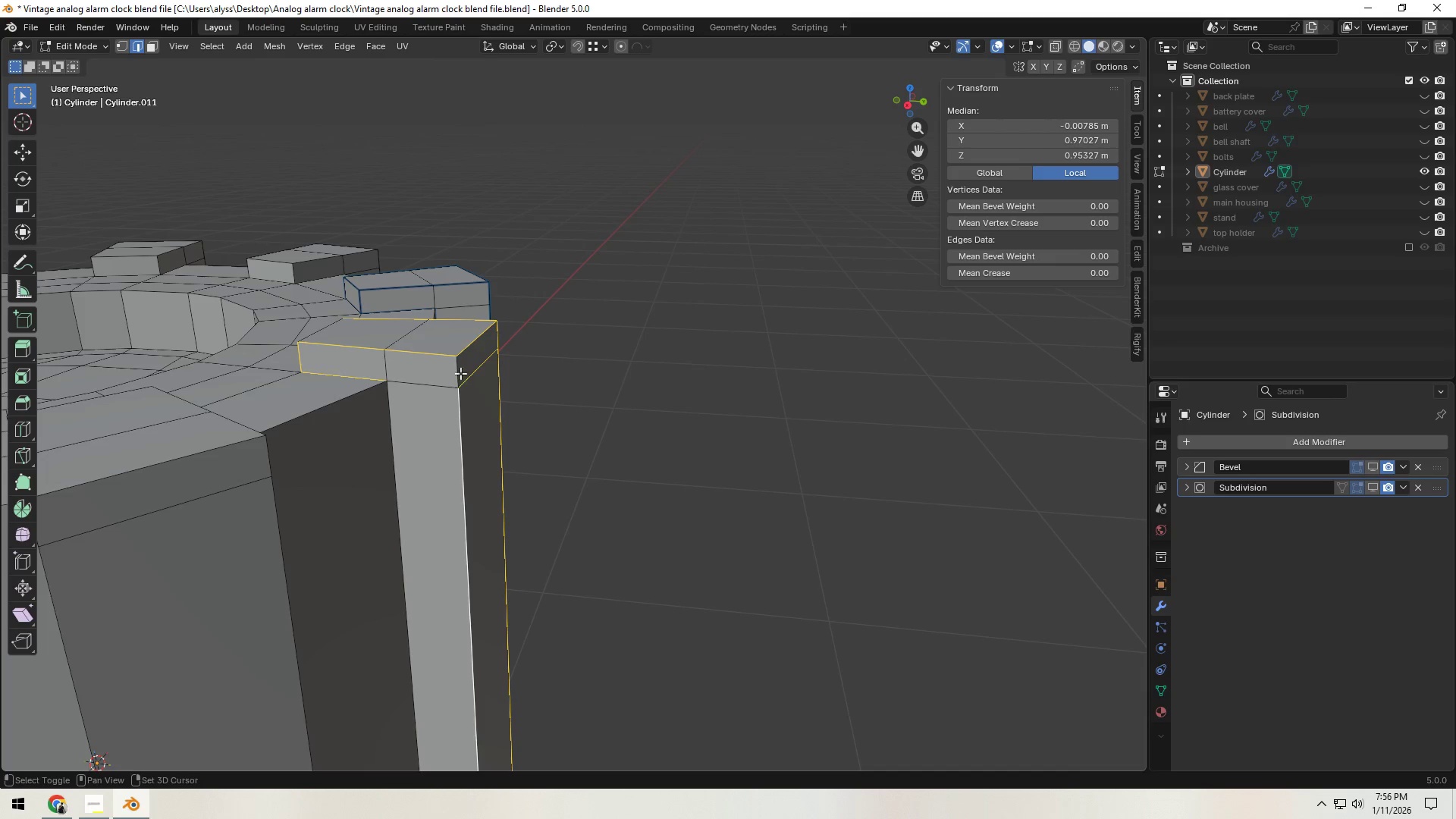 
double_click([460, 372])
 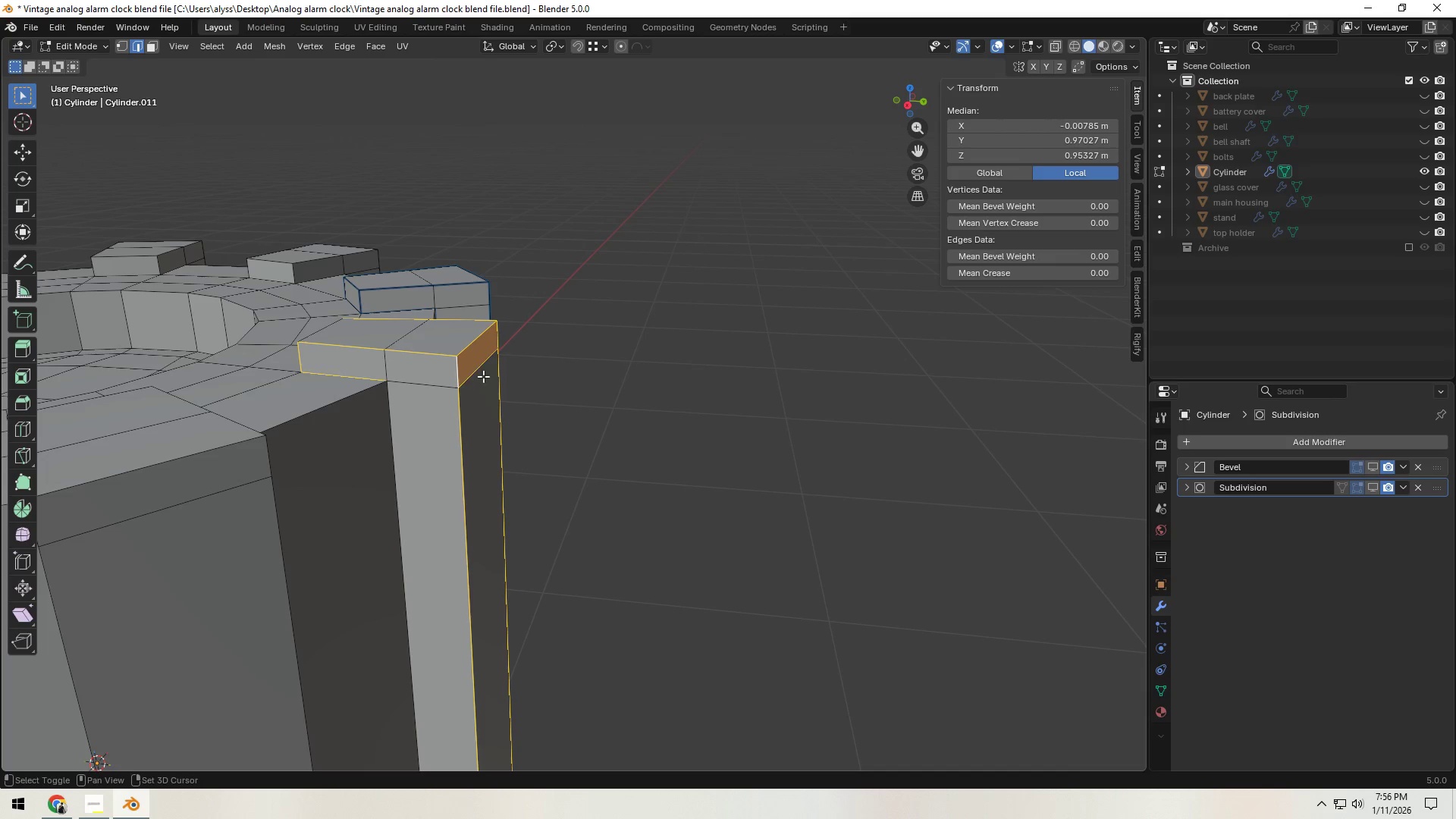 
hold_key(key=ShiftLeft, duration=1.5)
triple_click([484, 376])
 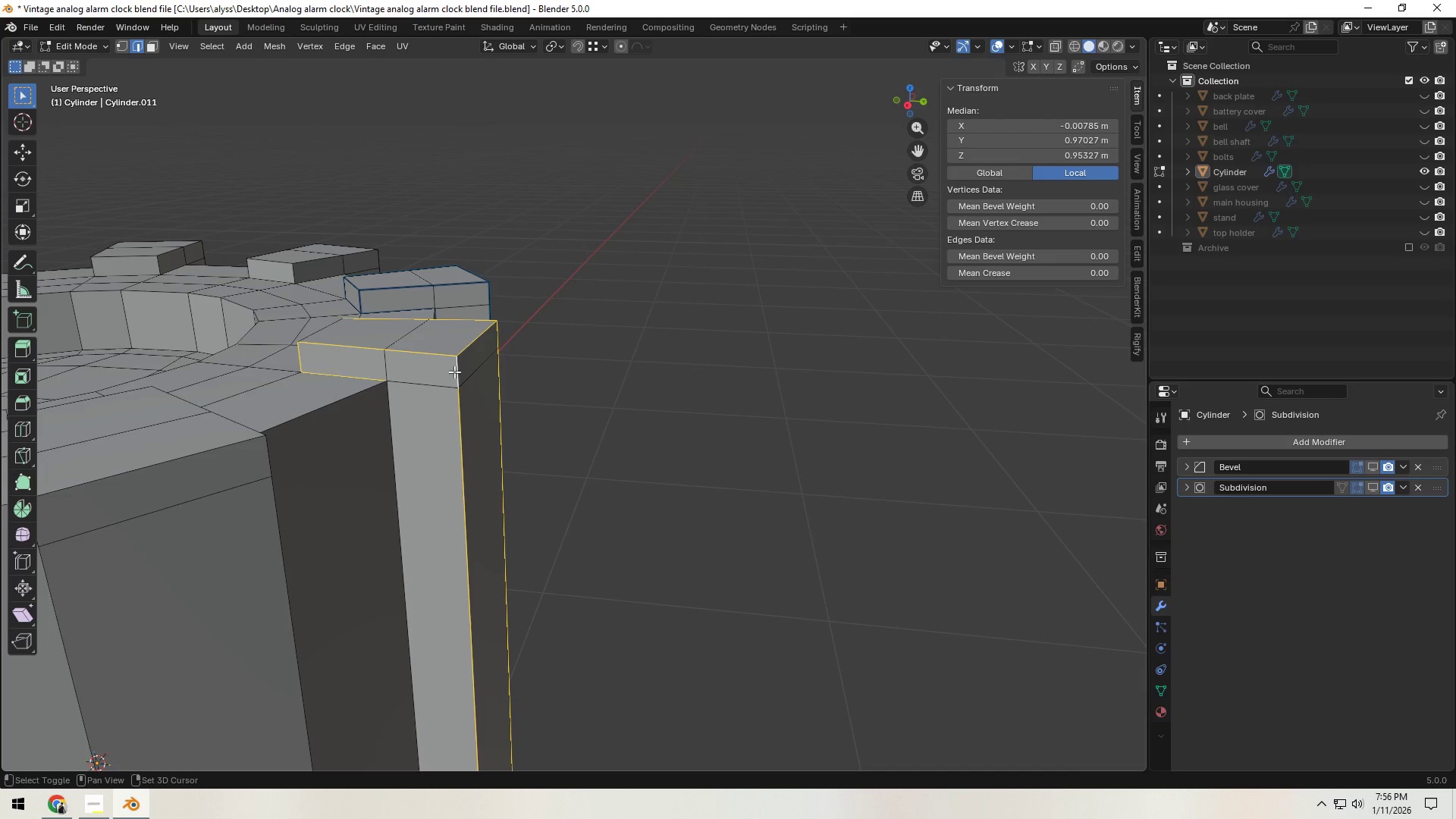 
triple_click([454, 370])
 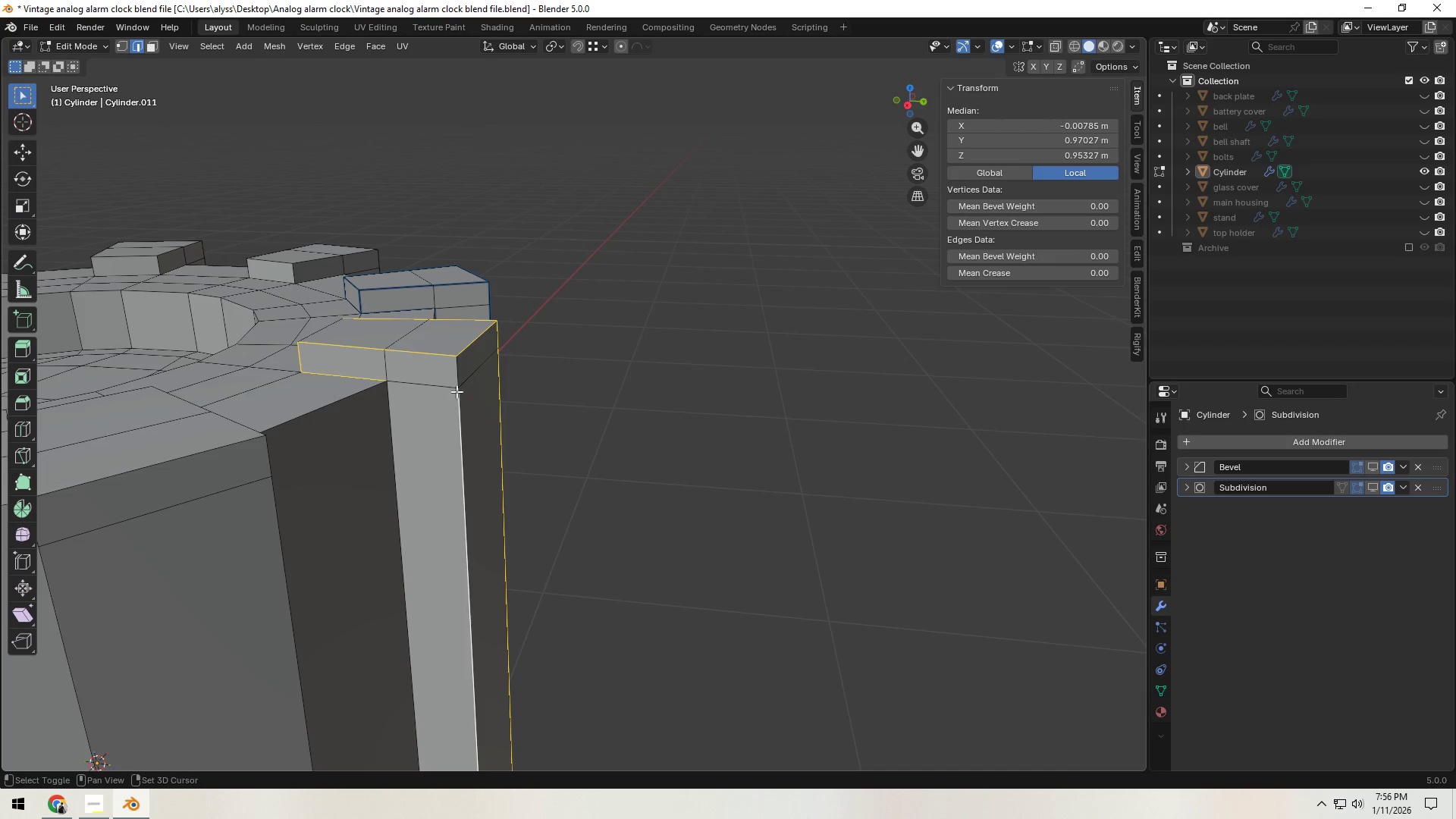 
left_click([457, 378])
 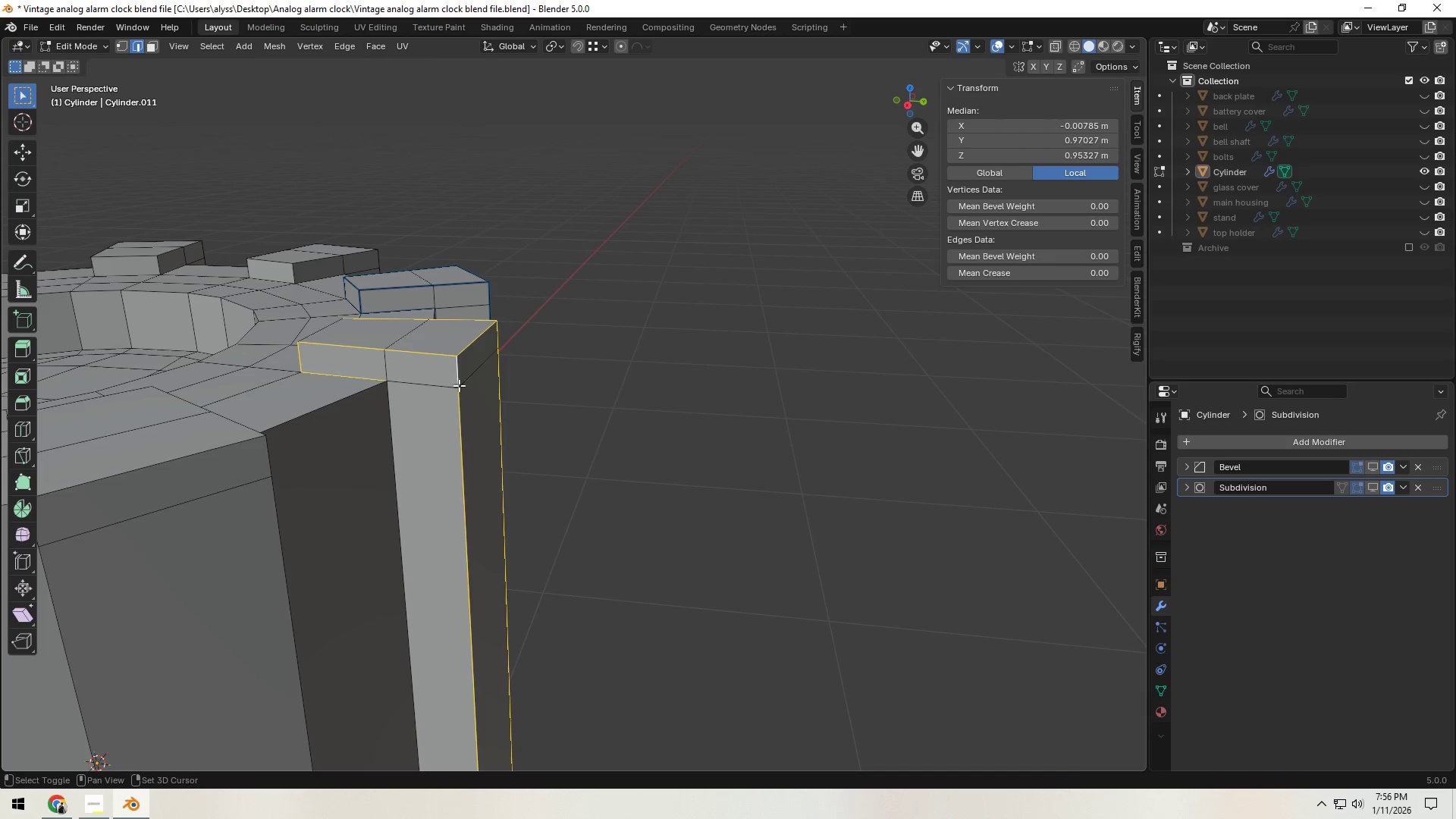 
hold_key(key=ShiftLeft, duration=0.67)
left_click([402, 445])
 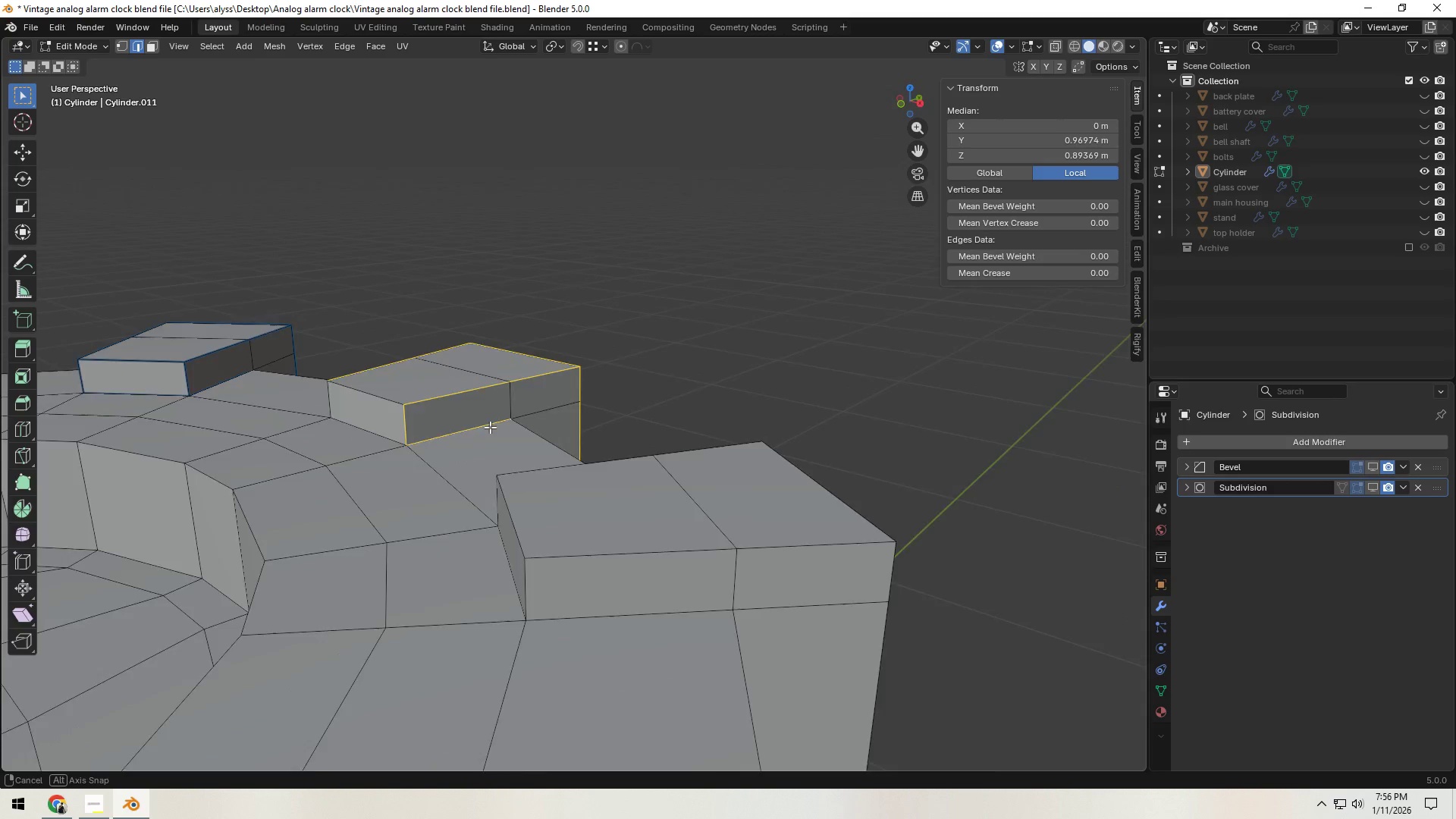 
hold_key(key=ShiftLeft, duration=0.95)
left_click([463, 446])
 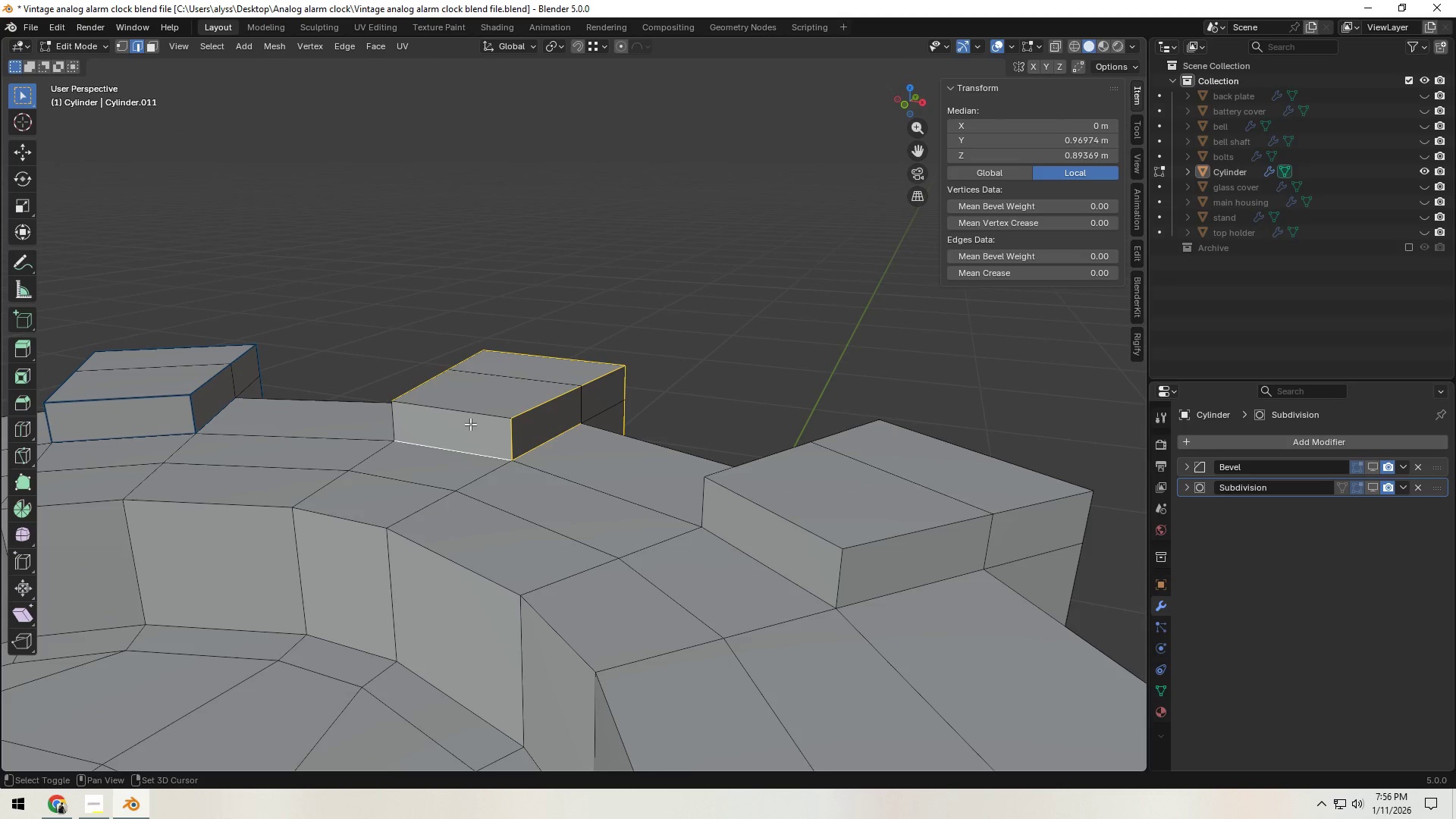 
double_click([470, 422])
 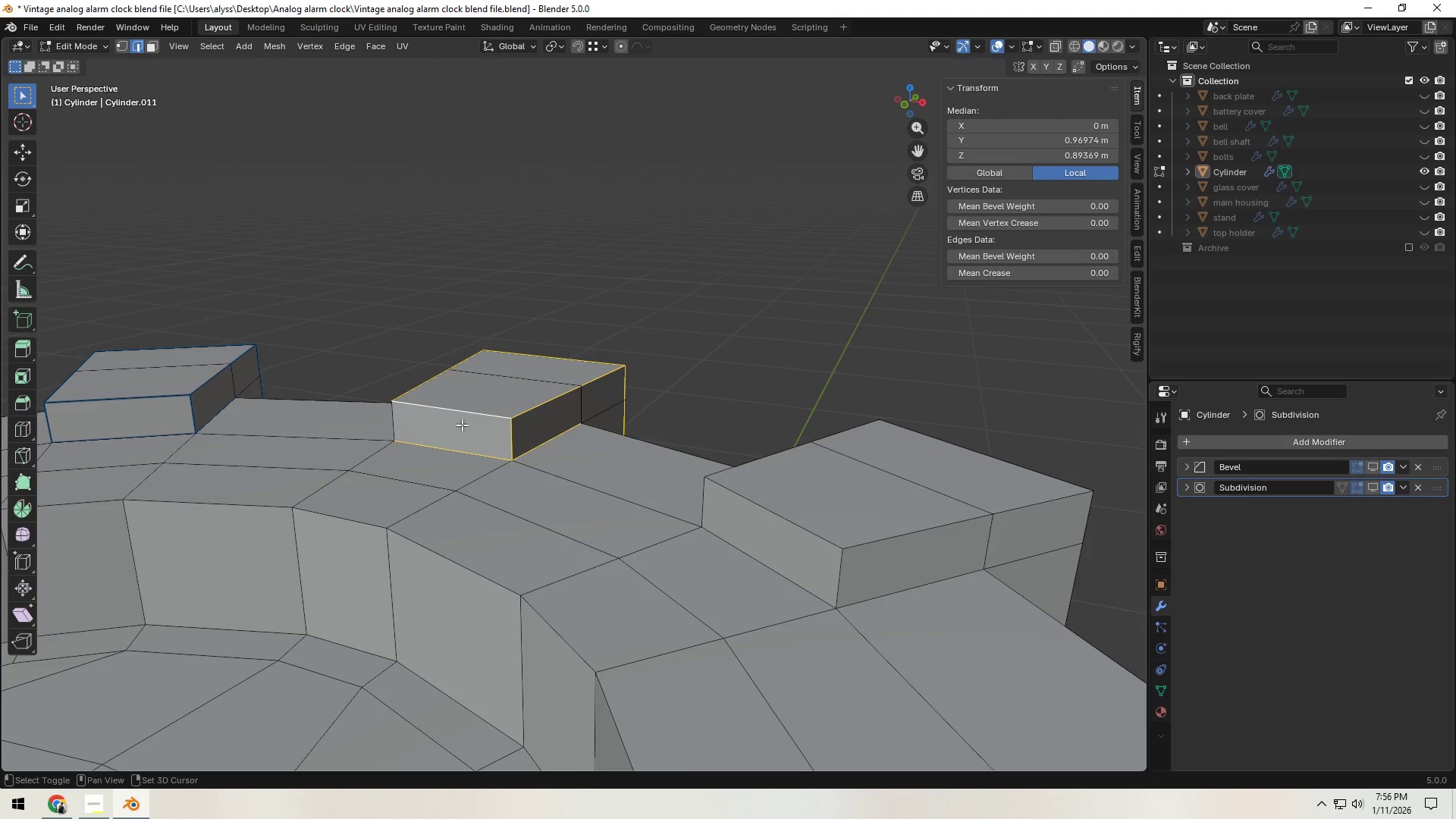 
hold_key(key=ShiftLeft, duration=1.39)
 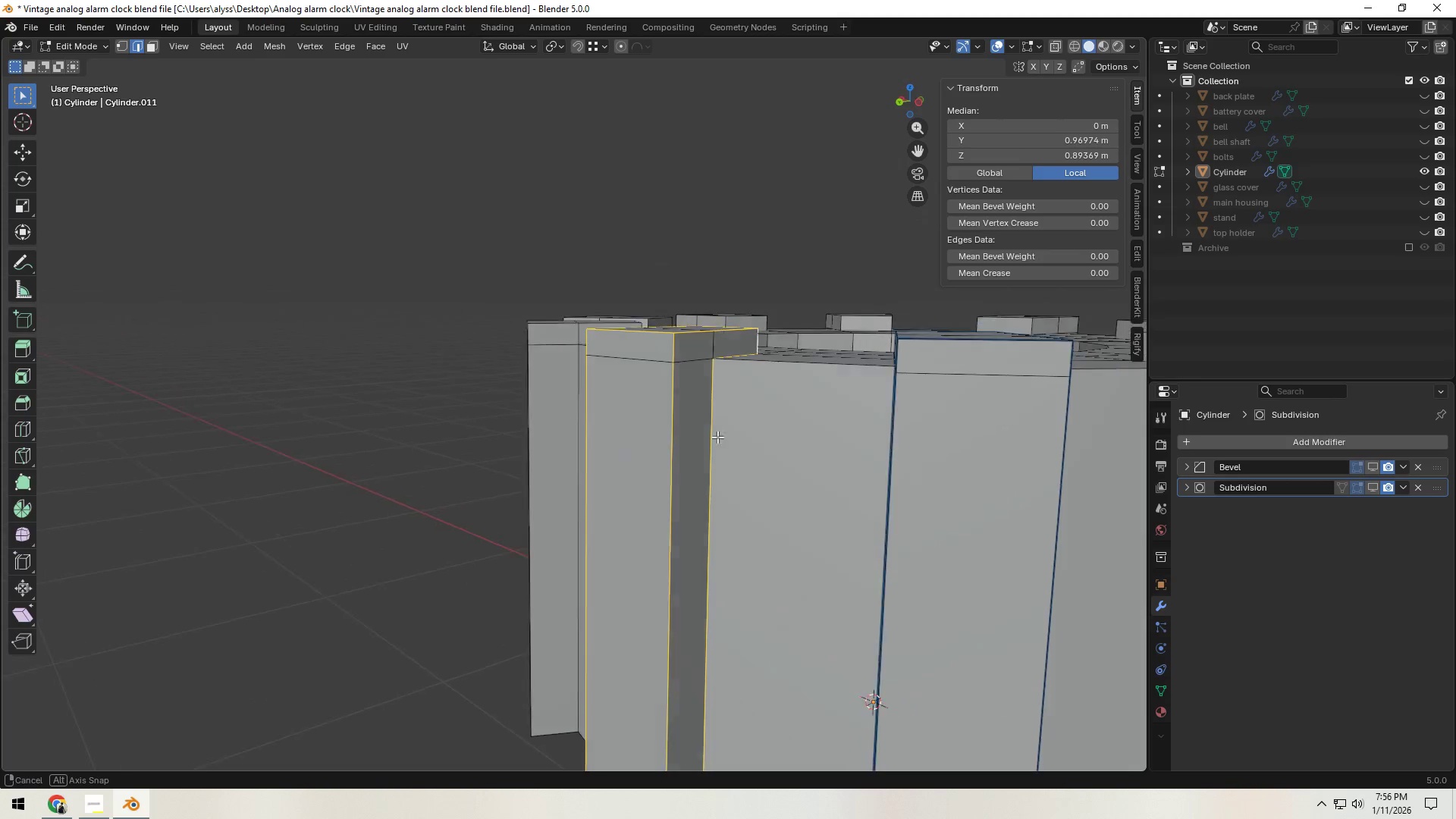 
scroll: coordinate [757, 601], scroll_direction: down, amount: 5.0
 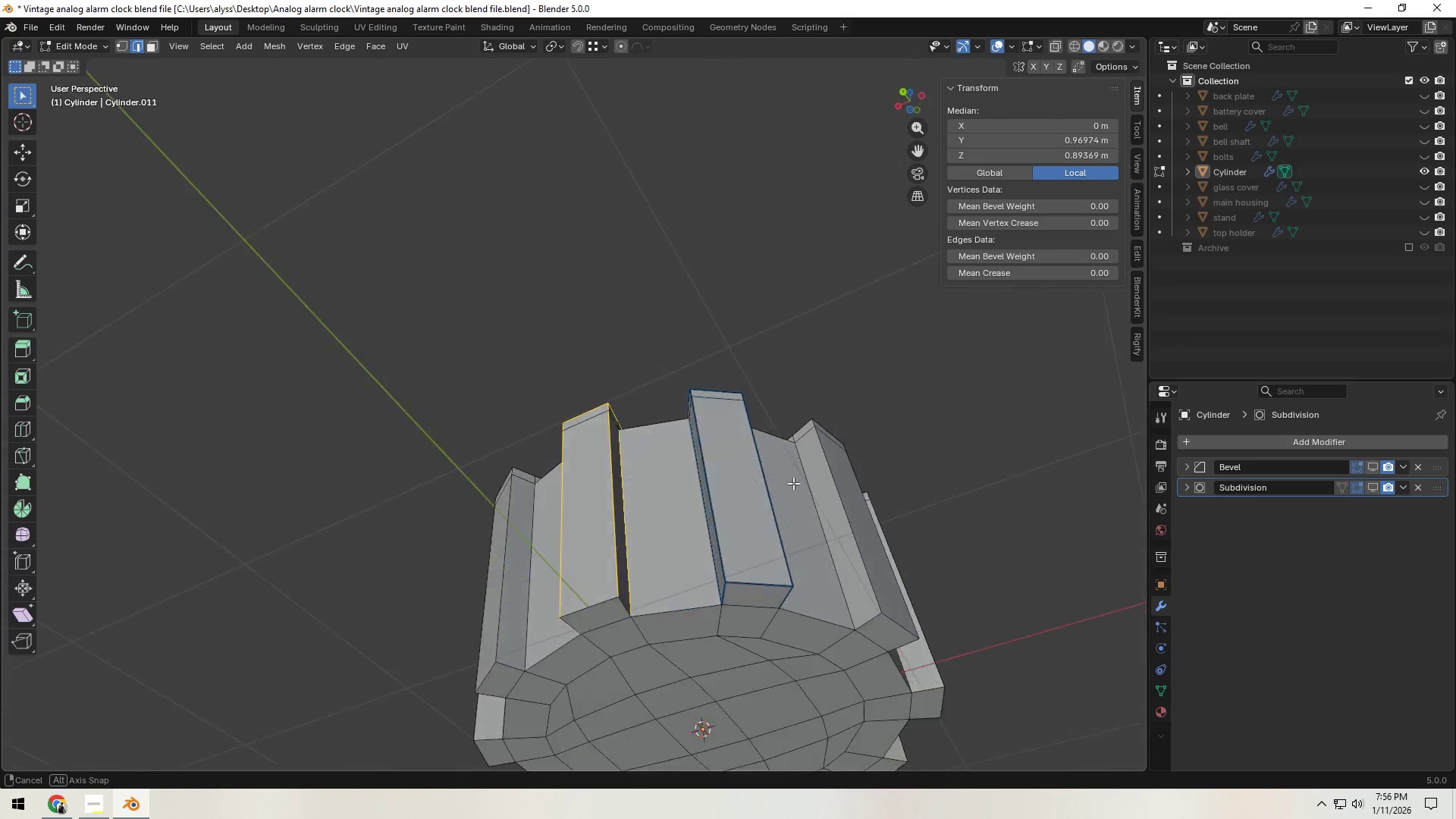 
hold_key(key=ShiftLeft, duration=0.73)
left_click([594, 544])
 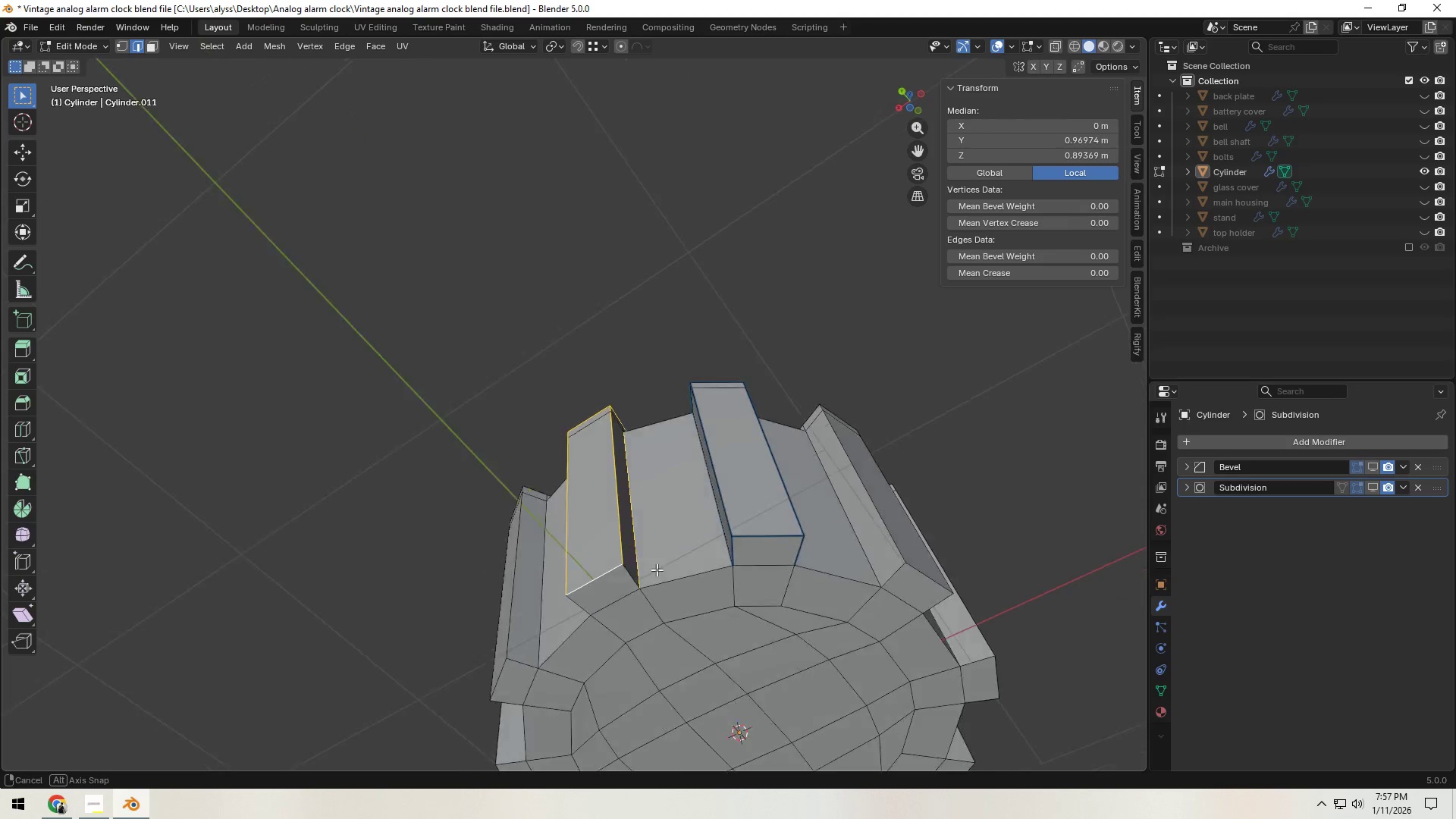 
hold_key(key=ShiftLeft, duration=1.3)
left_click([604, 618])
 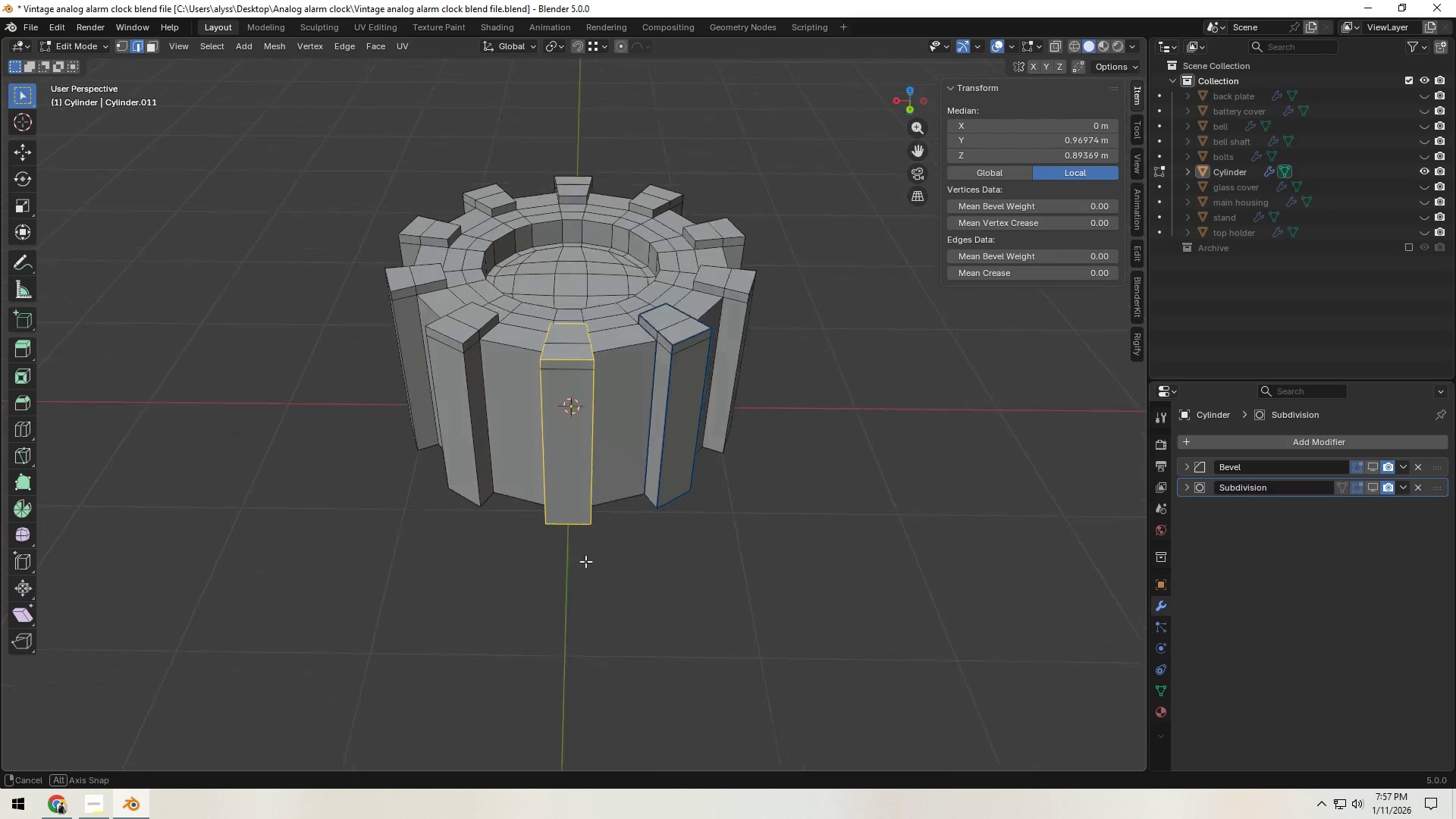 
scroll: coordinate [642, 476], scroll_direction: up, amount: 4.0
 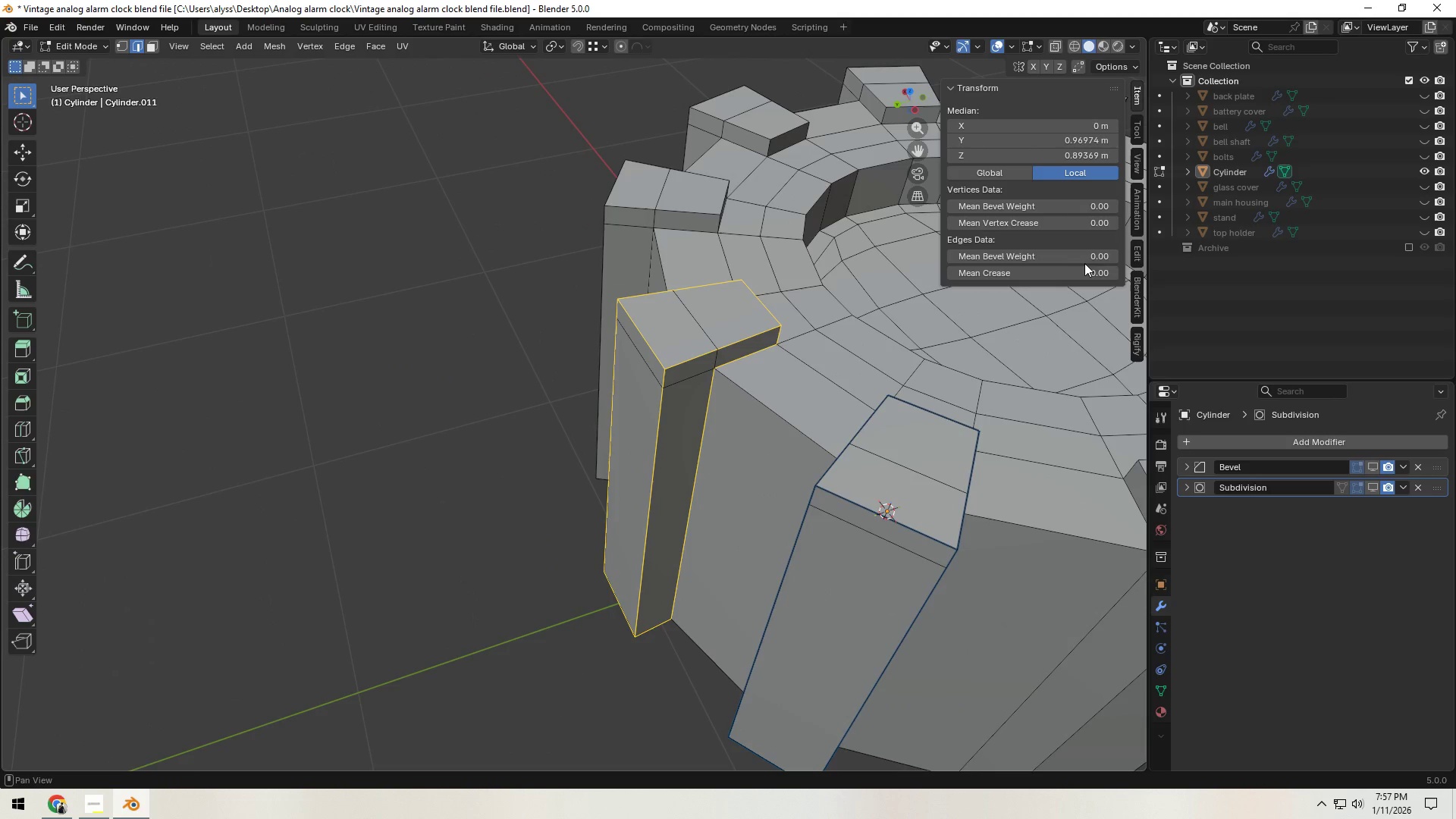 
double_click([1084, 258])
 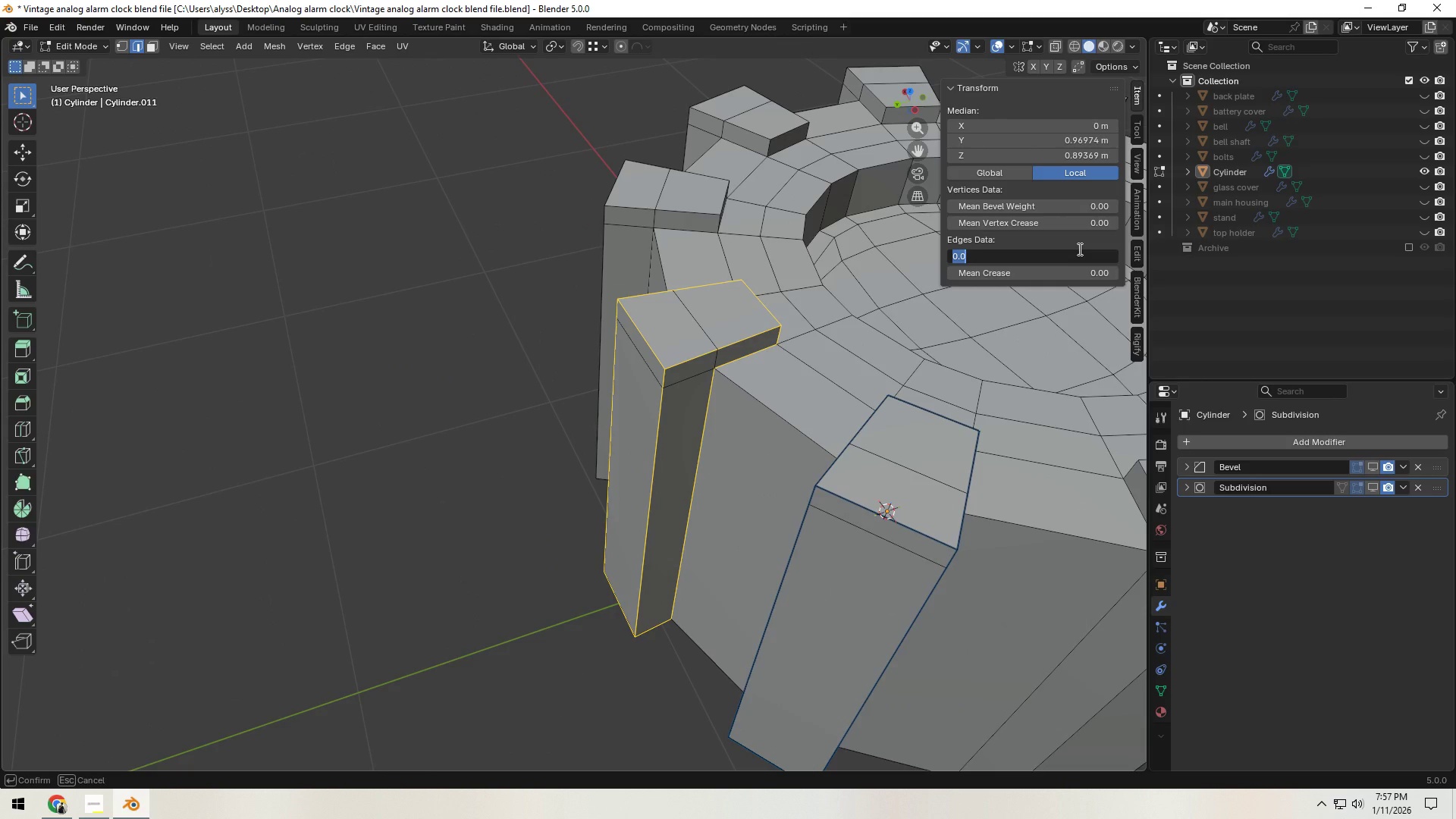 
key(NumpadDecimal)
 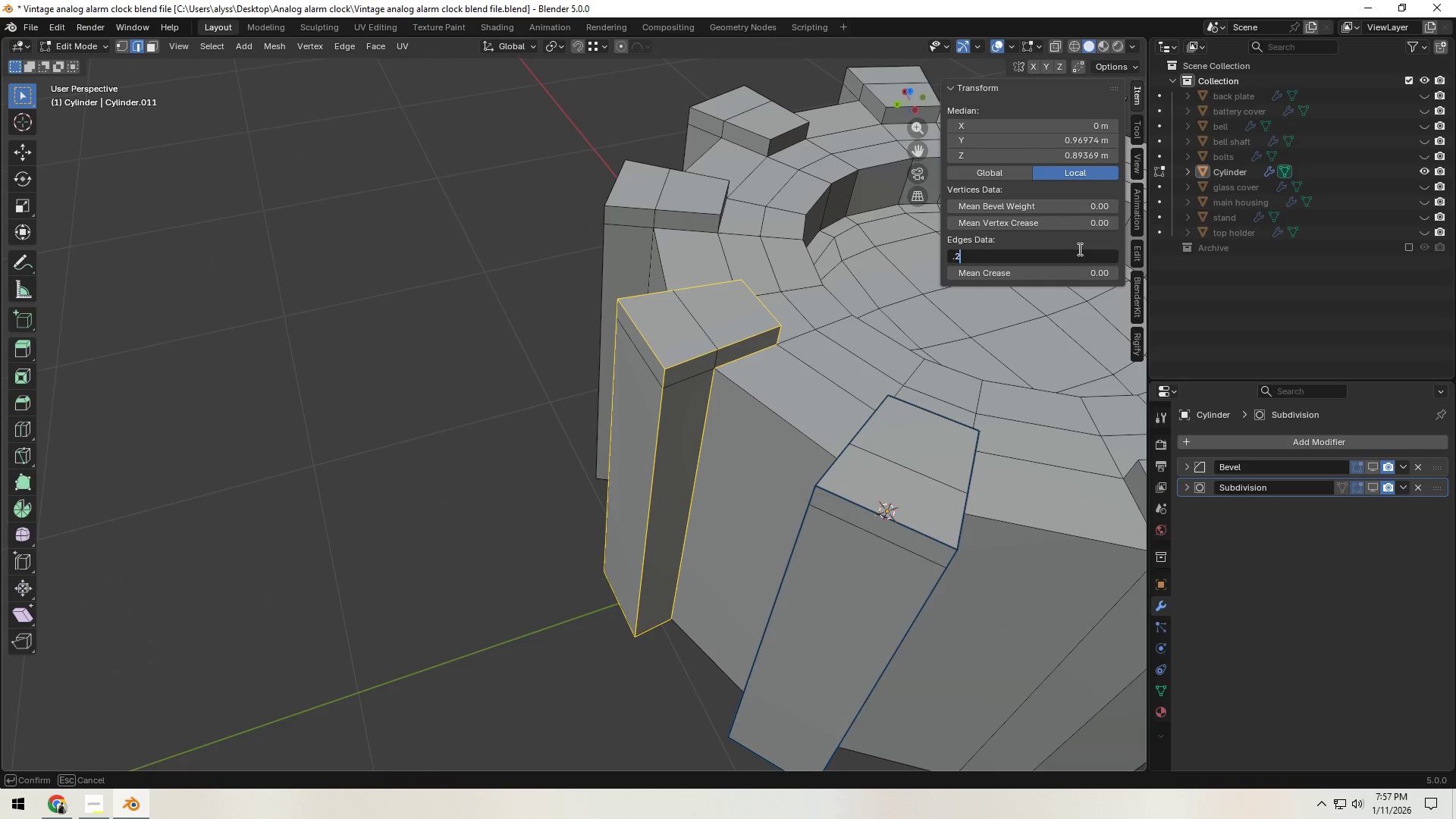 
key(Numpad2)
 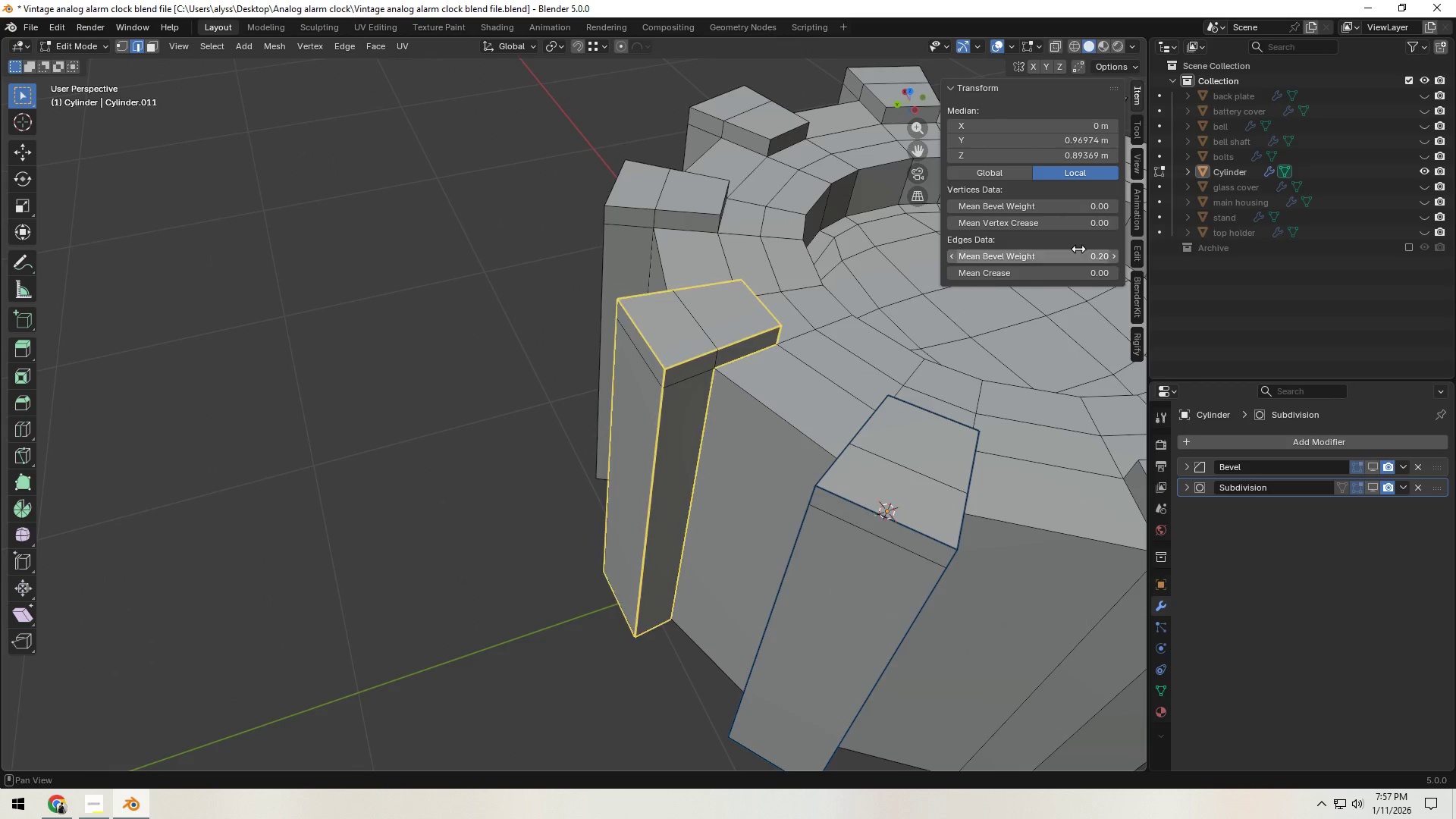 
key(NumpadEnter)
 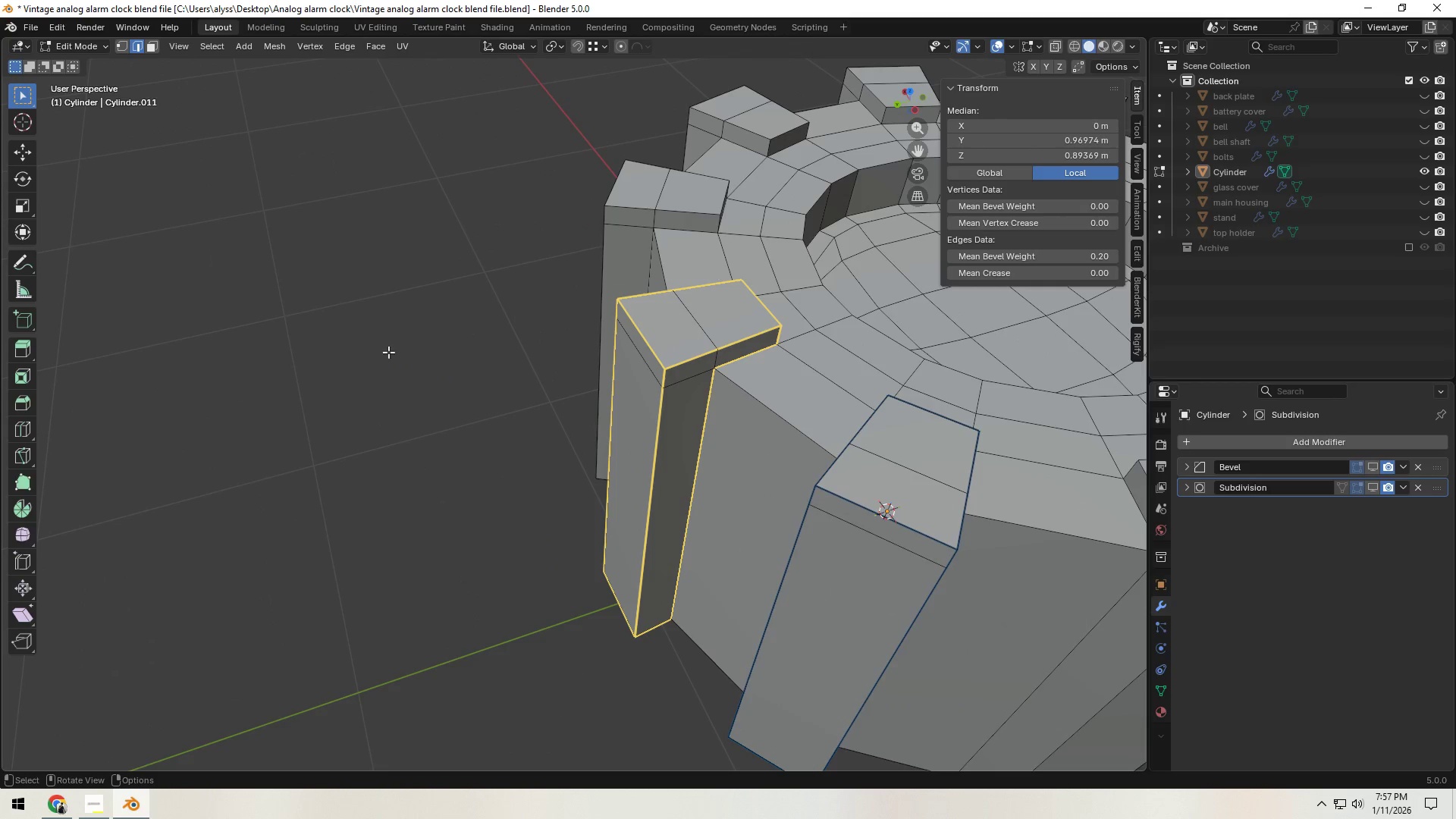 
left_click([340, 391])
 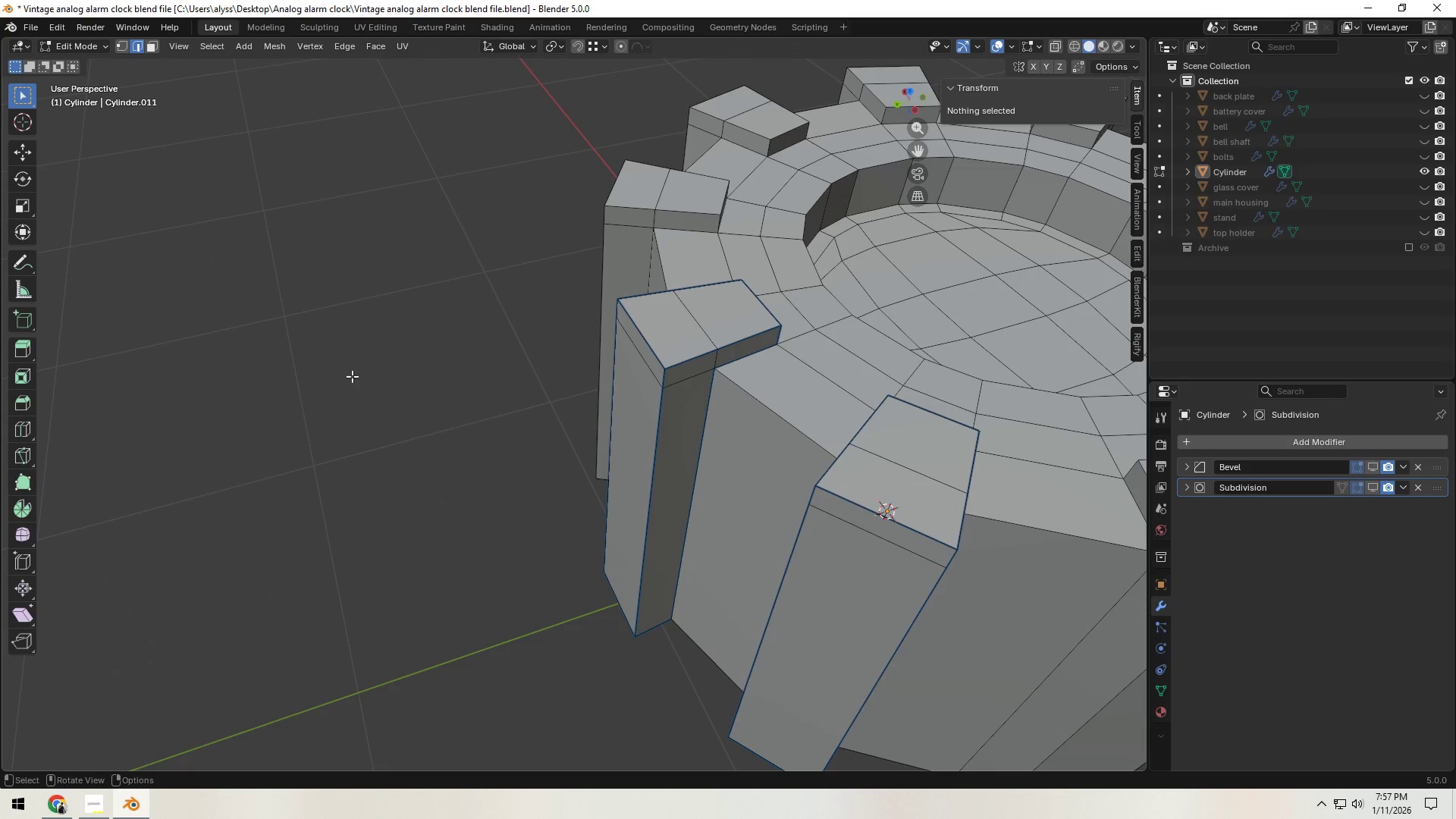 
scroll: coordinate [360, 372], scroll_direction: down, amount: 2.0
 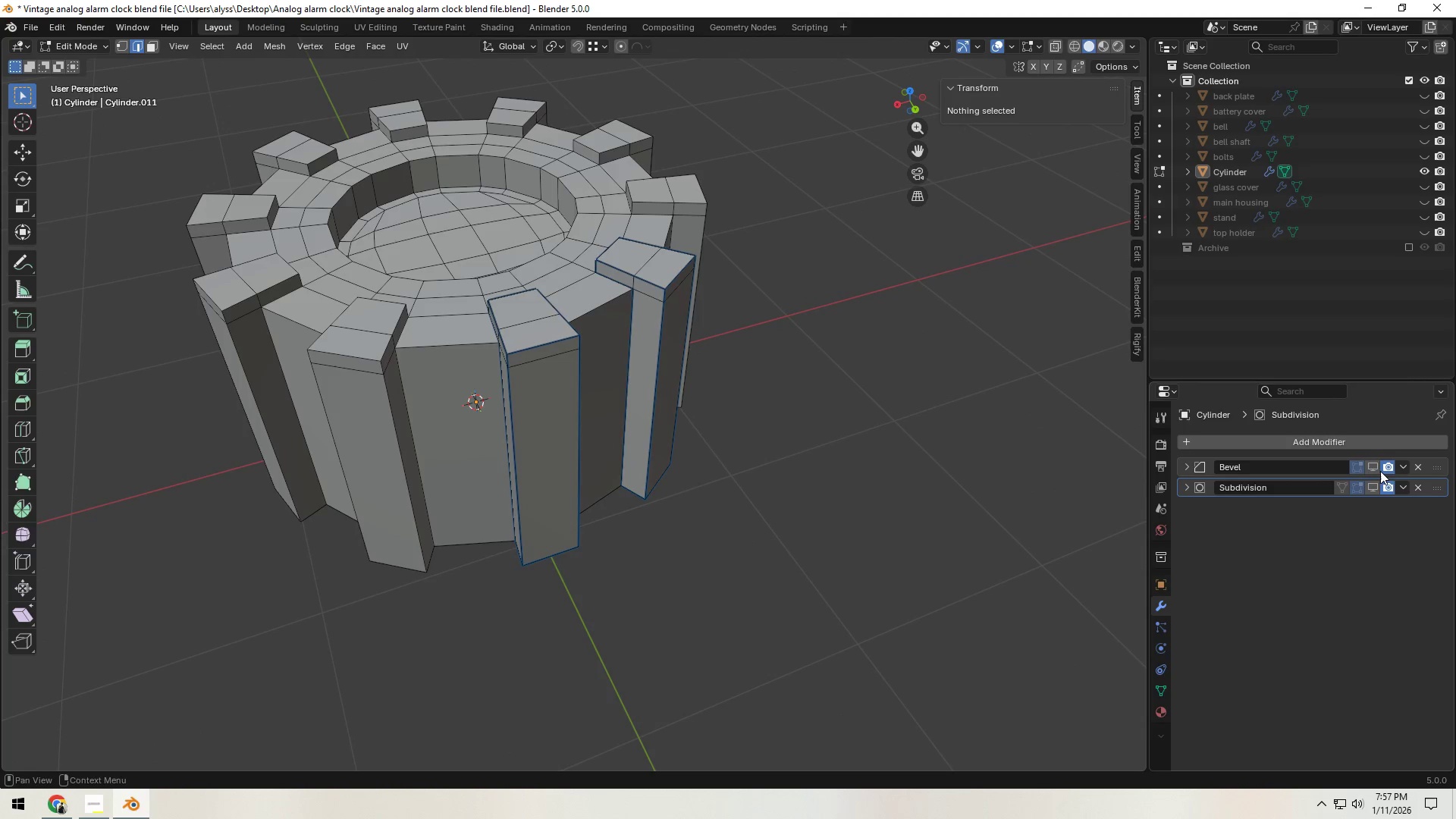 
double_click([1379, 487])
 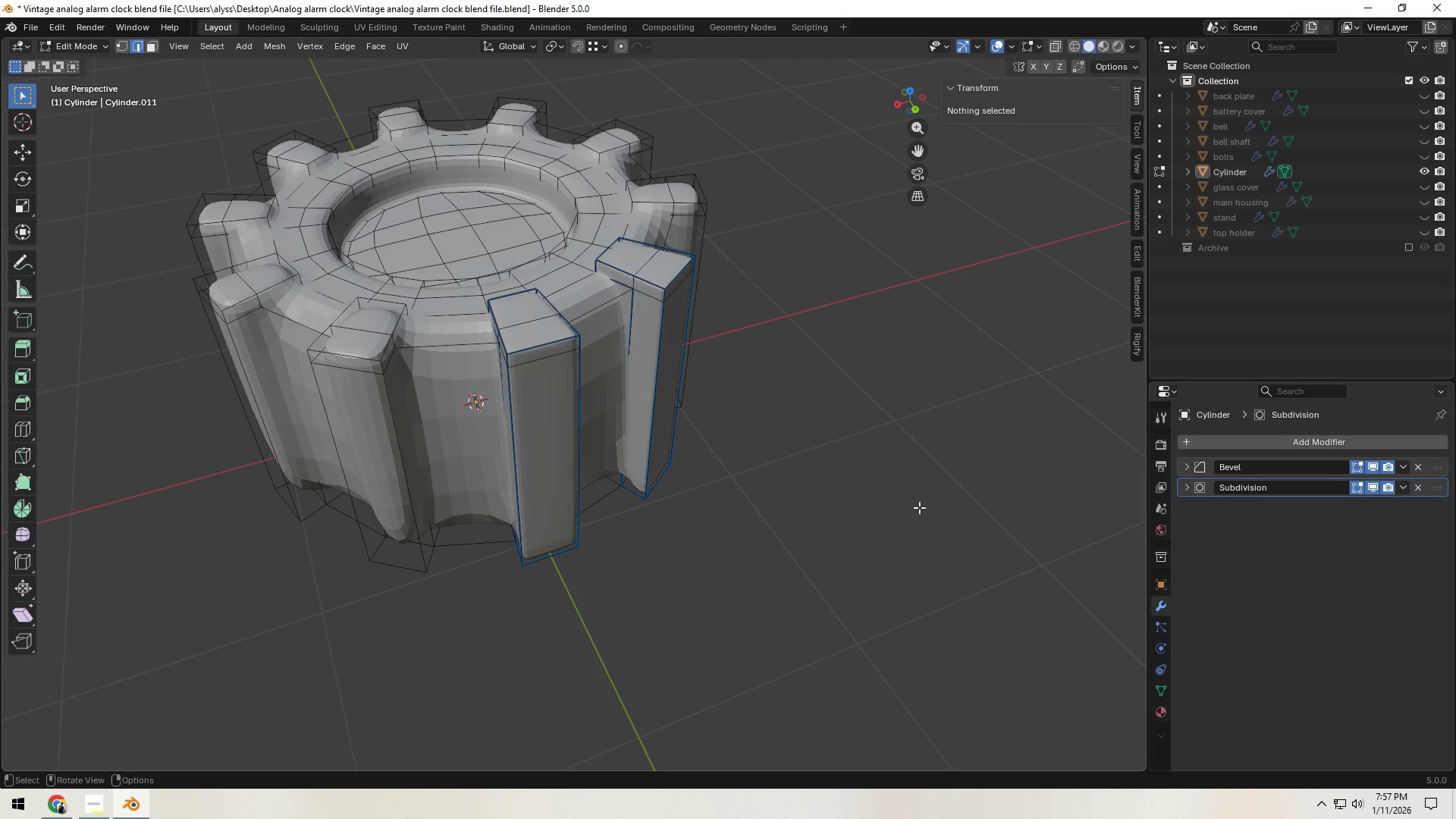 
triple_click([860, 502])
 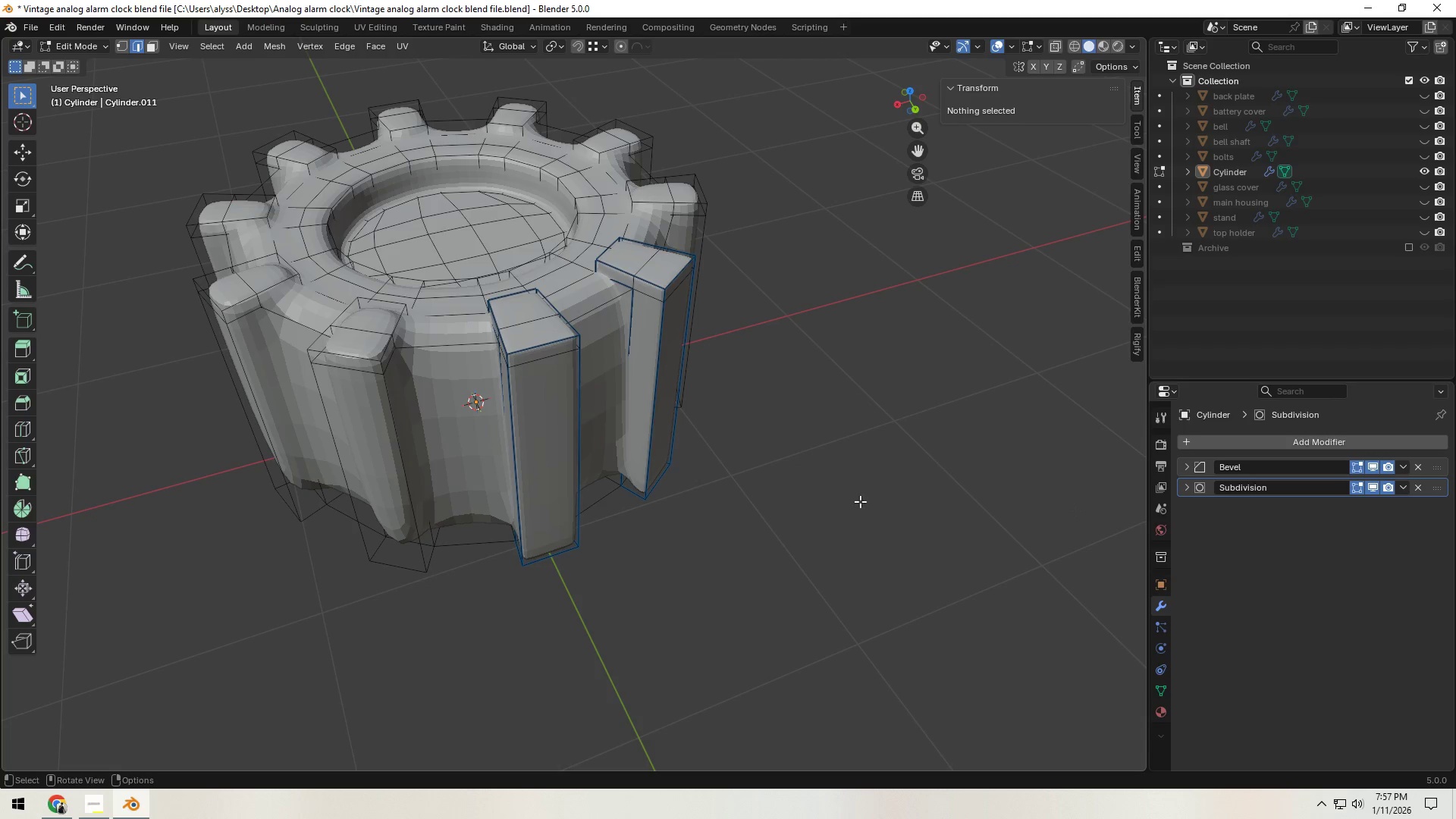 
key(Tab)
 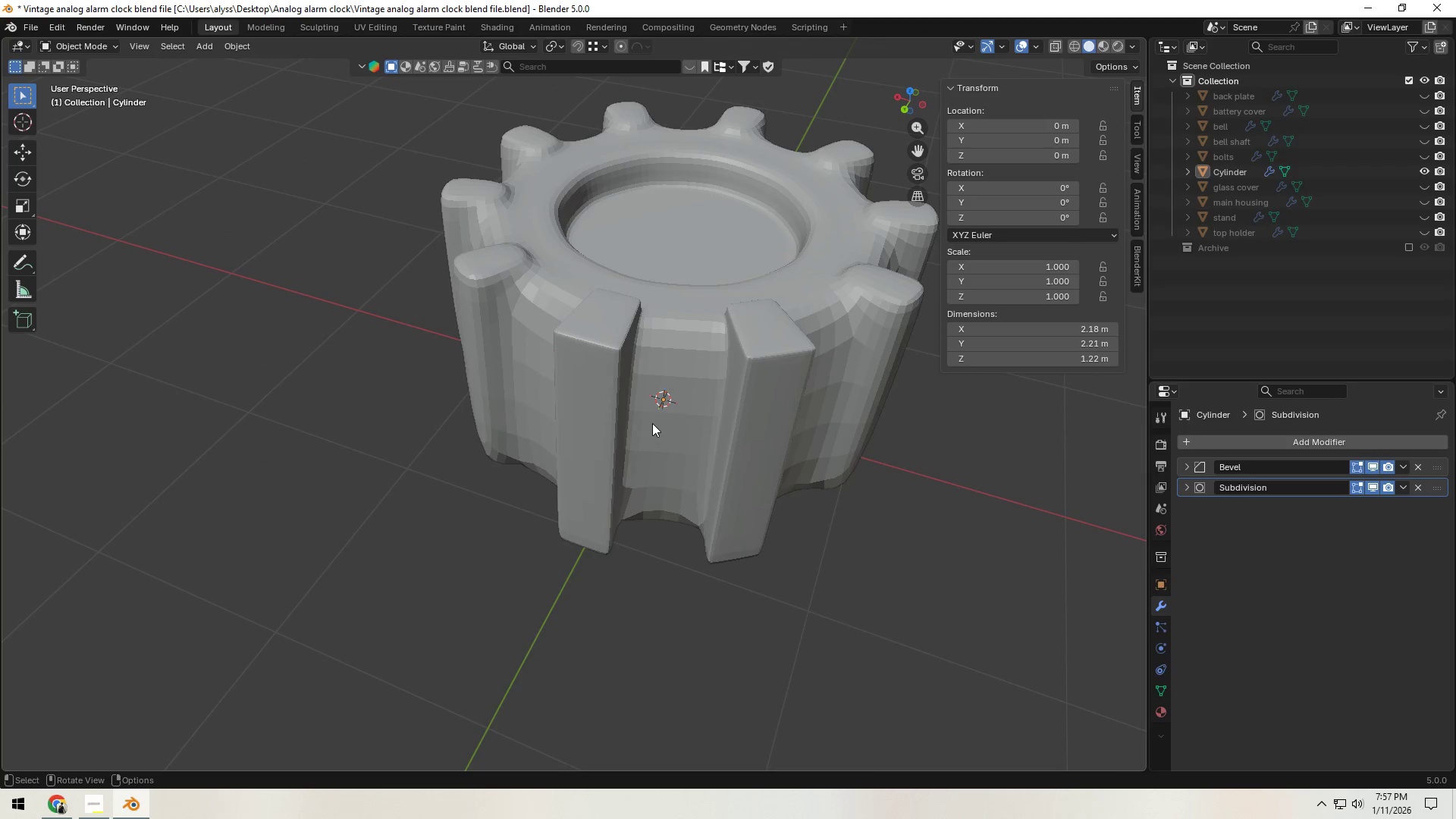 
right_click([654, 423])
 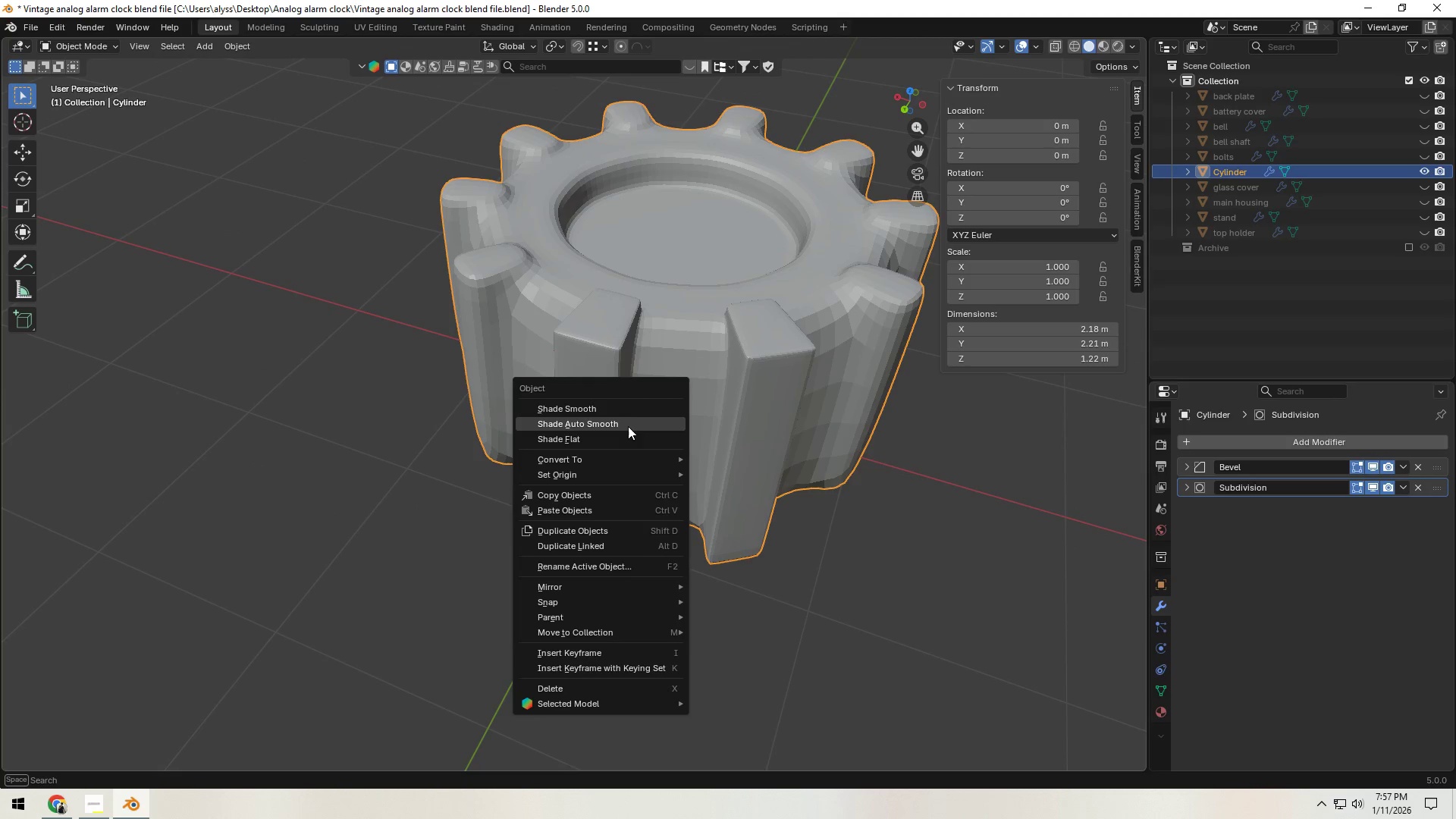 
left_click([627, 427])
 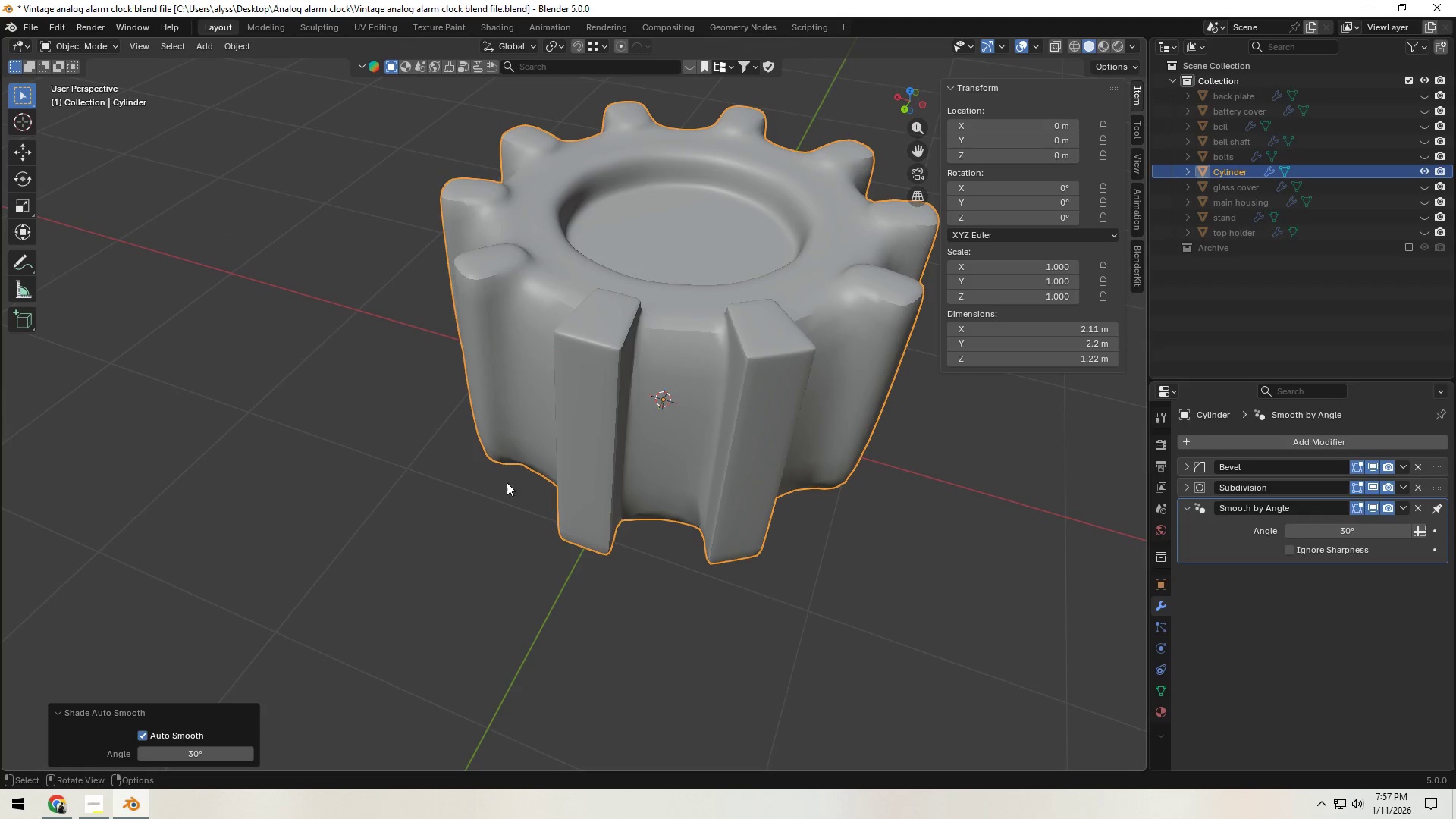 
left_click([372, 521])
 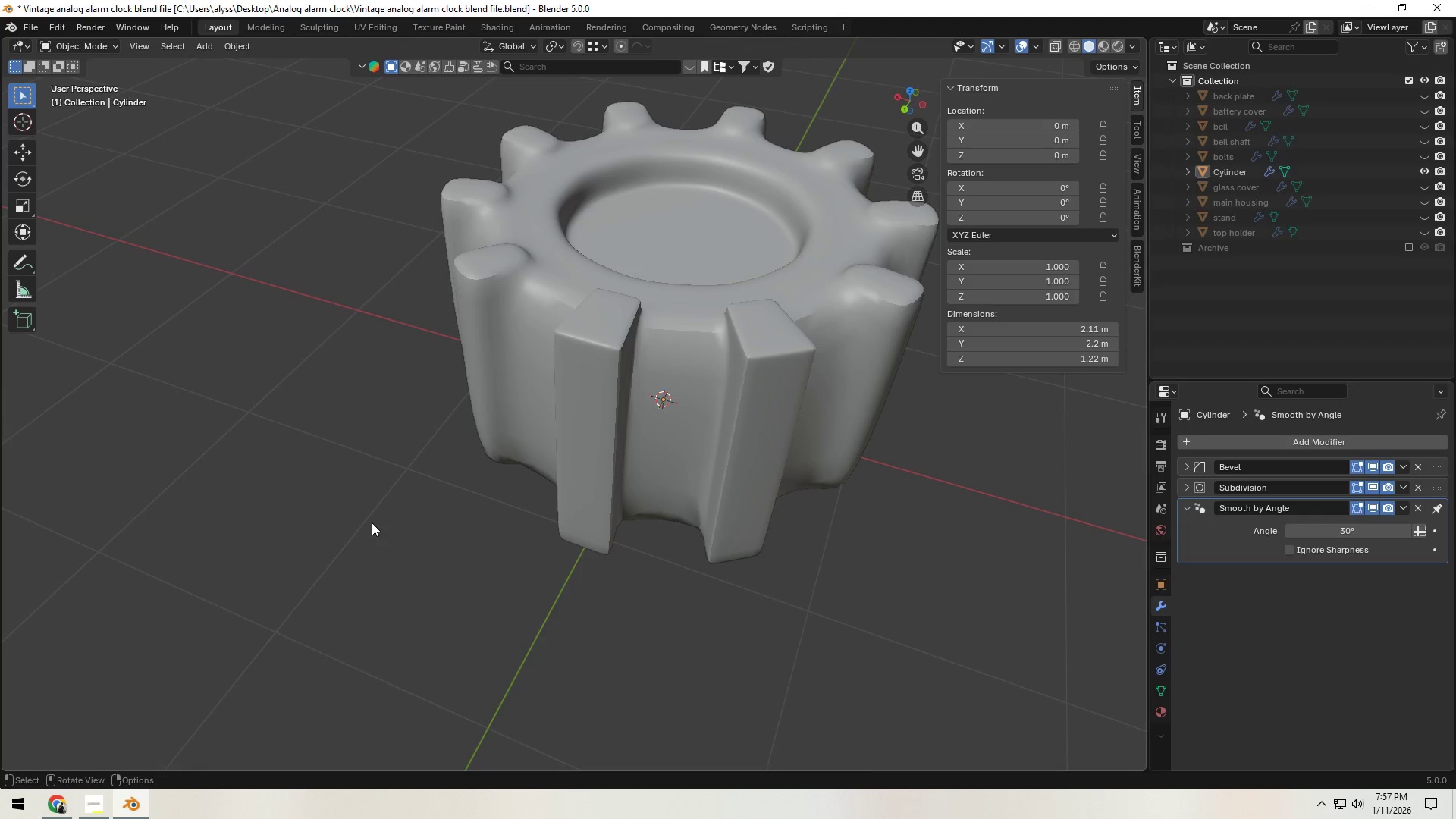 
scroll: coordinate [753, 552], scroll_direction: down, amount: 7.0
 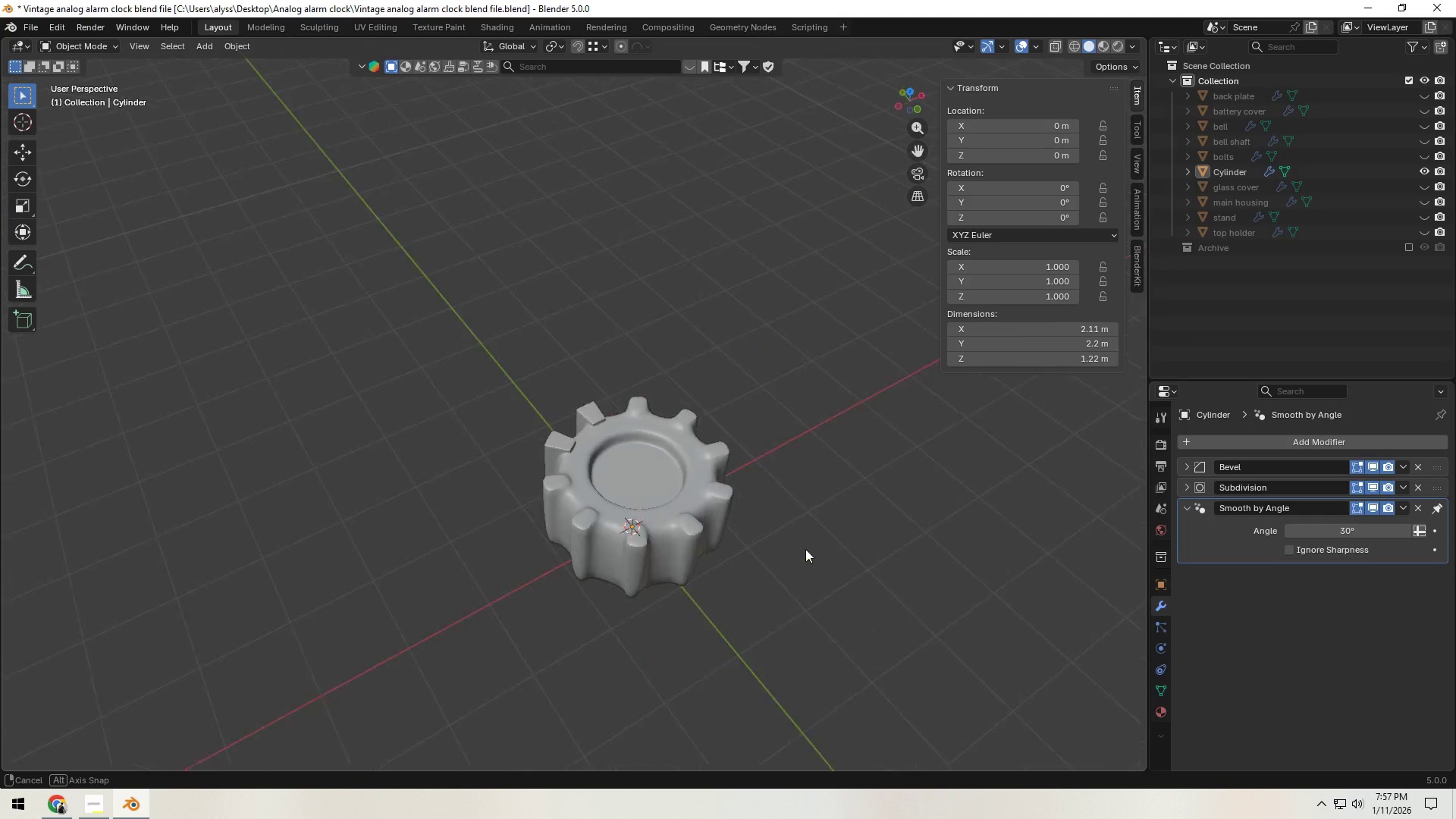 
scroll: coordinate [563, 548], scroll_direction: up, amount: 8.0
 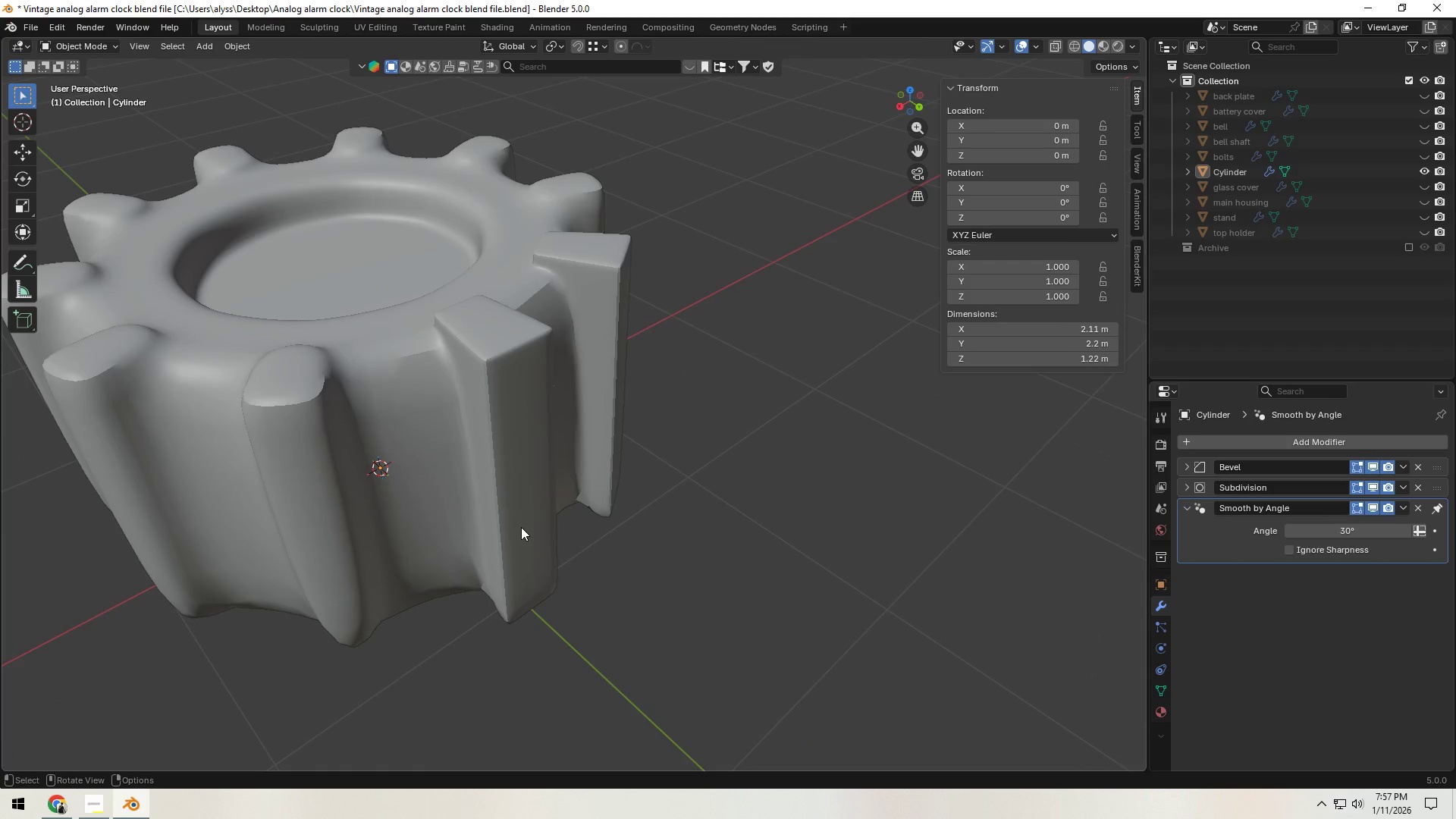 
hold_key(key=ShiftLeft, duration=0.47)
 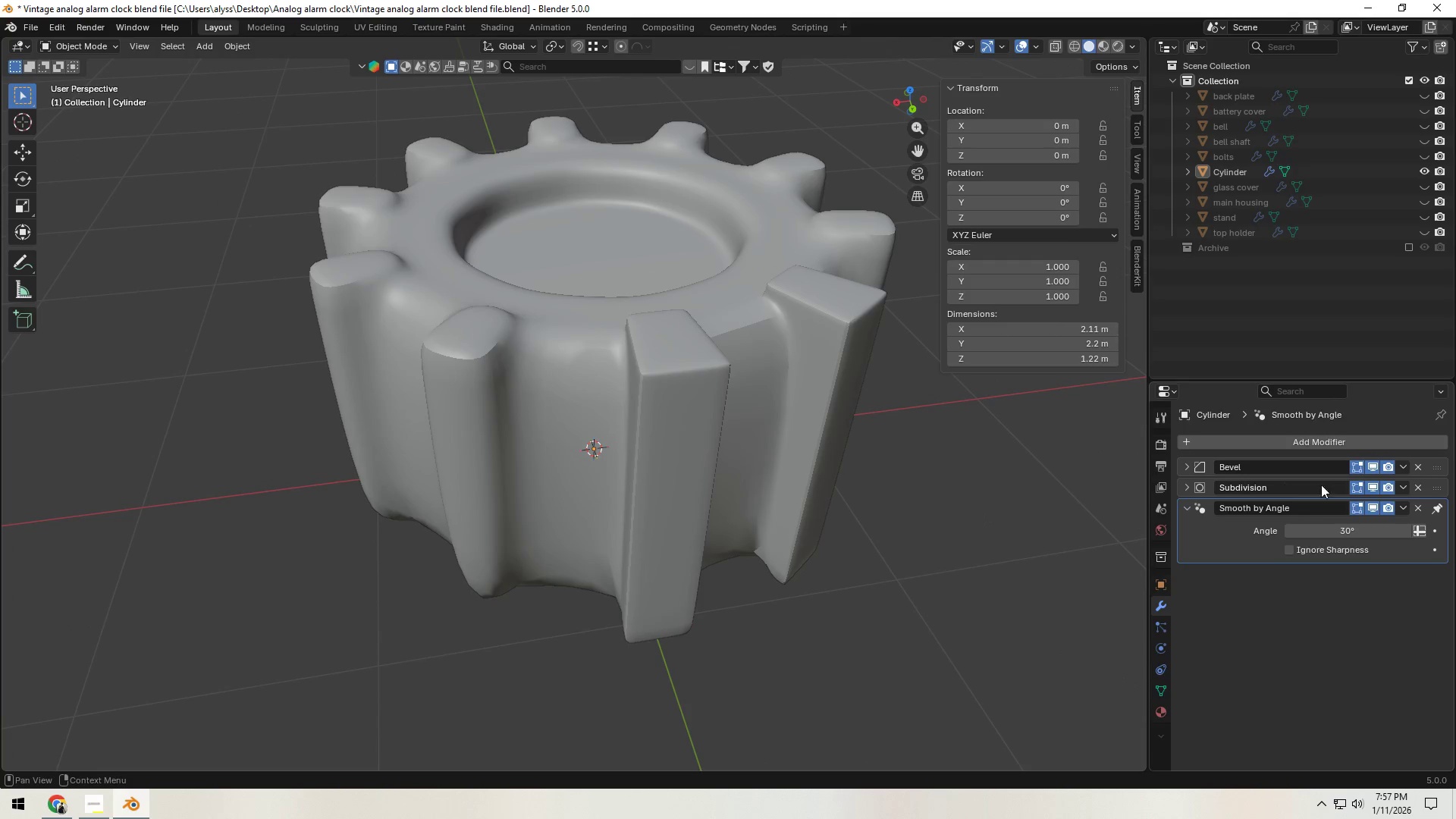 
double_click([1372, 482])
 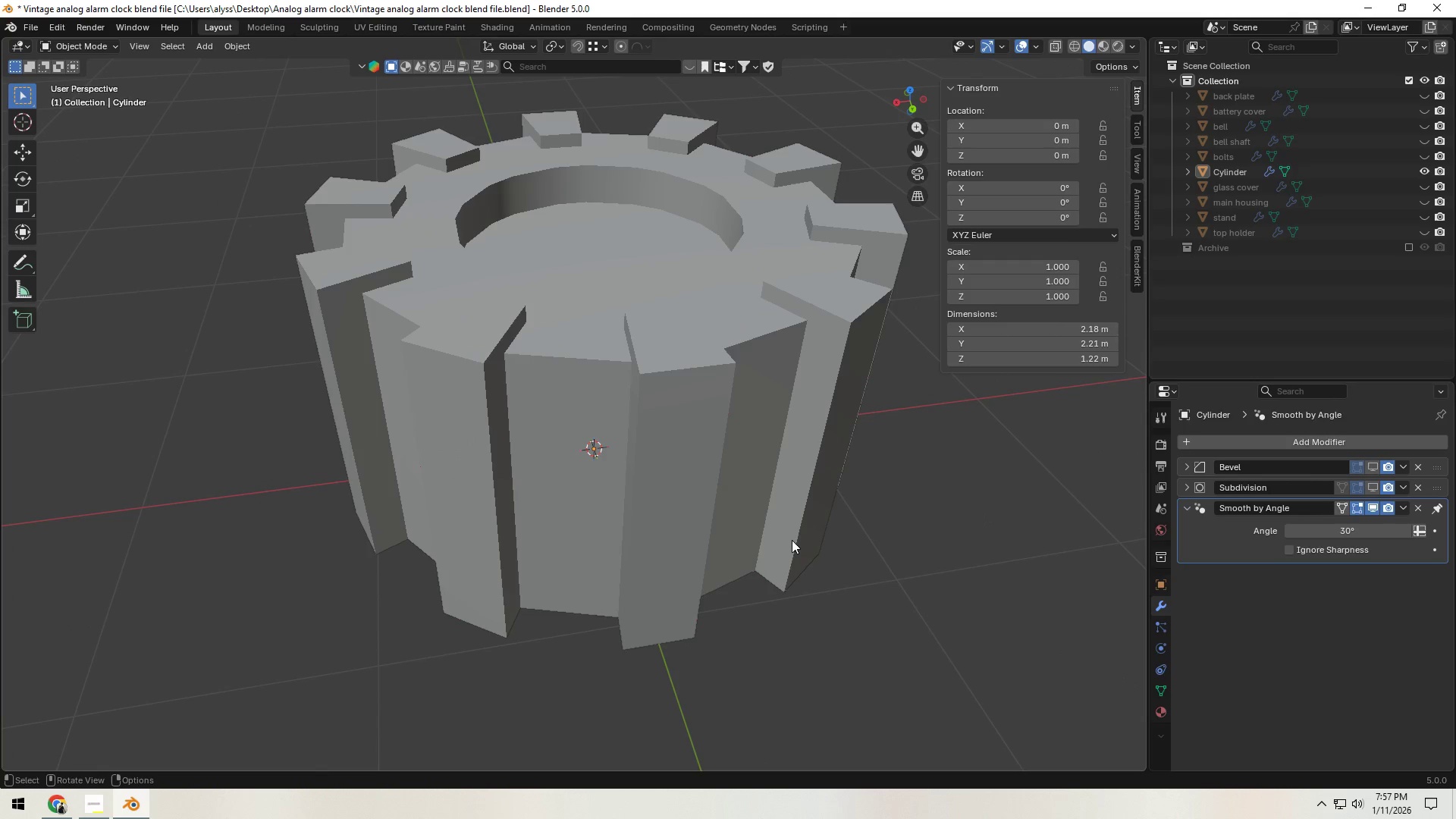 
left_click([709, 510])
 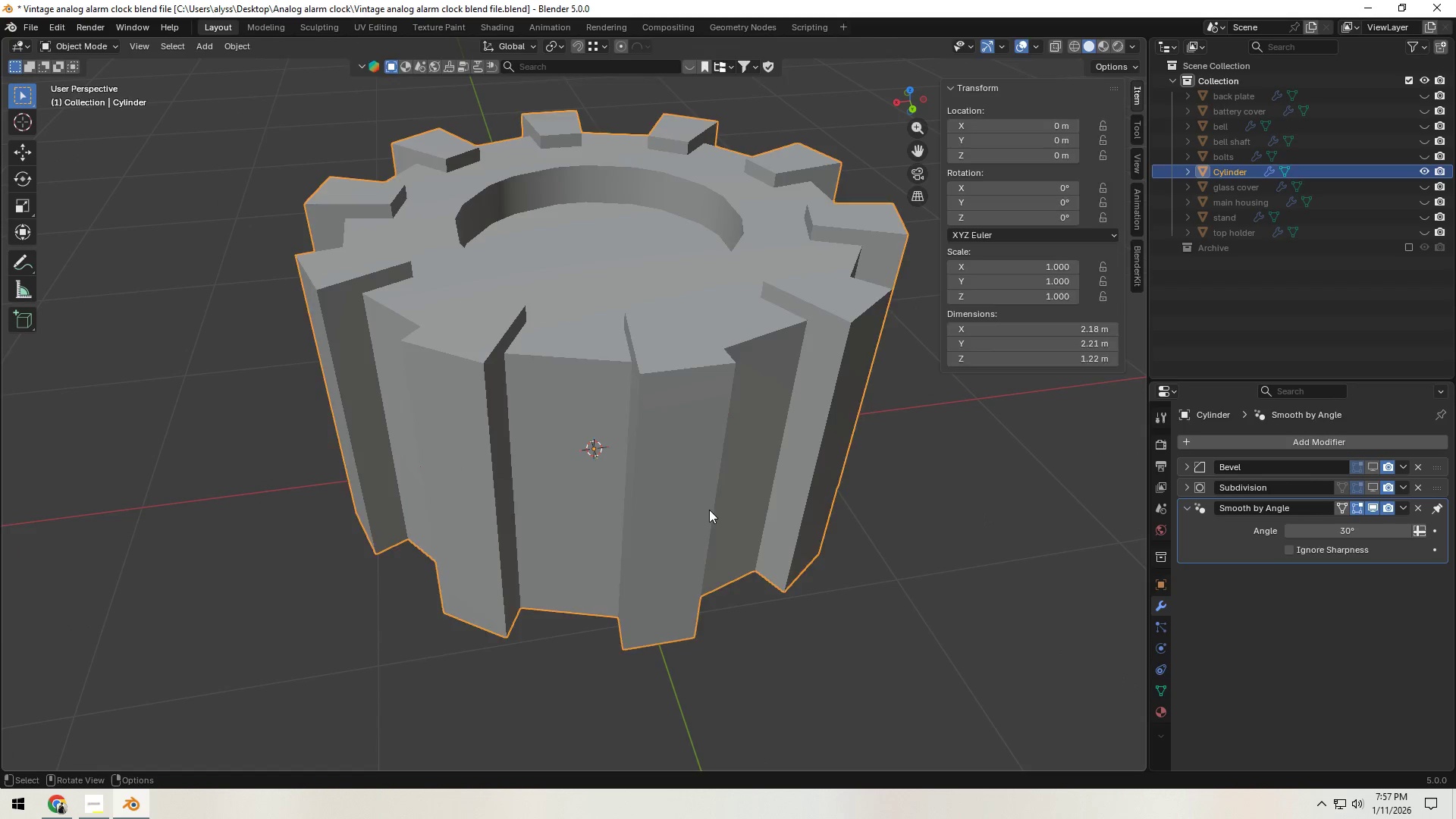 
key(Tab)
 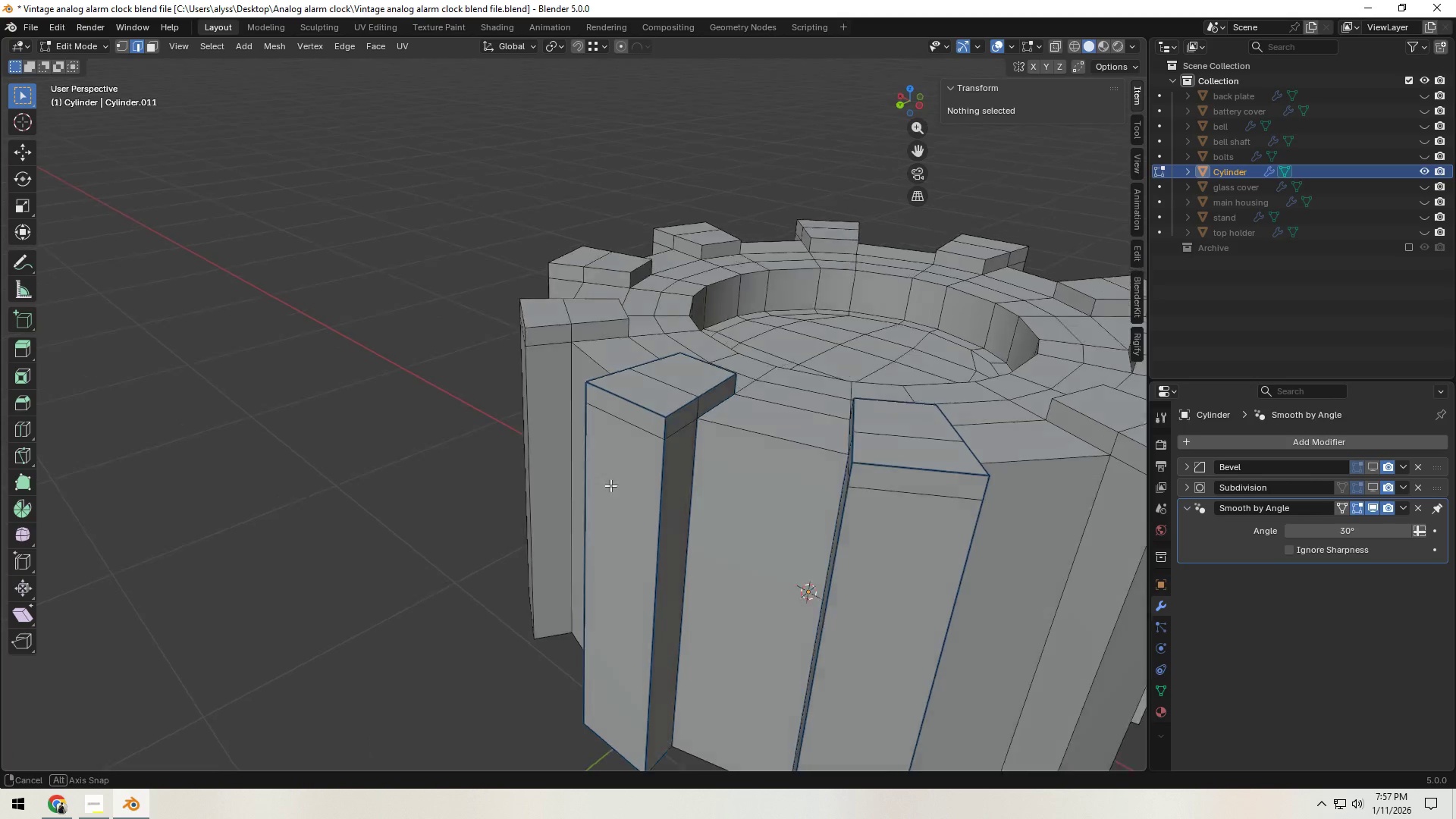 
scroll: coordinate [747, 472], scroll_direction: up, amount: 2.0
 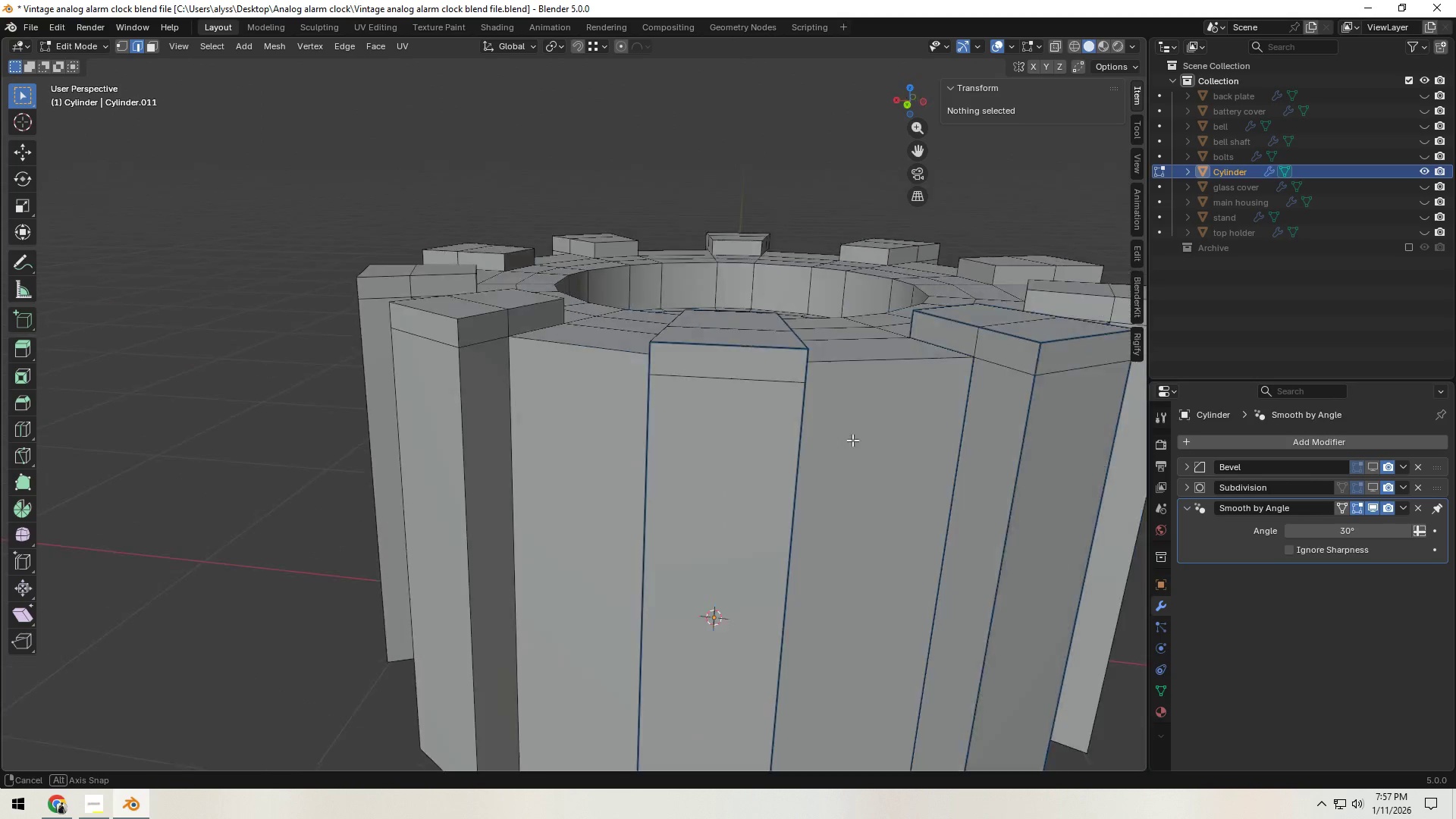 
hold_key(key=ShiftLeft, duration=0.42)
 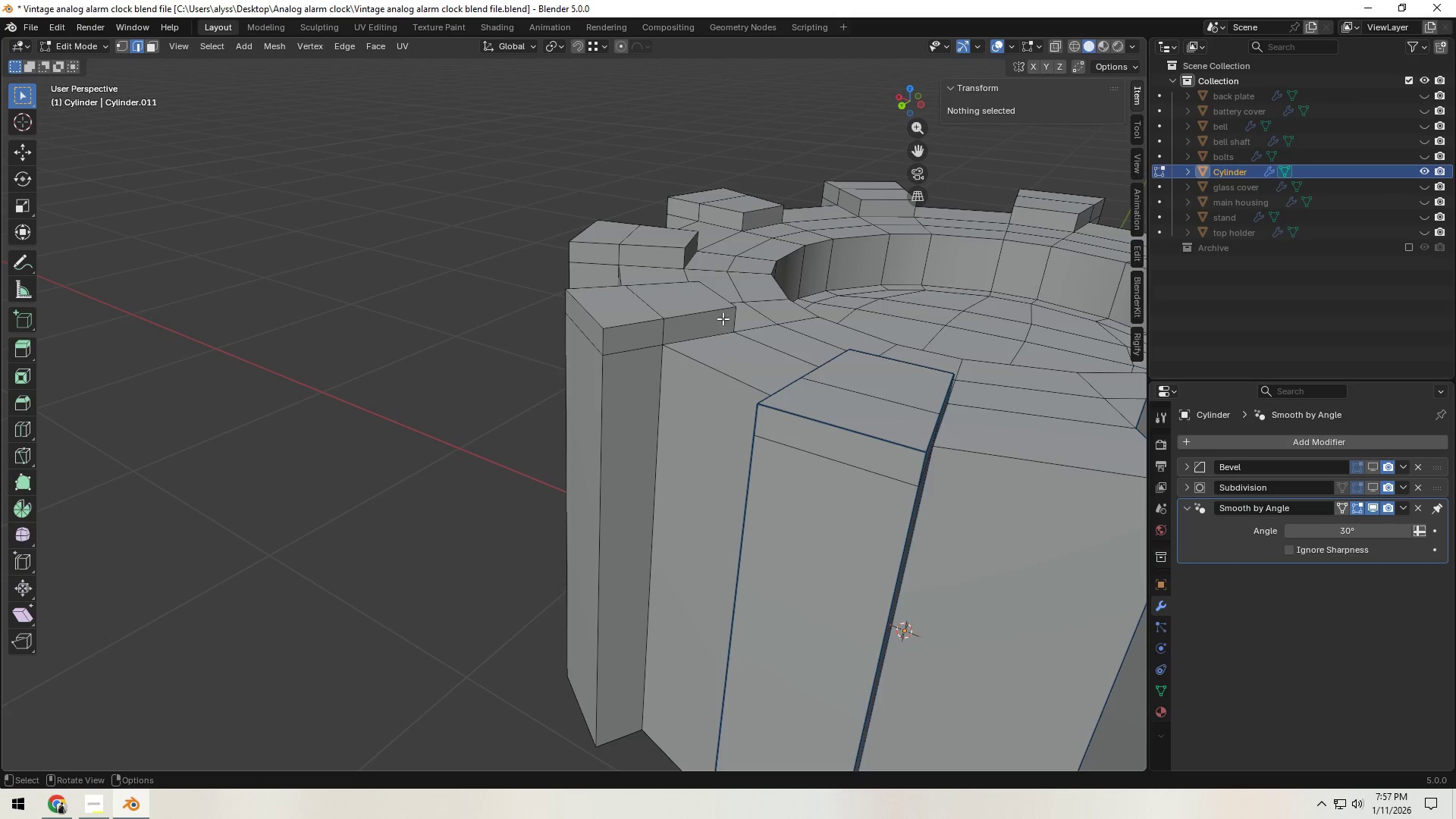 
left_click([732, 318])
 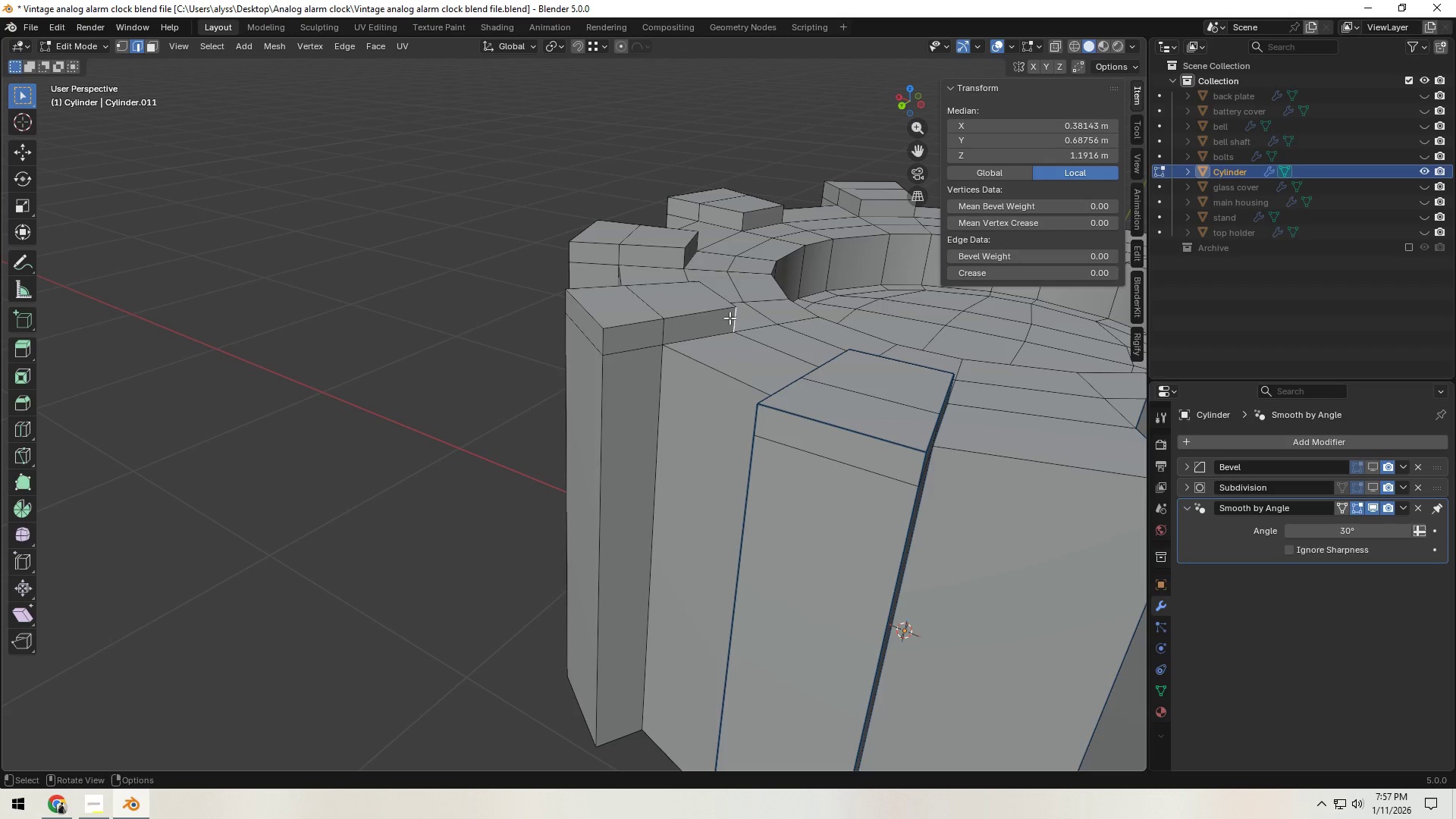 
hold_key(key=ShiftLeft, duration=1.5)
left_click([704, 313])
 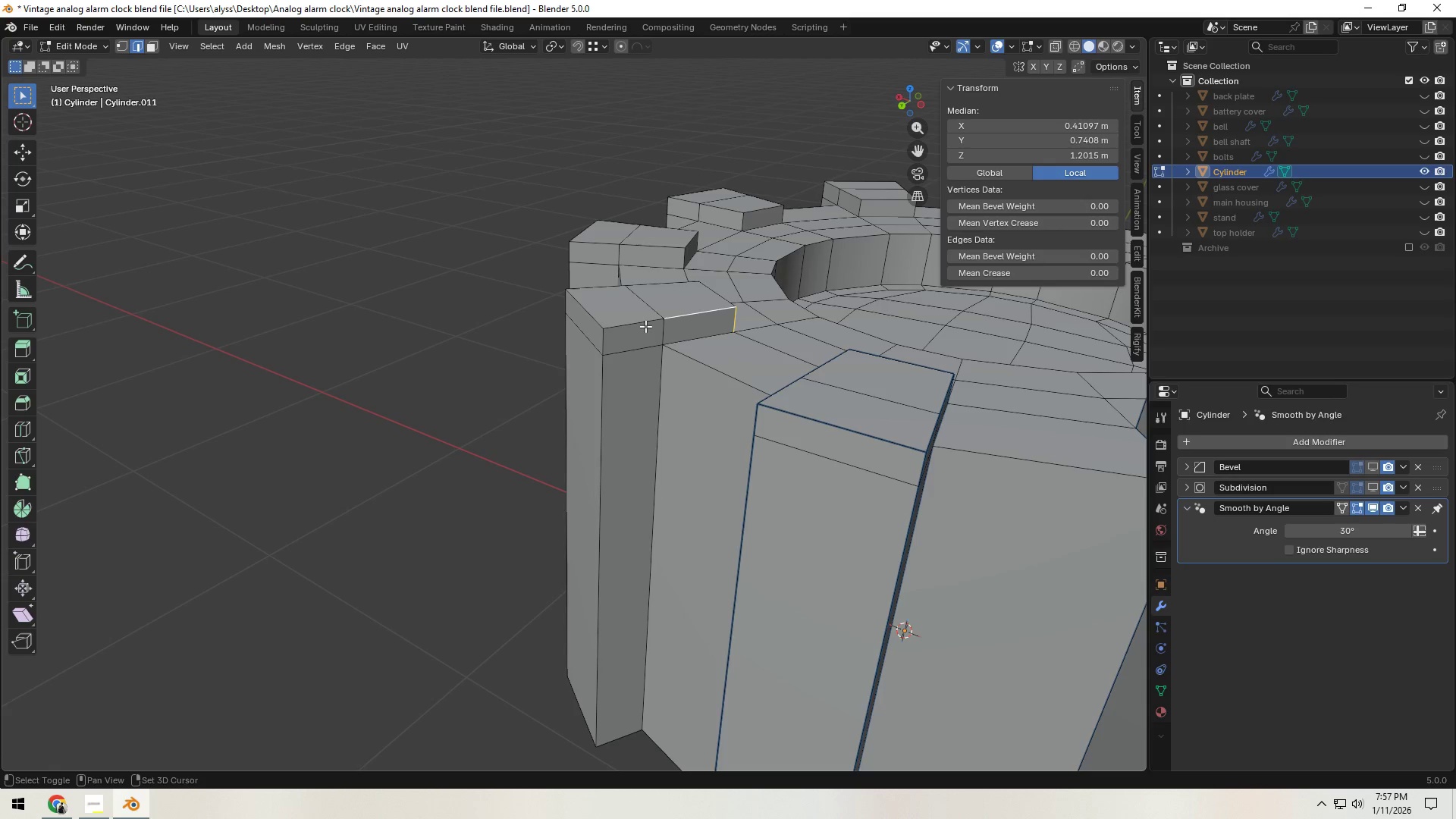 
double_click([643, 326])
 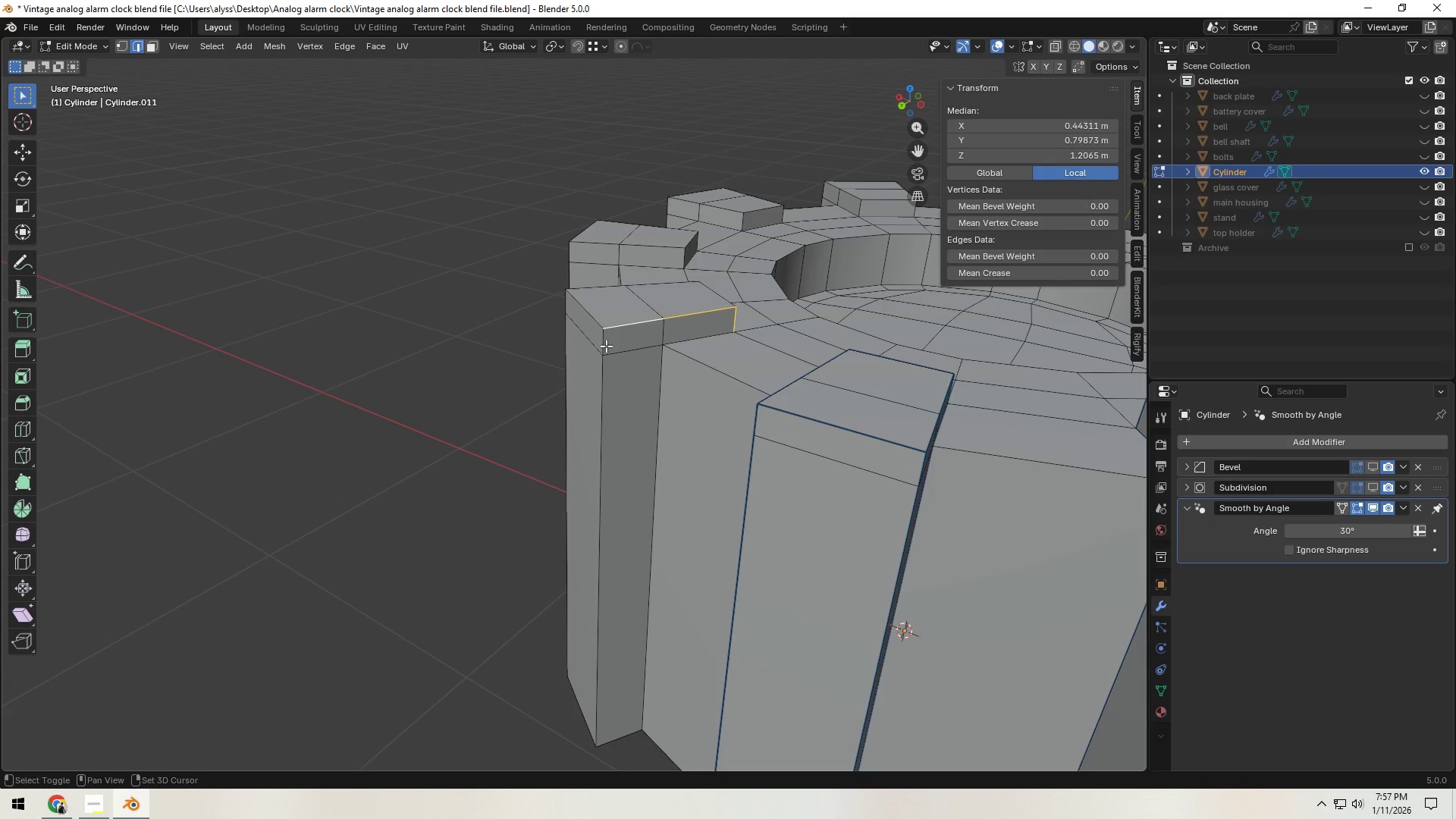 
triple_click([606, 346])
 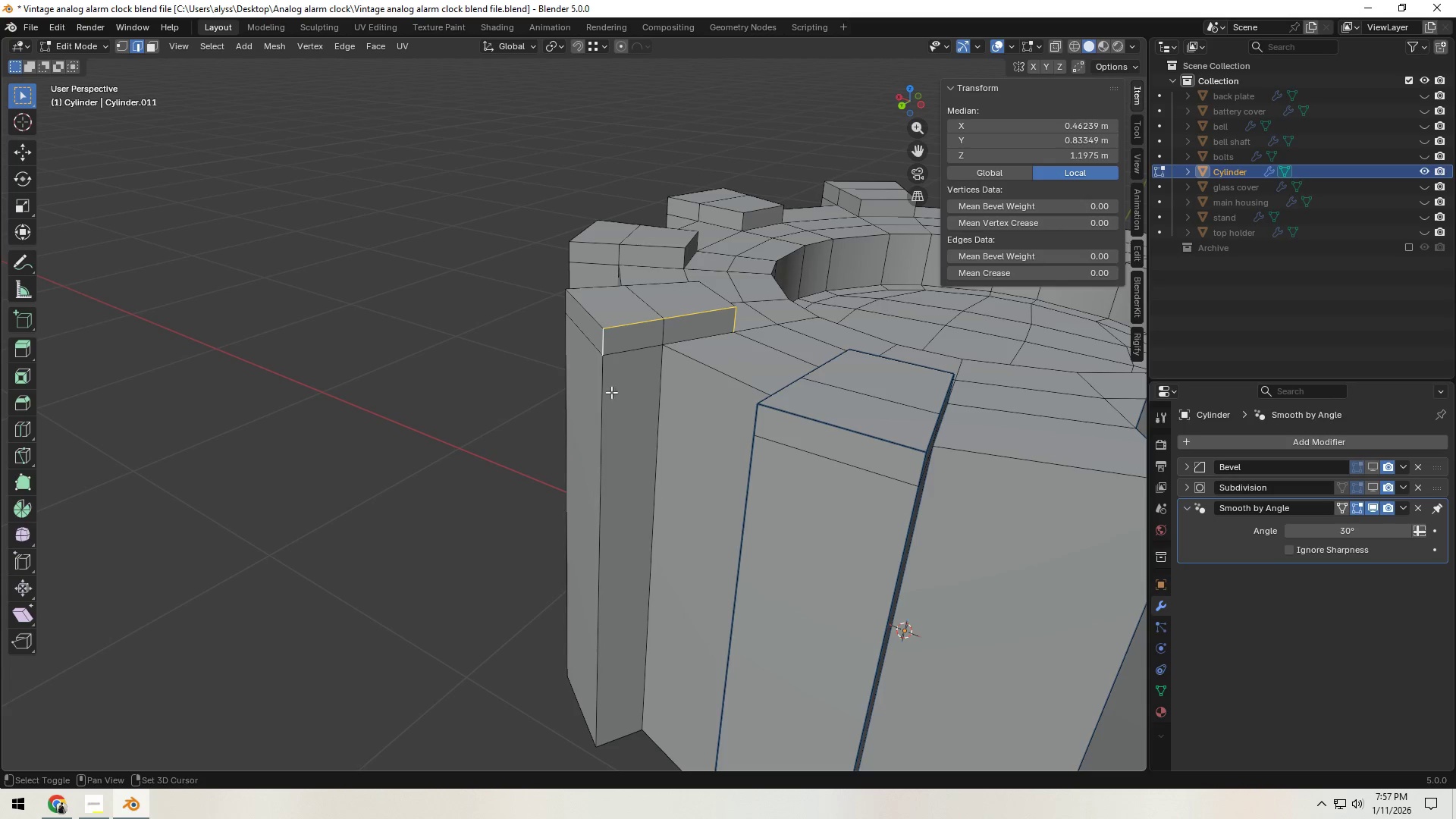 
triple_click([610, 393])
 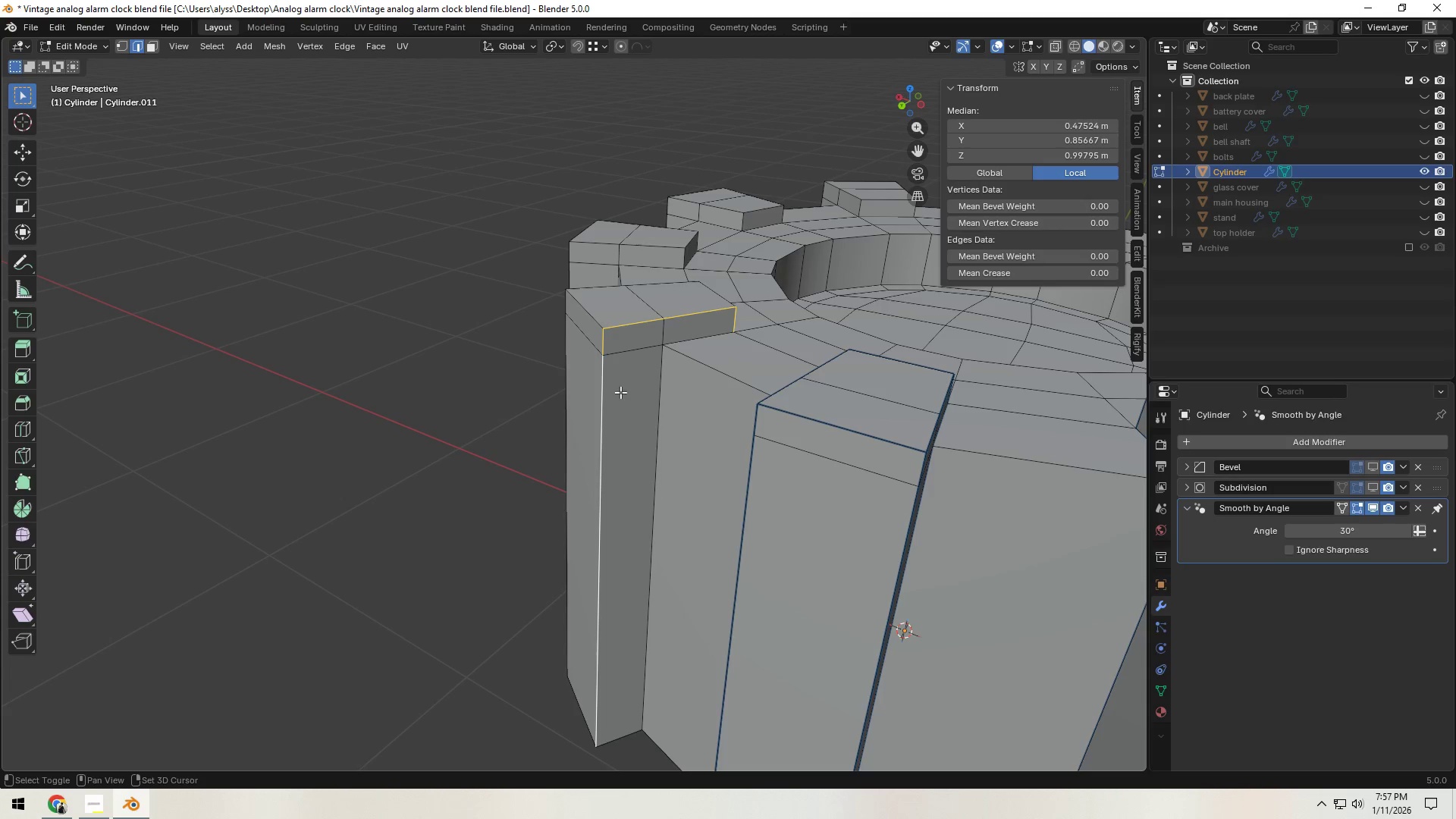 
hold_key(key=ShiftLeft, duration=1.5)
triple_click([666, 394])
 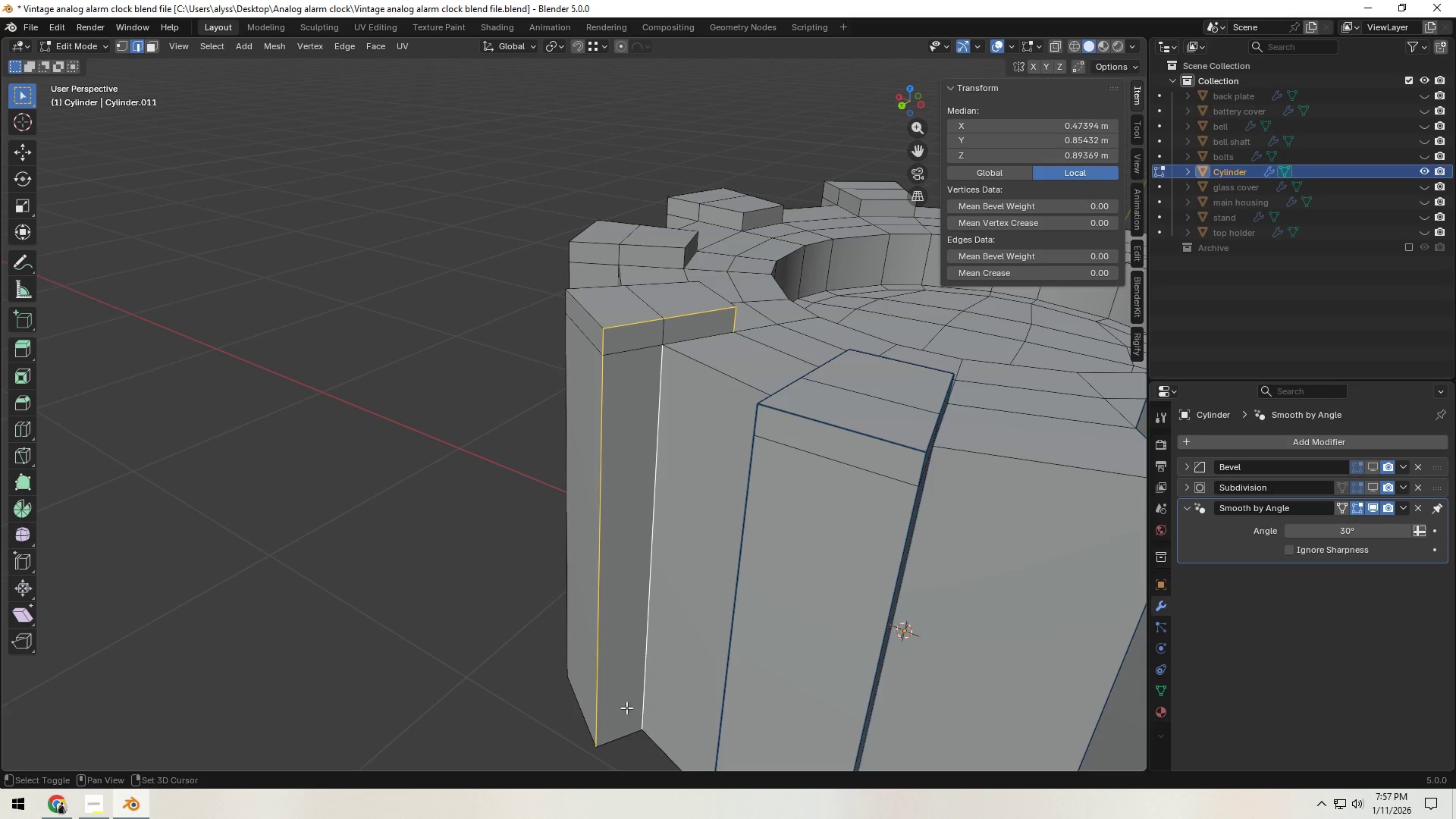 
left_click([621, 732])
 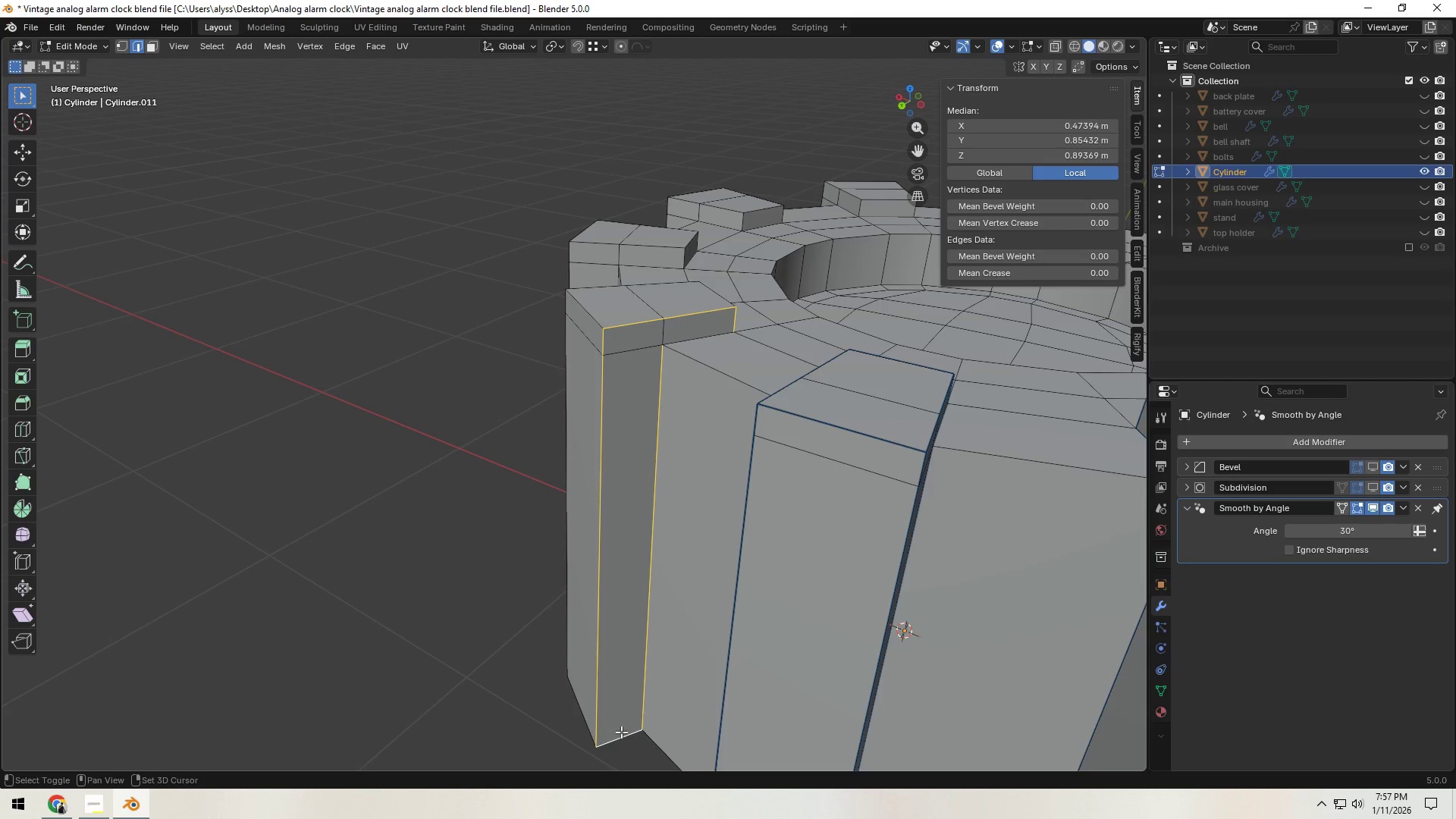 
hold_key(key=ShiftLeft, duration=1.5)
left_click([579, 714])
 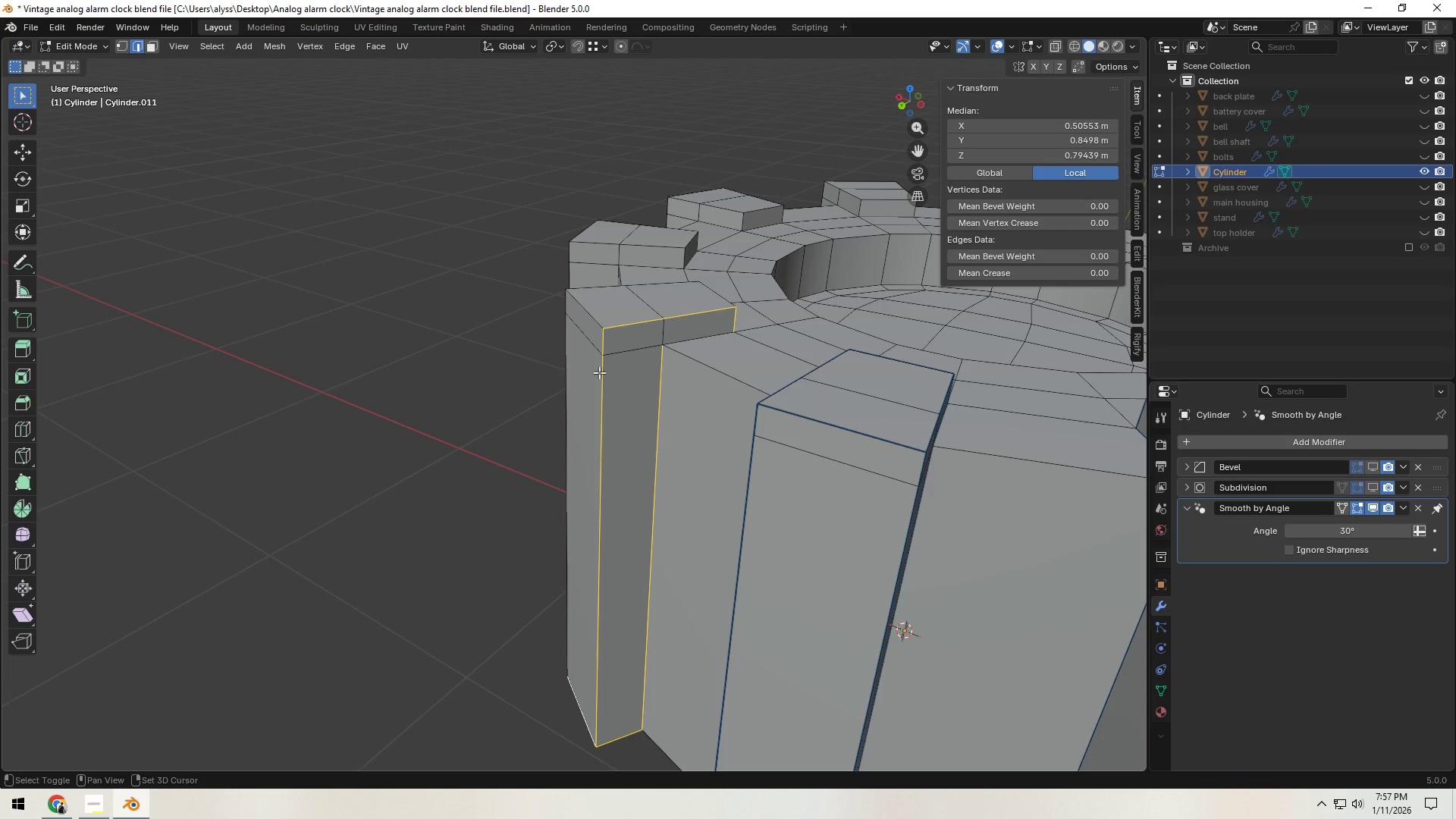 
hold_key(key=ShiftLeft, duration=1.5)
left_click([594, 325])
 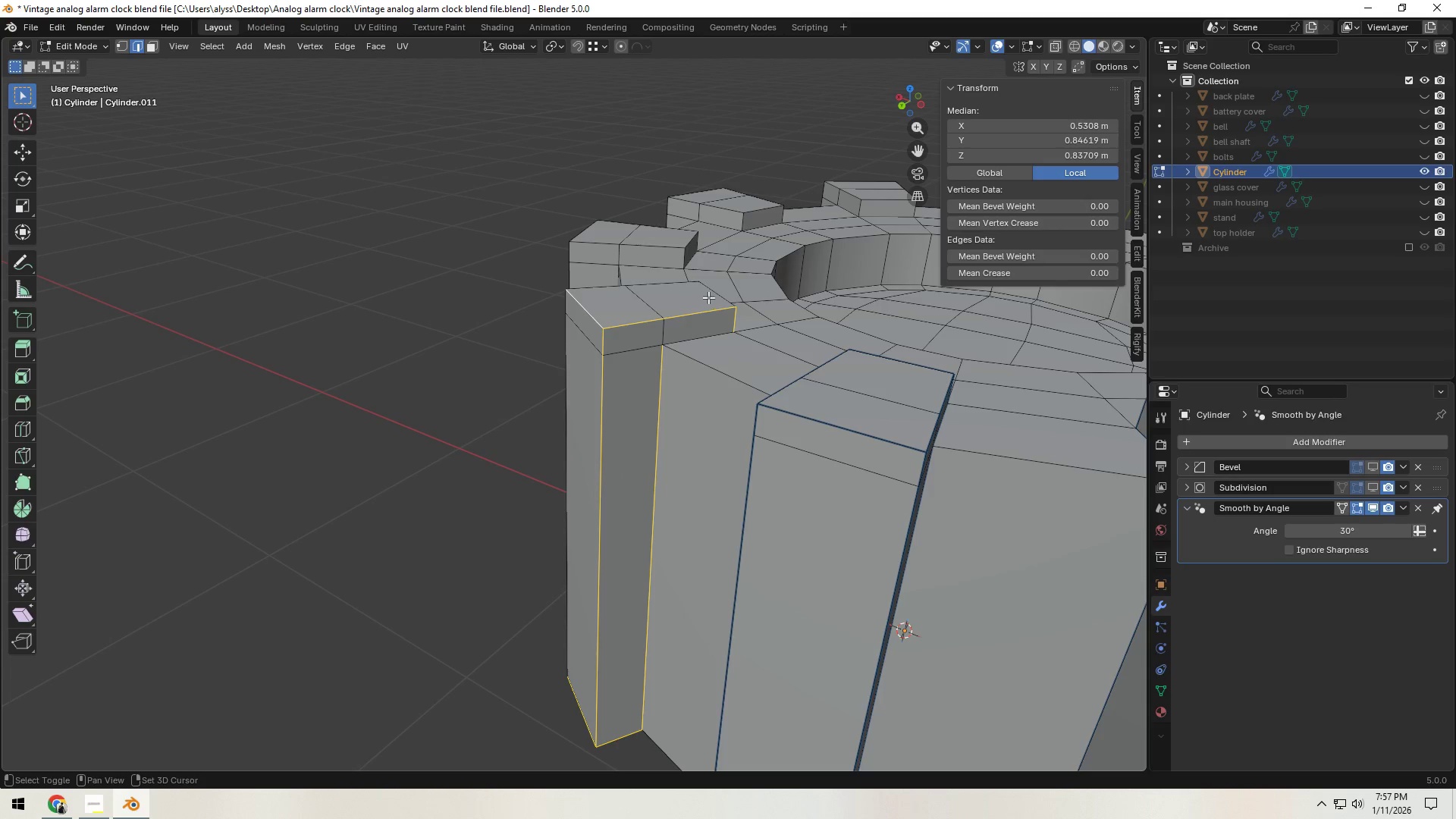 
left_click([717, 294])
 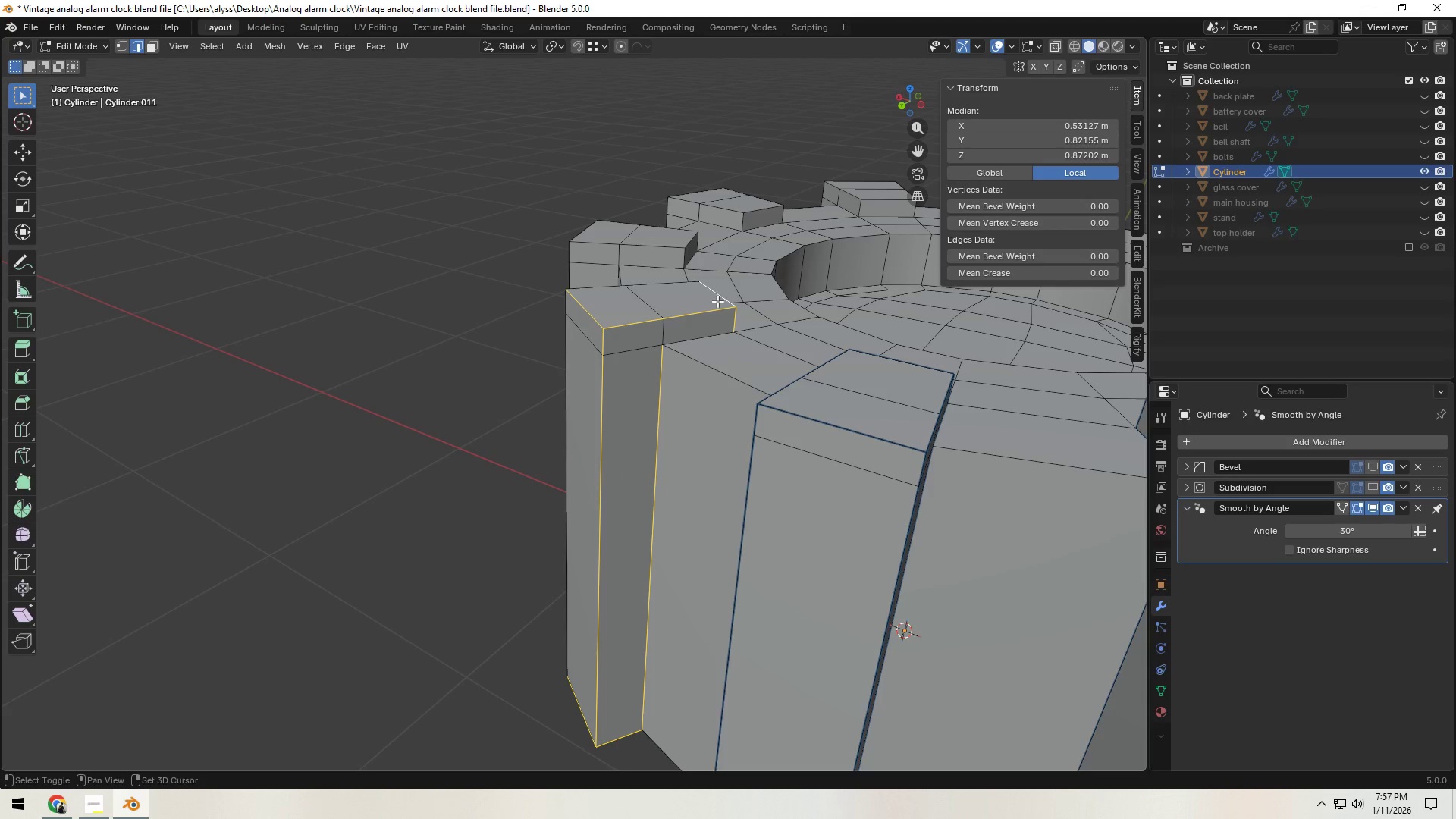 
key(Shift+ShiftLeft)
 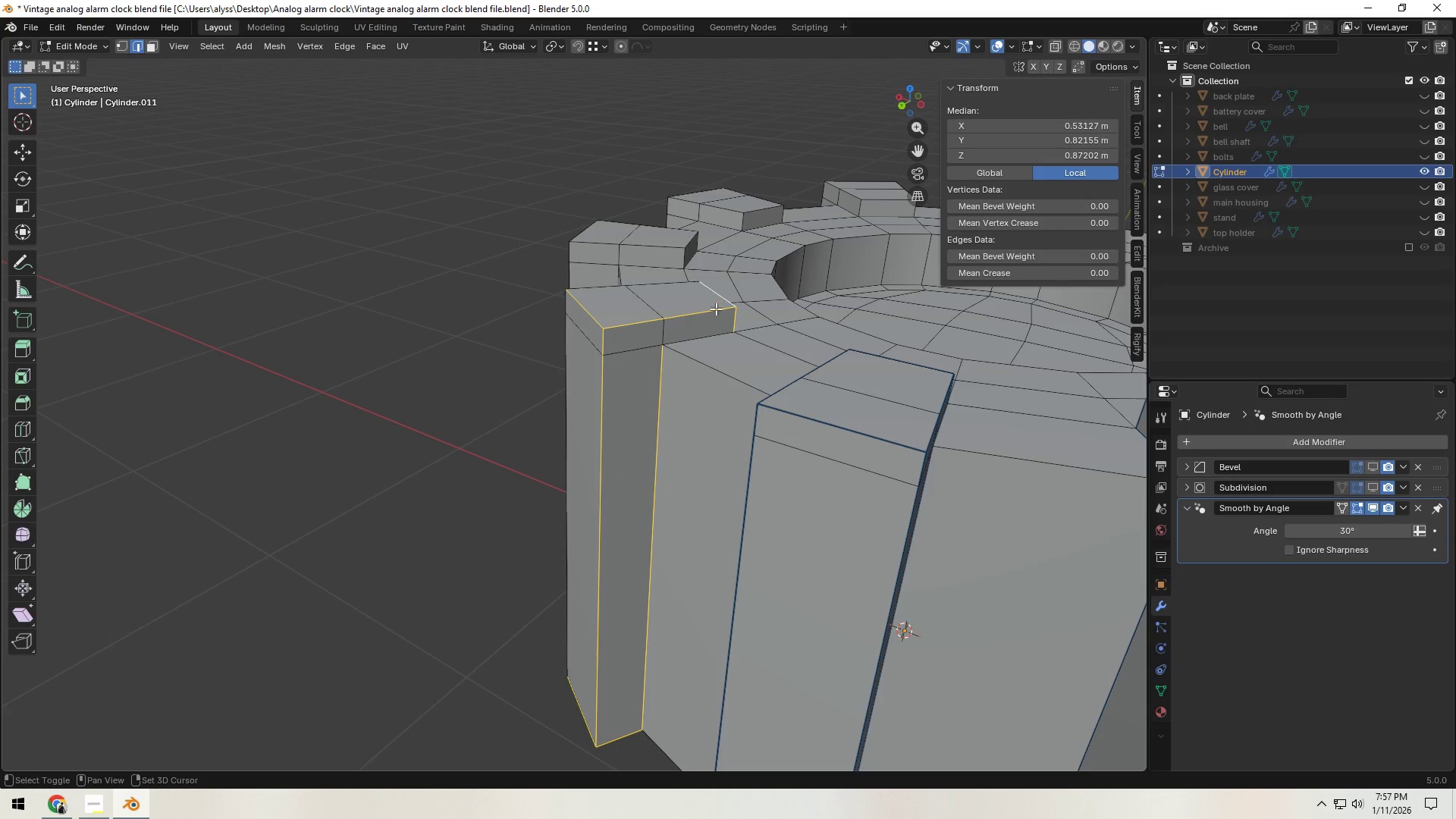 
key(Shift+ShiftLeft)
 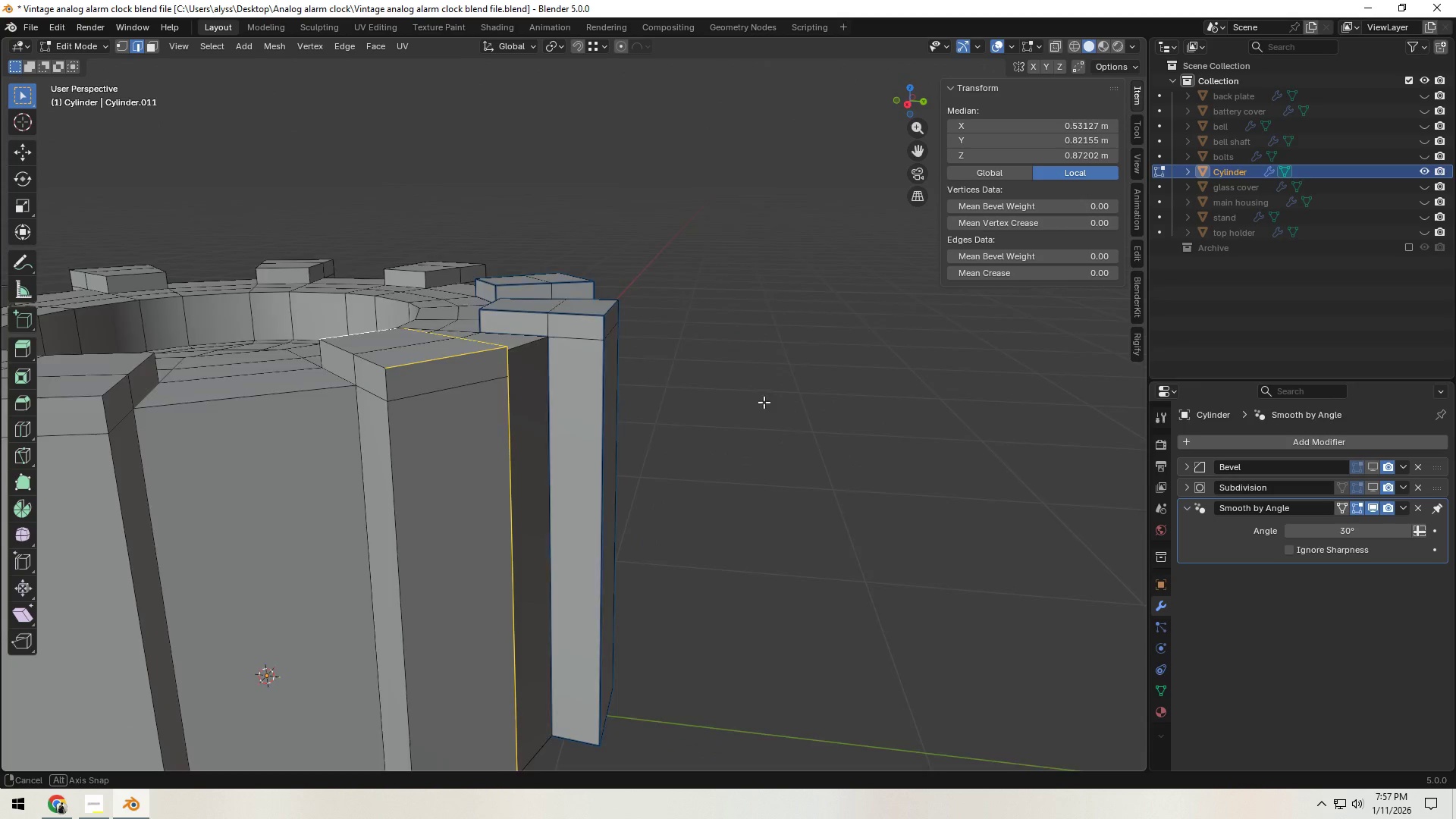 
hold_key(key=ShiftLeft, duration=1.5)
left_click([300, 366])
 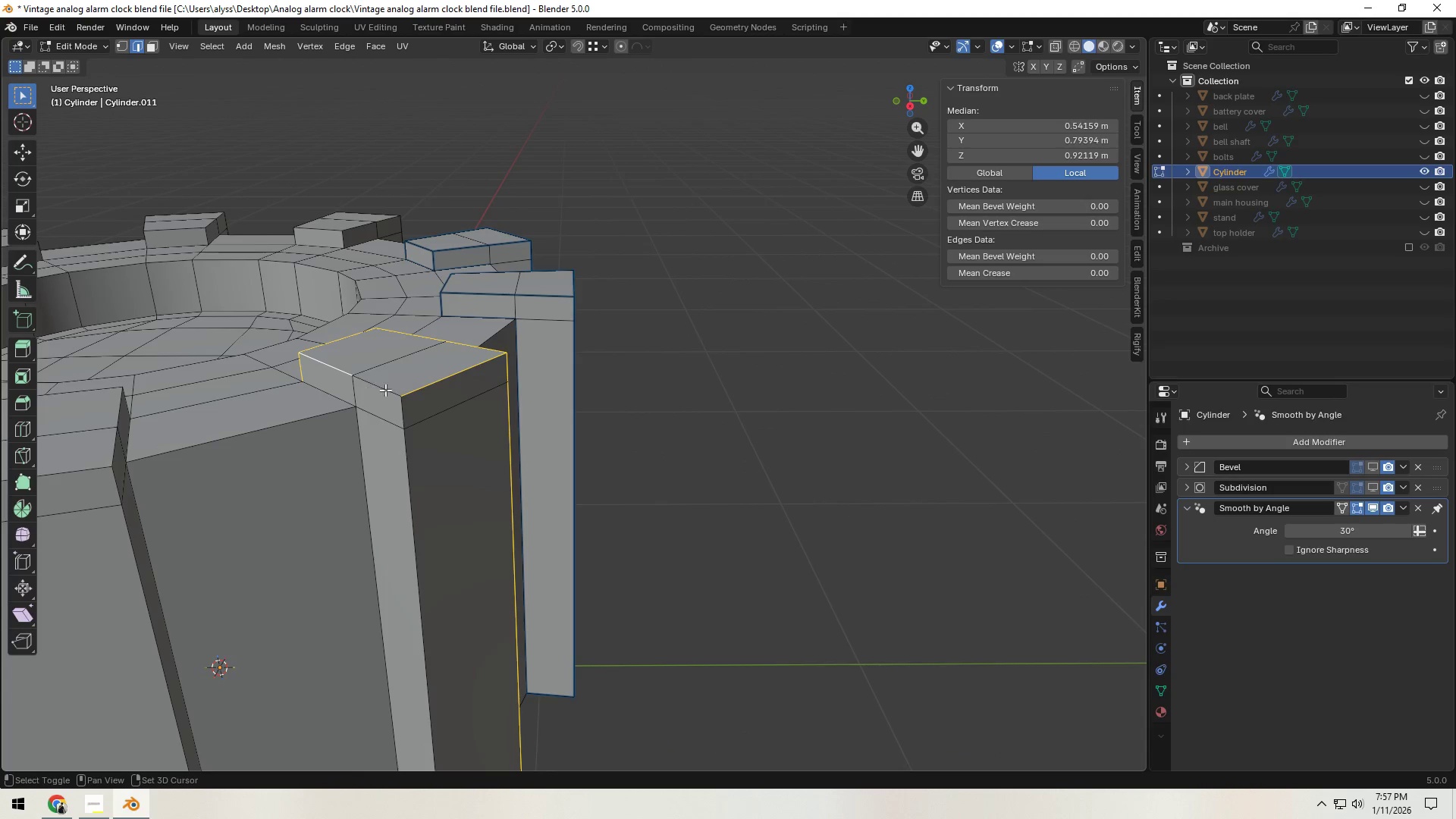 
hold_key(key=ShiftLeft, duration=1.5)
left_click([387, 390])
 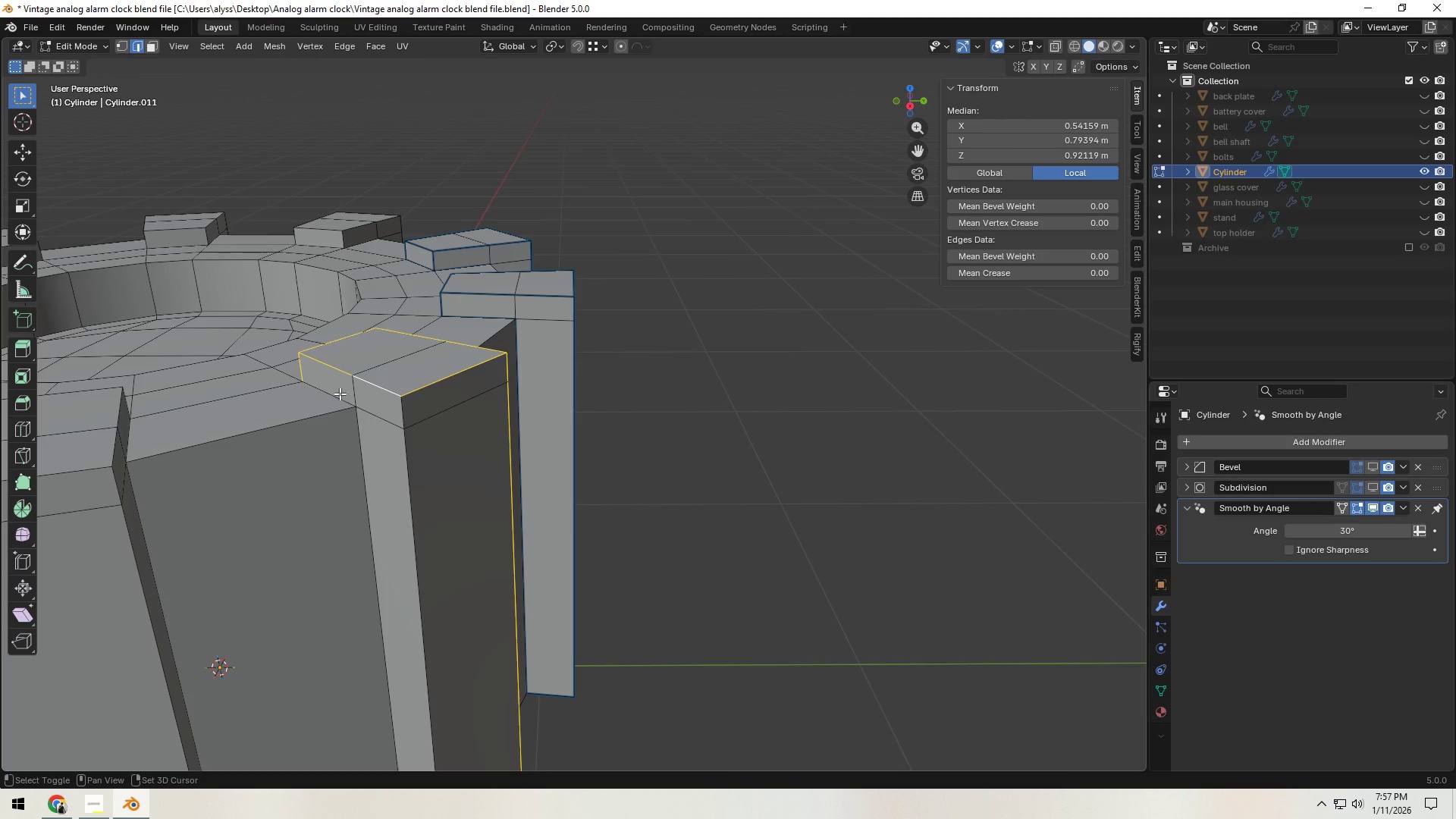 
left_click([334, 395])
 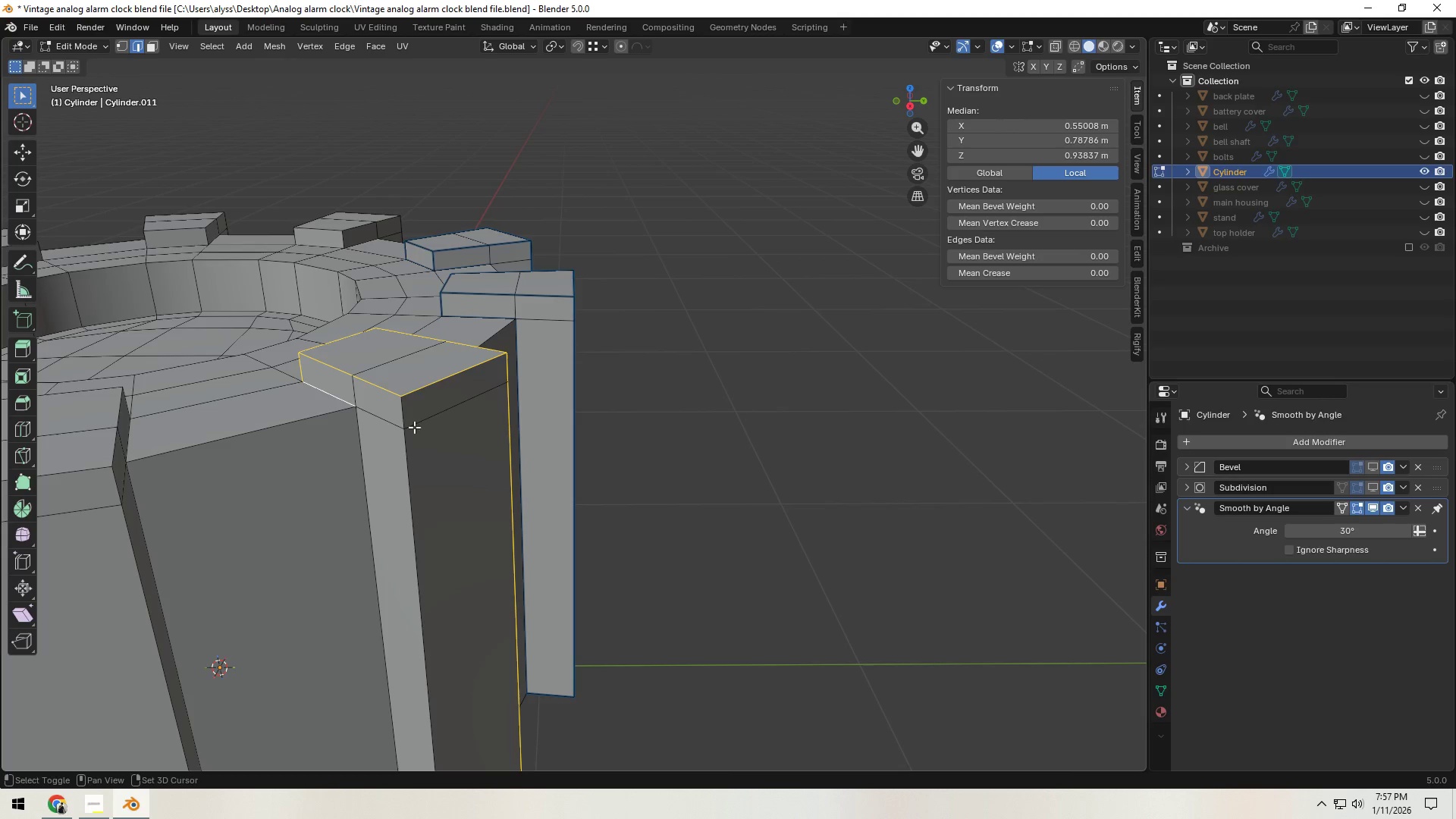 
hold_key(key=ShiftLeft, duration=1.52)
left_click([404, 416])
 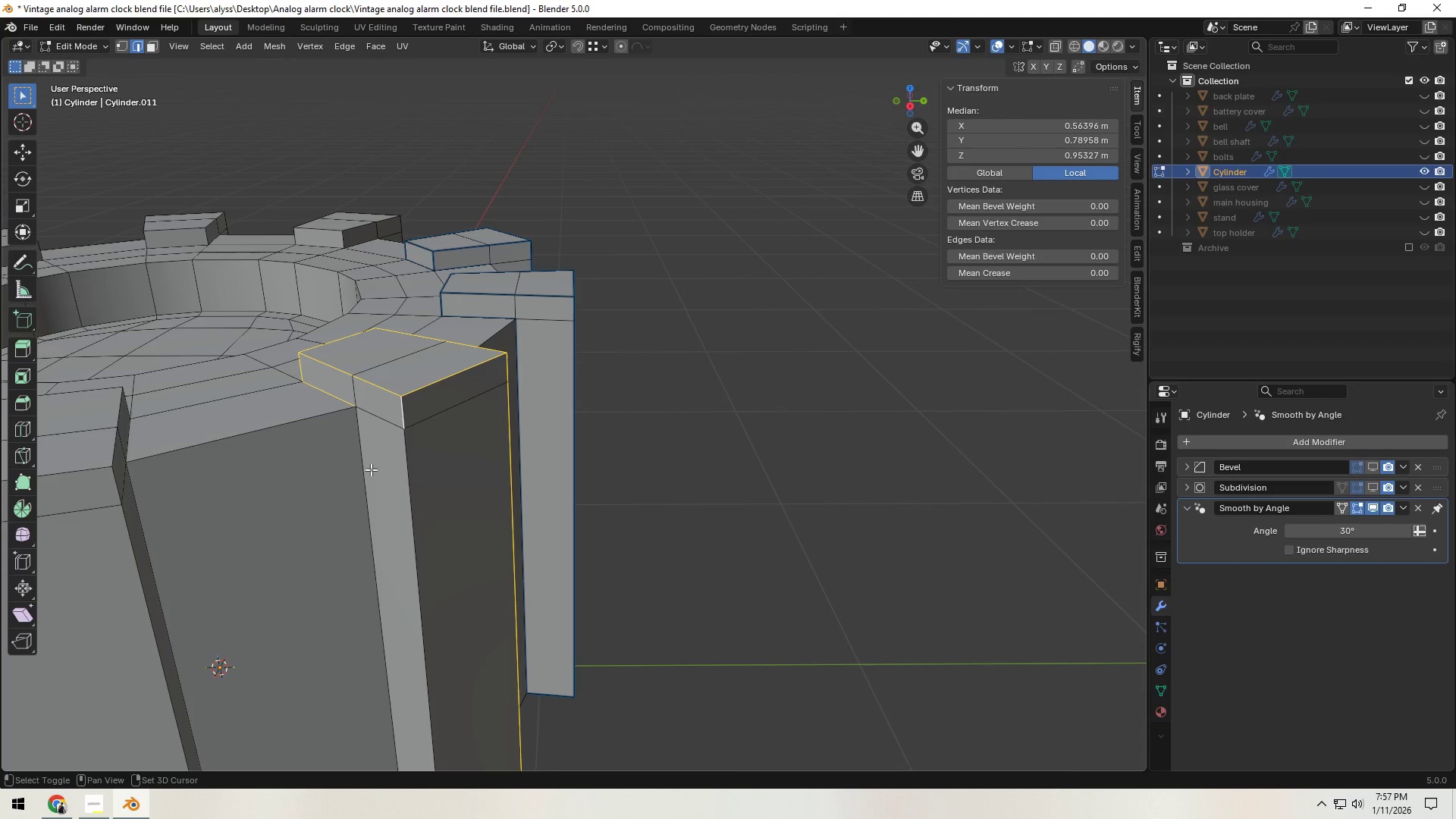 
left_click([368, 469])
 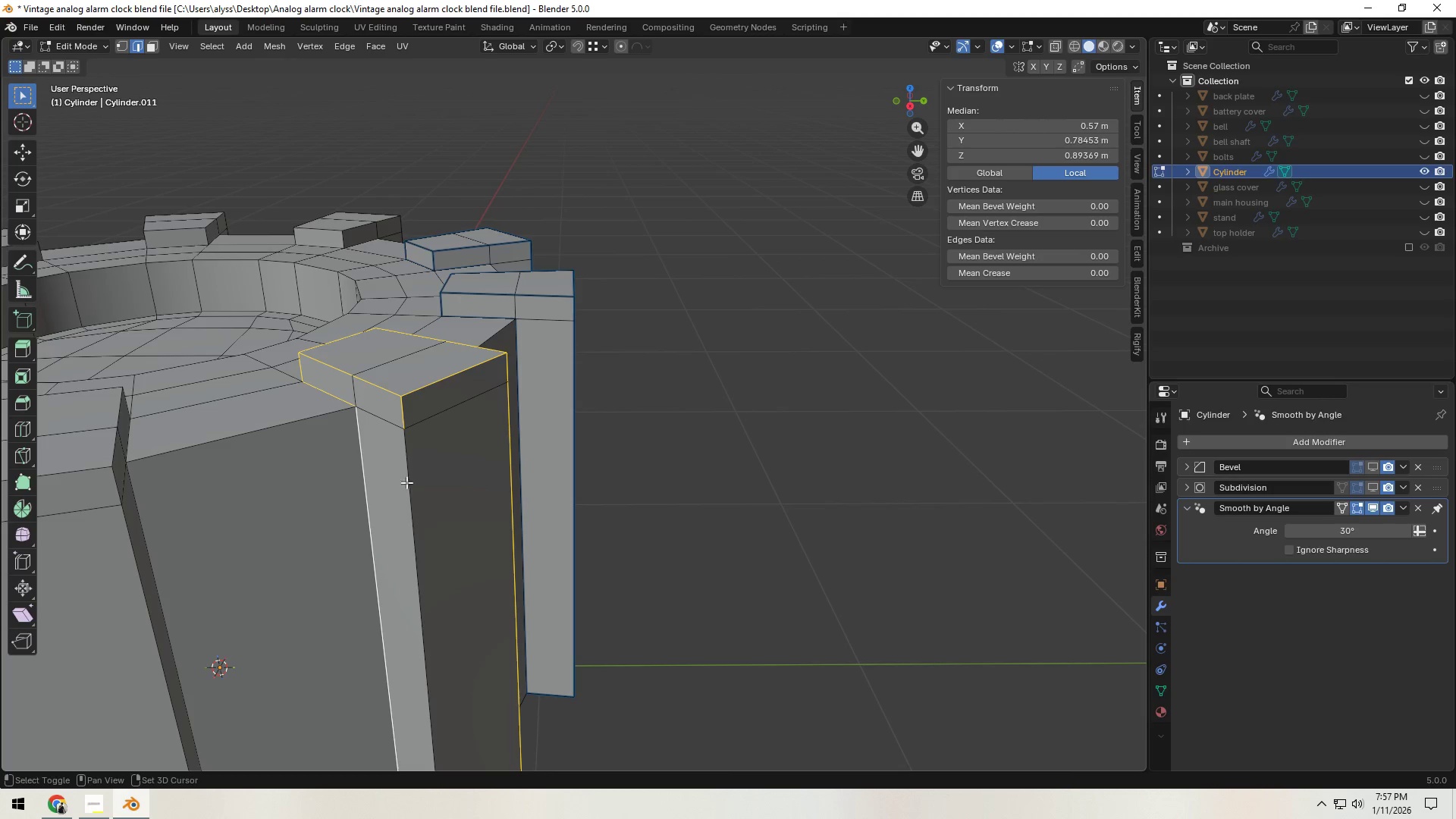 
left_click([412, 485])
 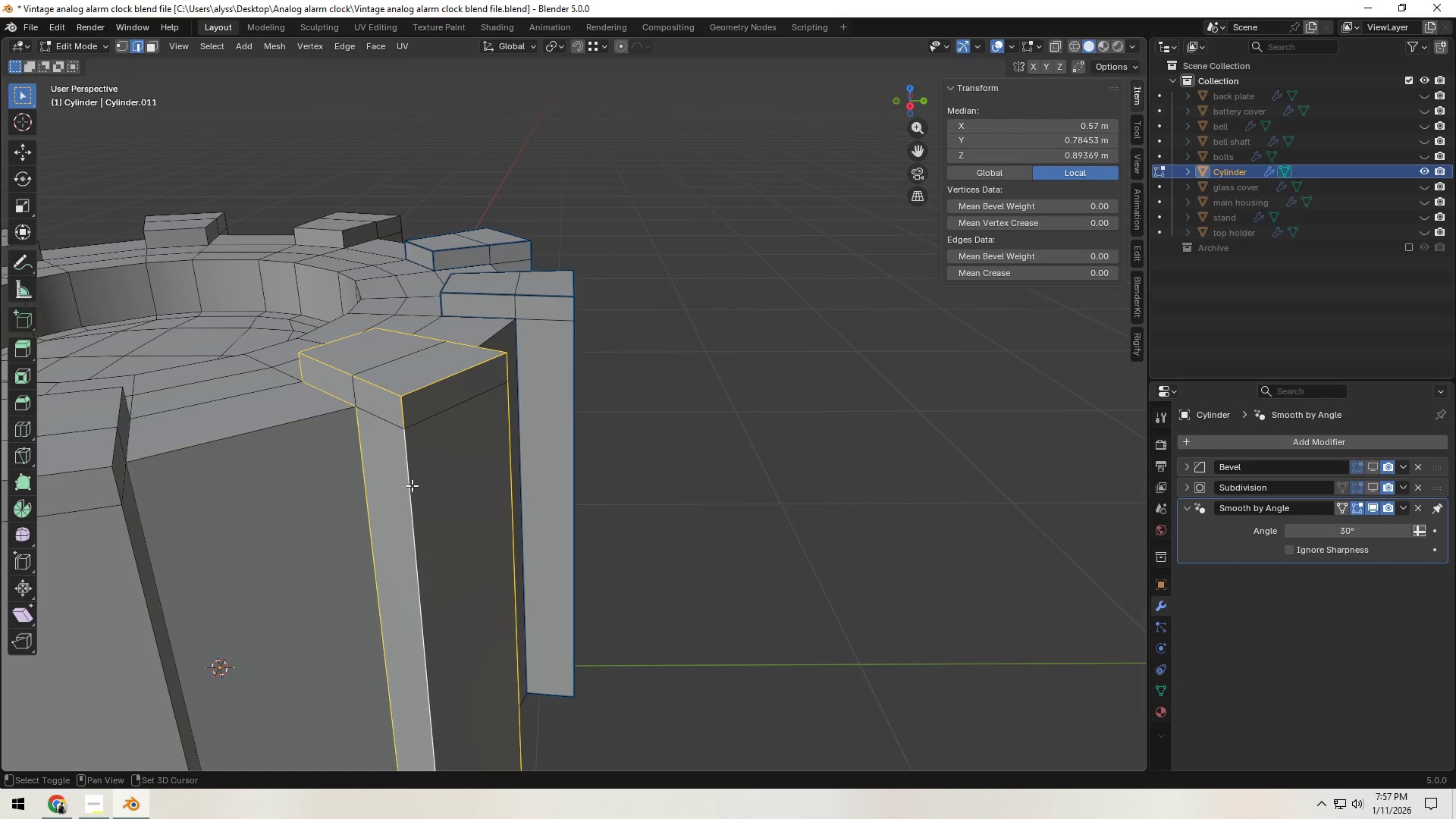 
key(Shift+ShiftLeft)
 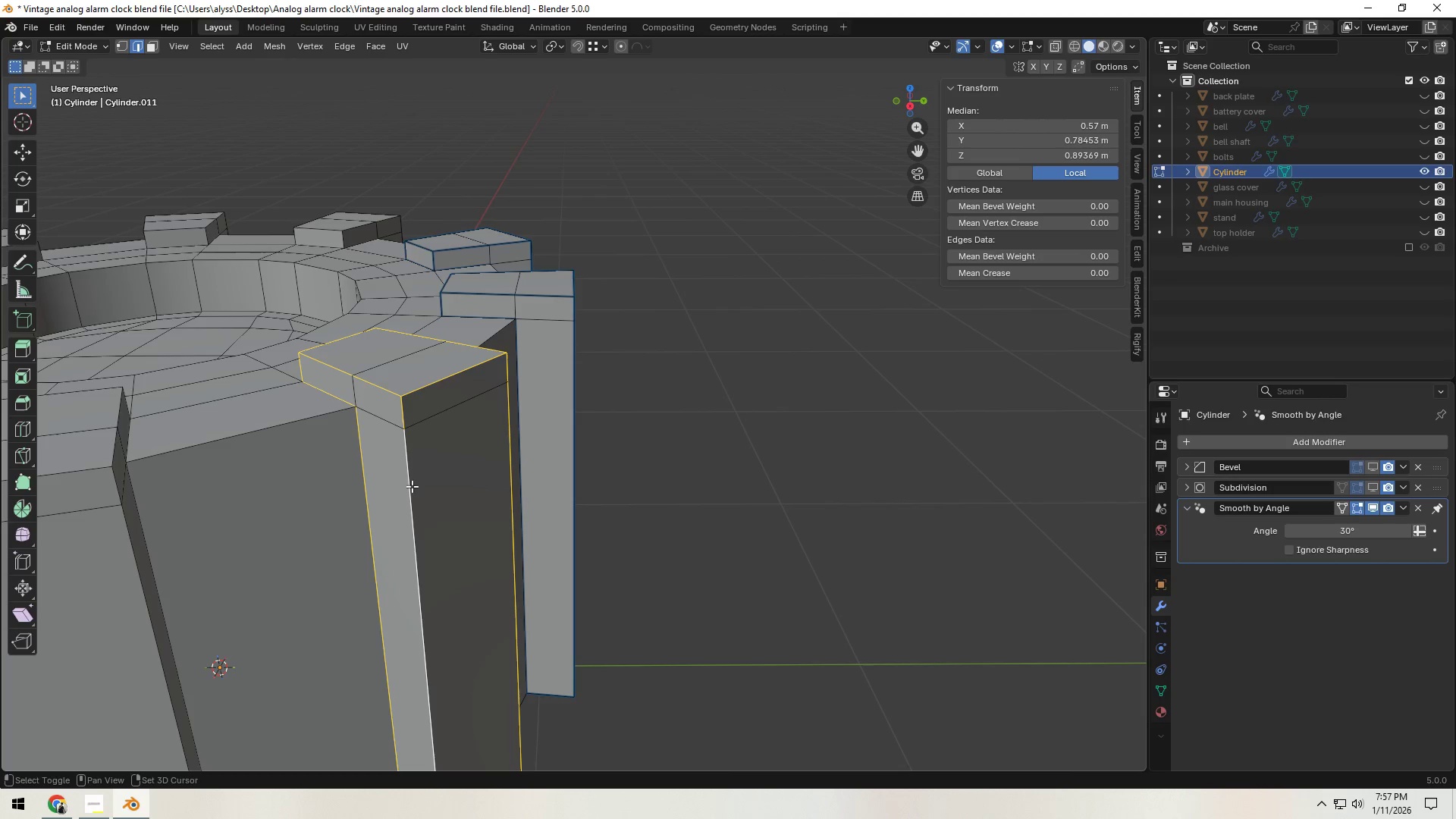 
key(Shift+ShiftLeft)
 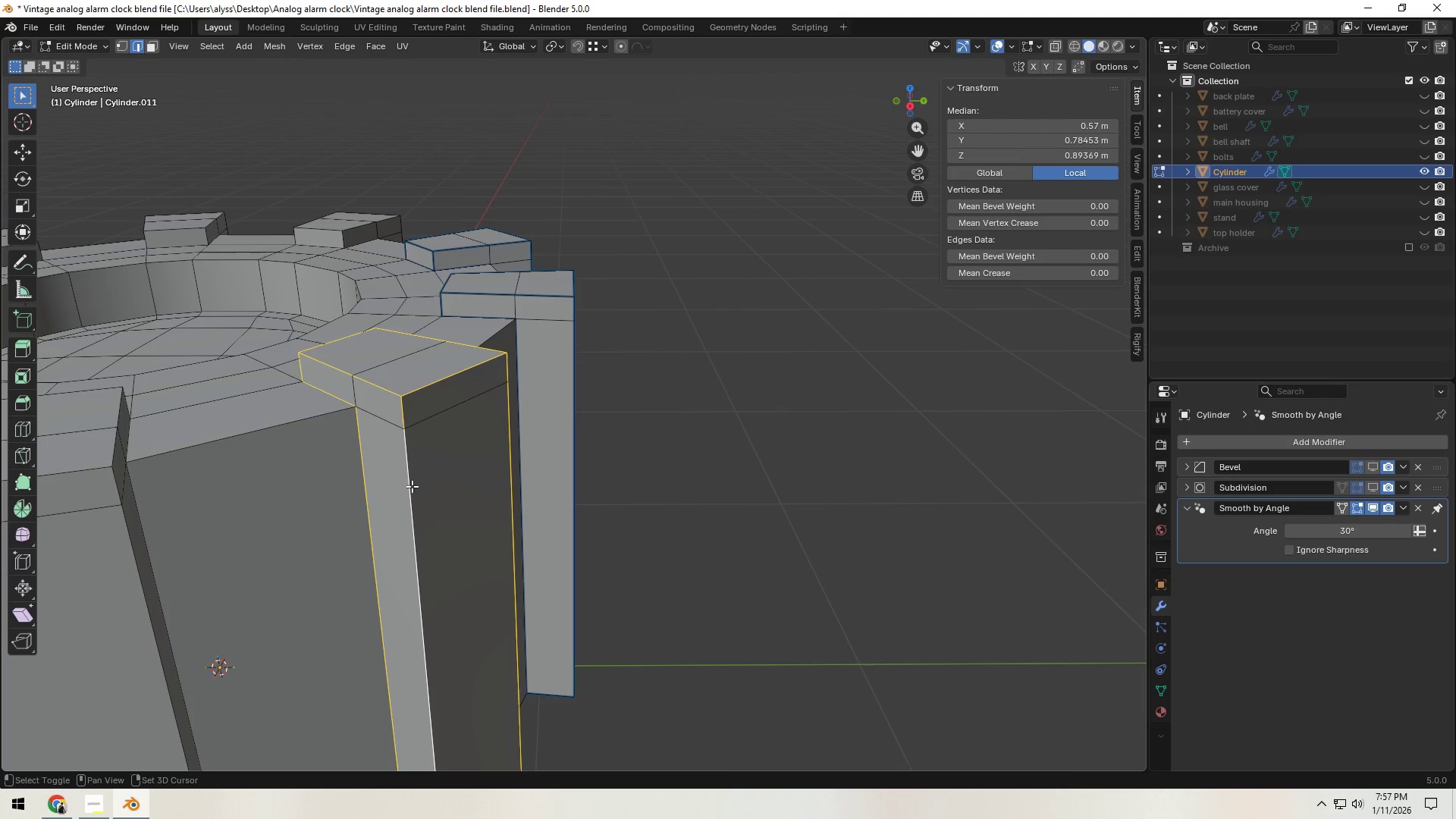 
key(Shift+ShiftLeft)
 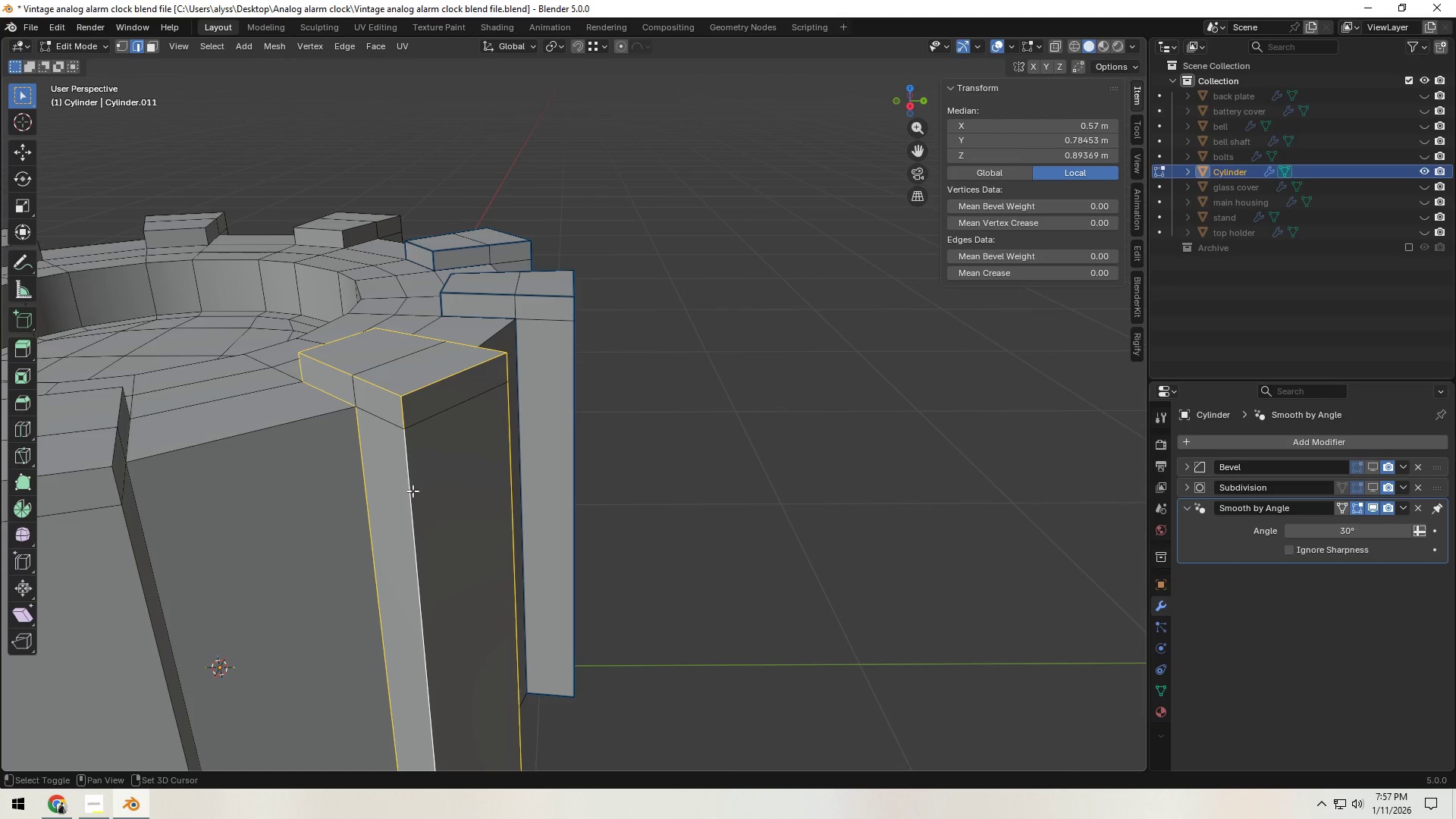 
key(Shift+ShiftLeft)
 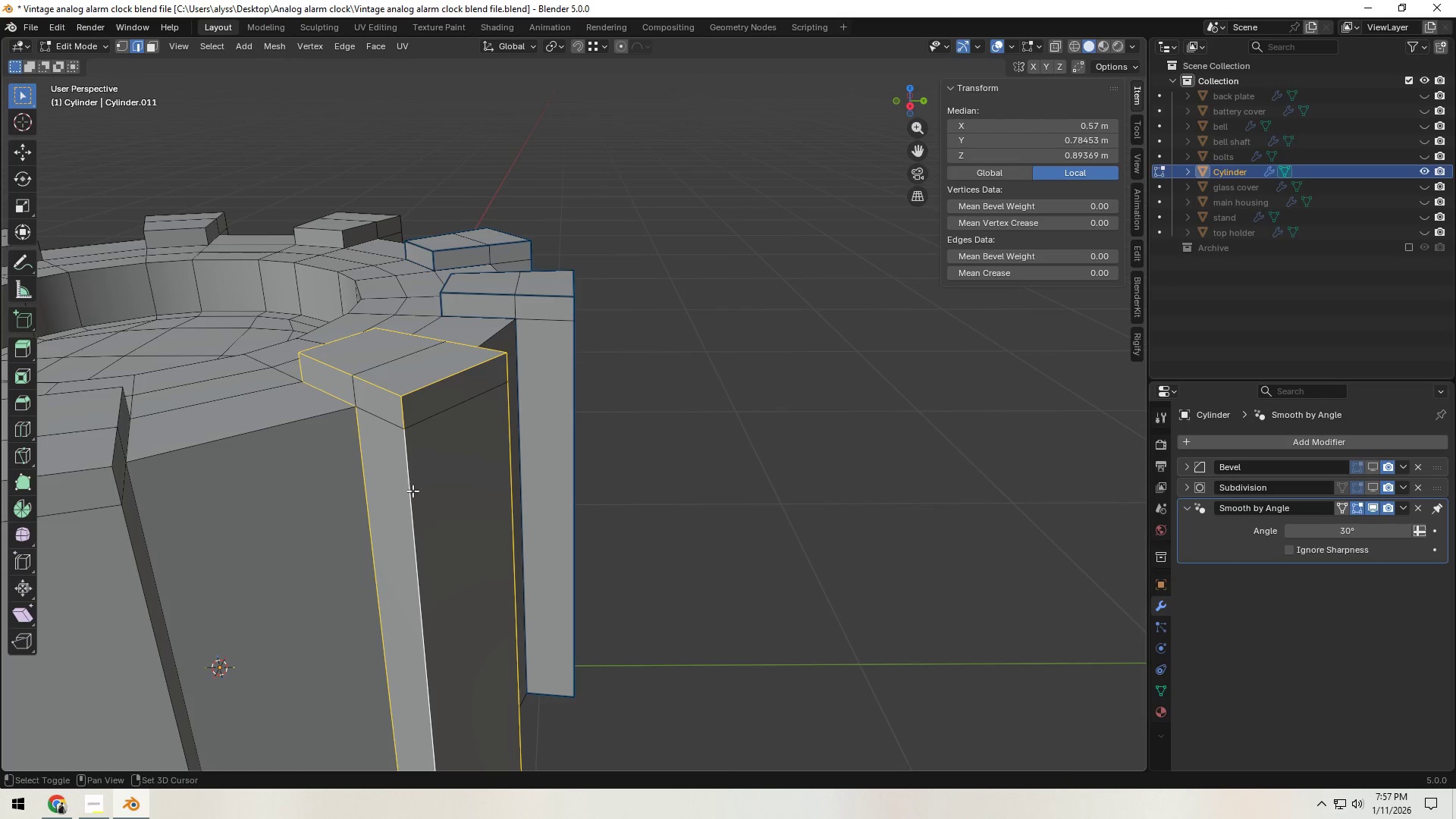 
key(Shift+ShiftLeft)
 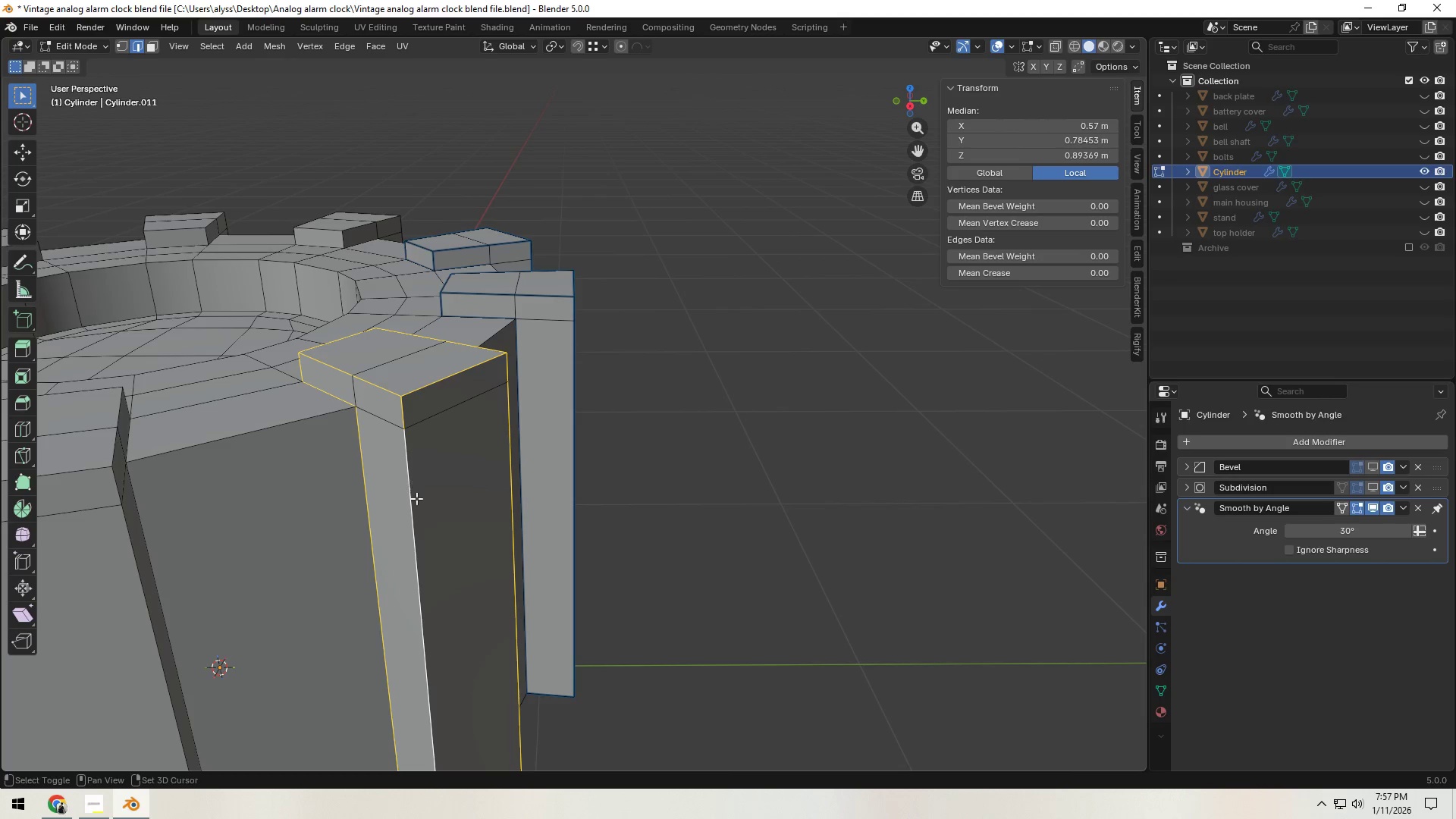 
key(Shift+ShiftLeft)
 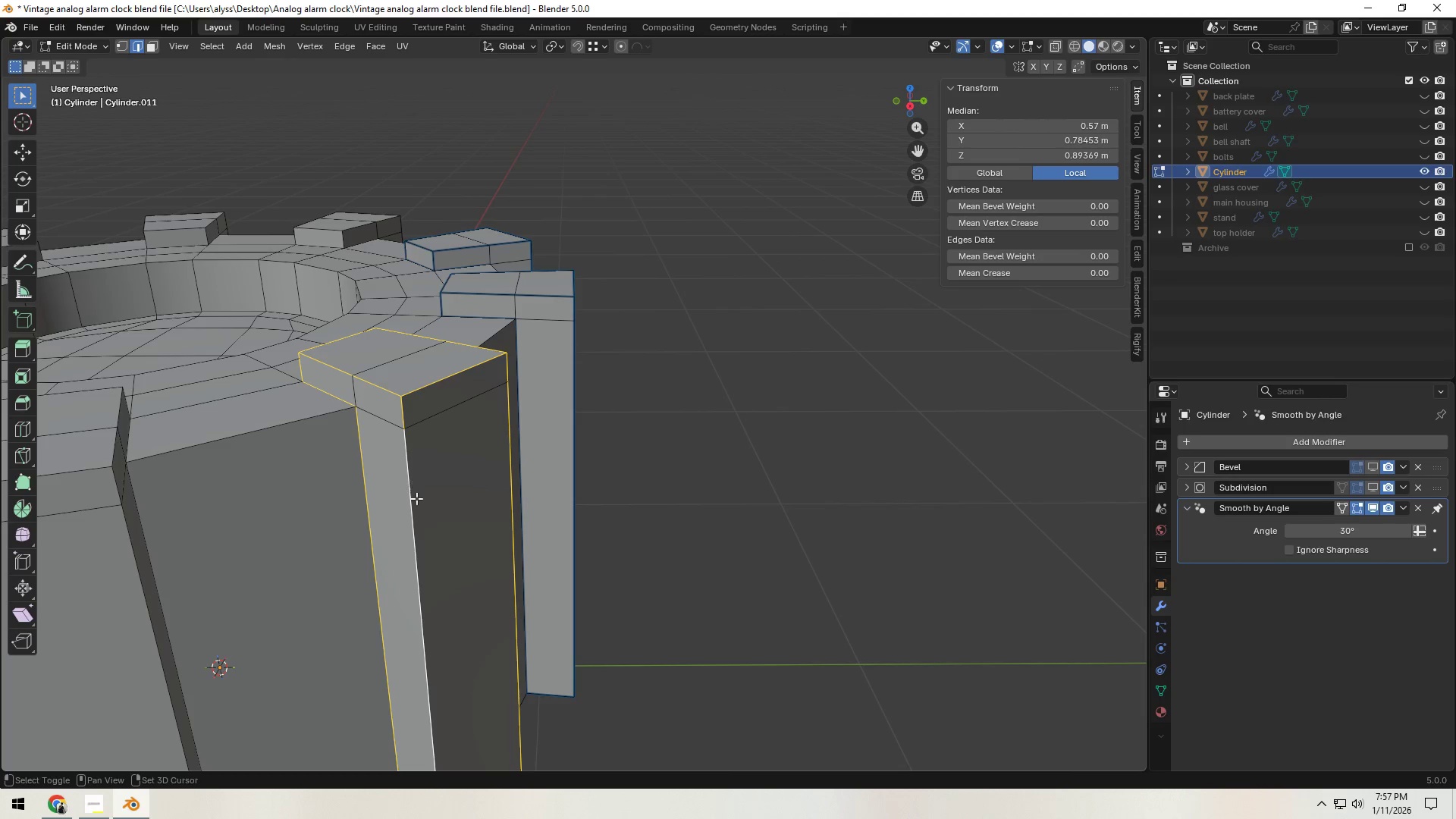 
key(Shift+ShiftLeft)
 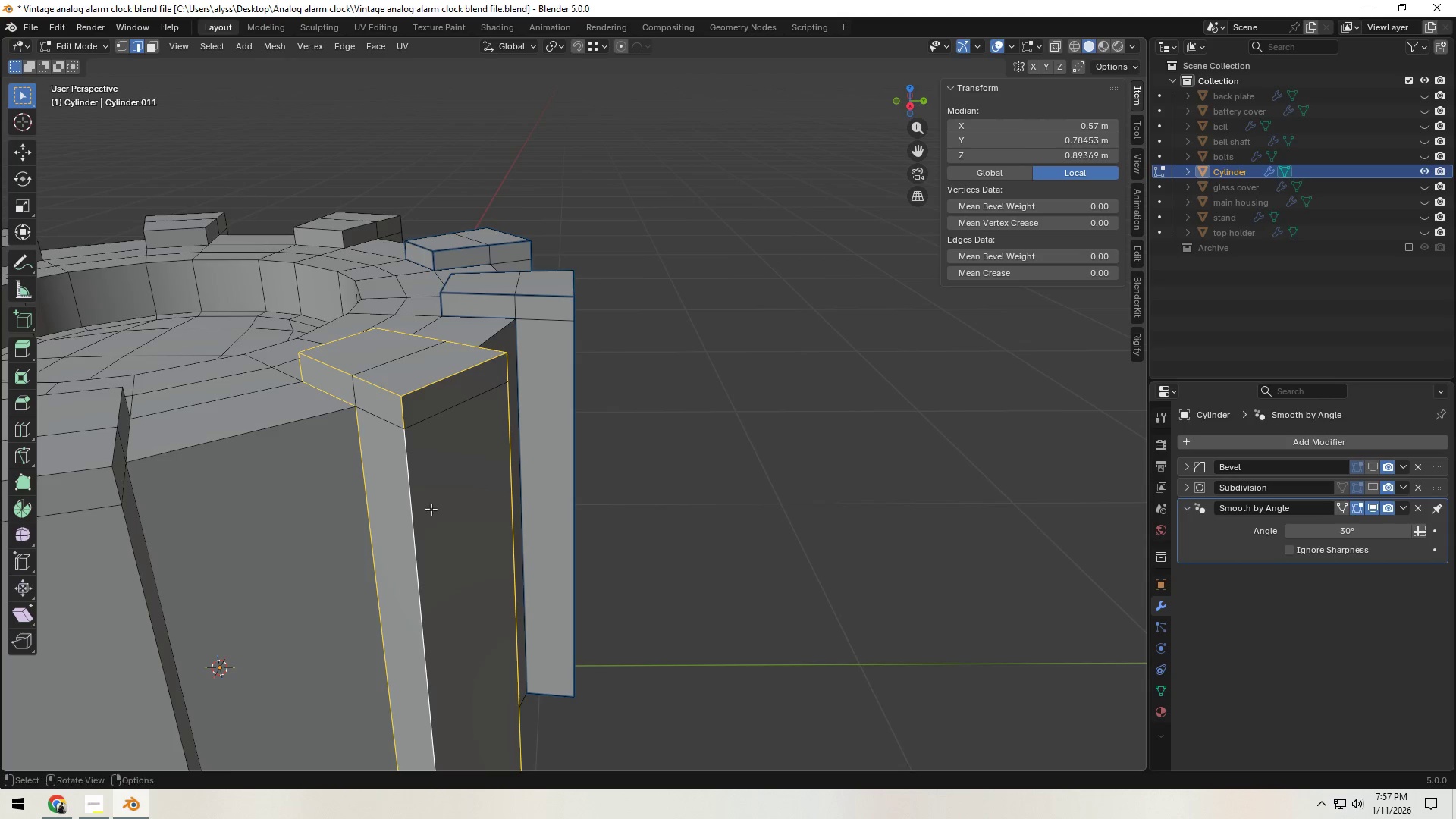 
hold_key(key=ShiftLeft, duration=0.81)
 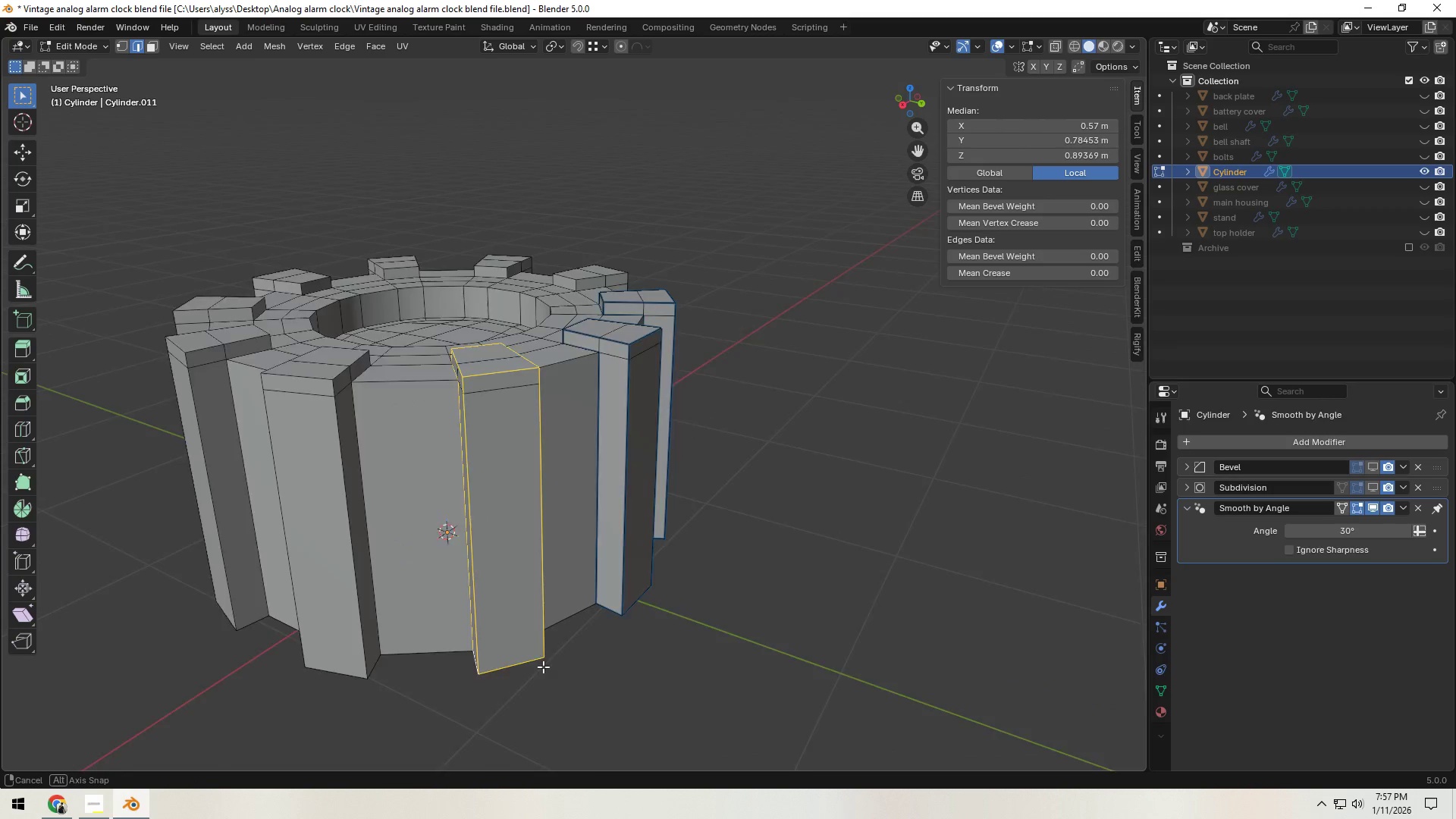 
scroll: coordinate [455, 539], scroll_direction: down, amount: 3.0
 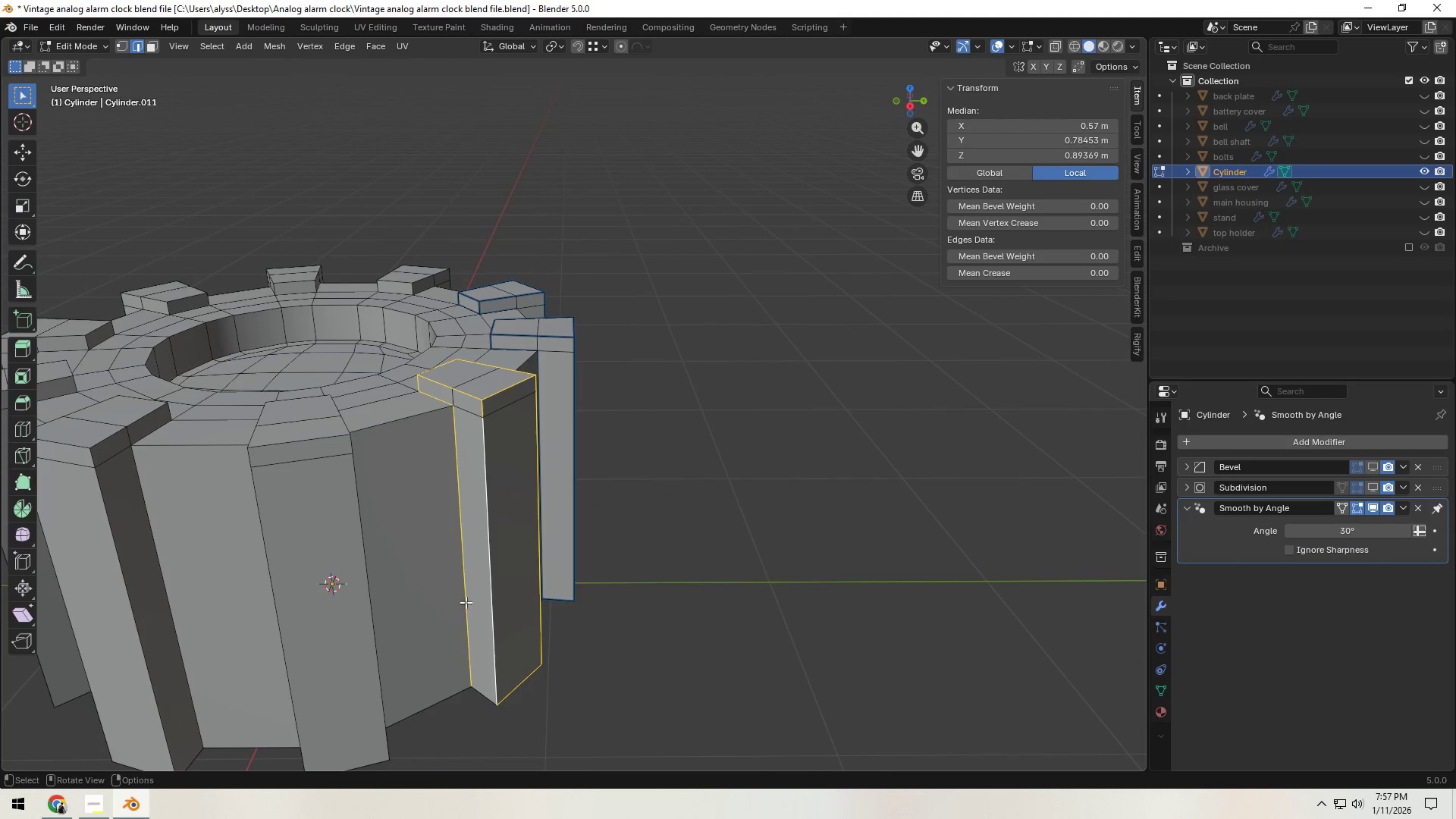 
hold_key(key=ShiftLeft, duration=6.22)
left_click([1072, 256])
 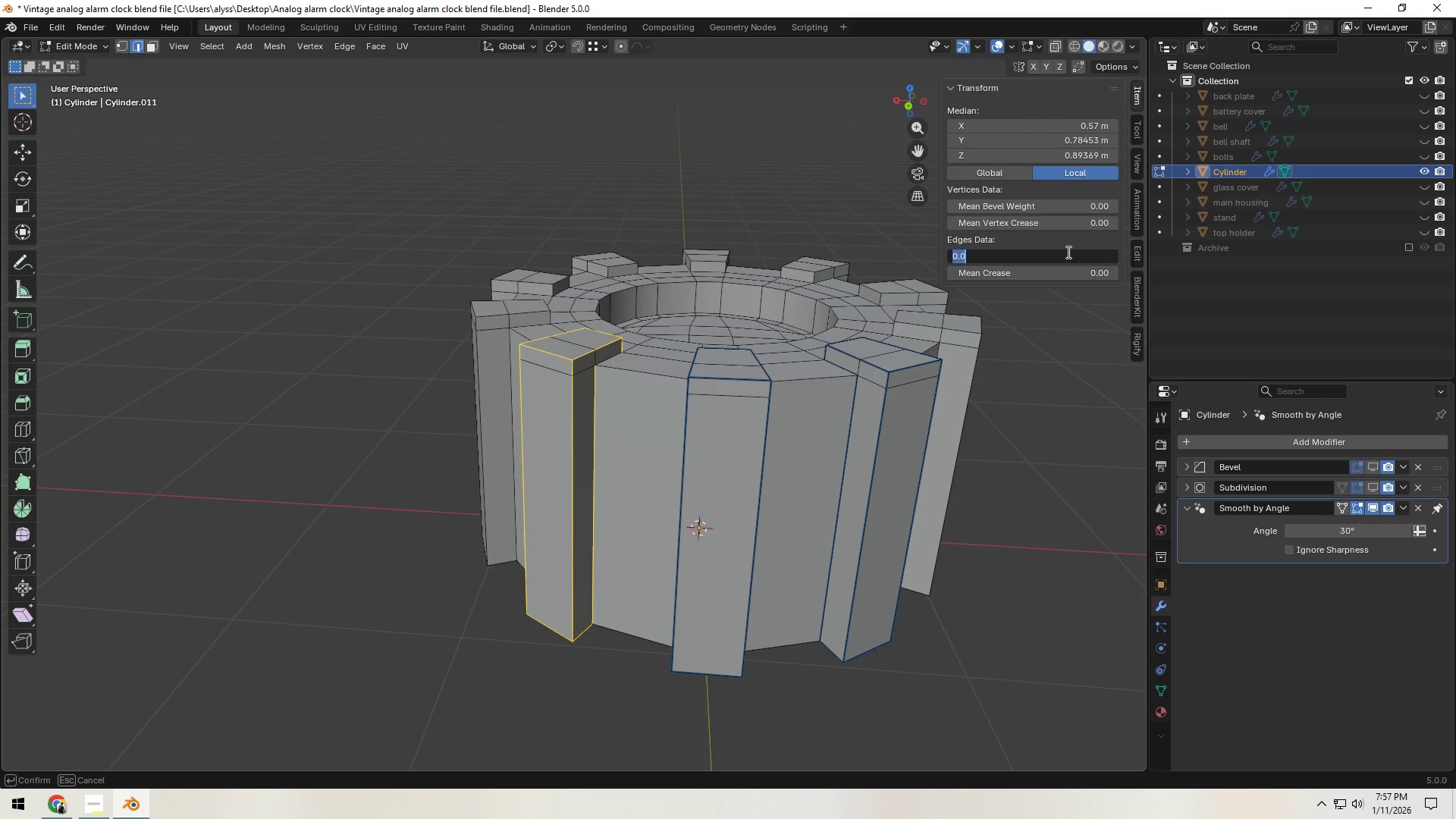 
key(NumpadDecimal)
 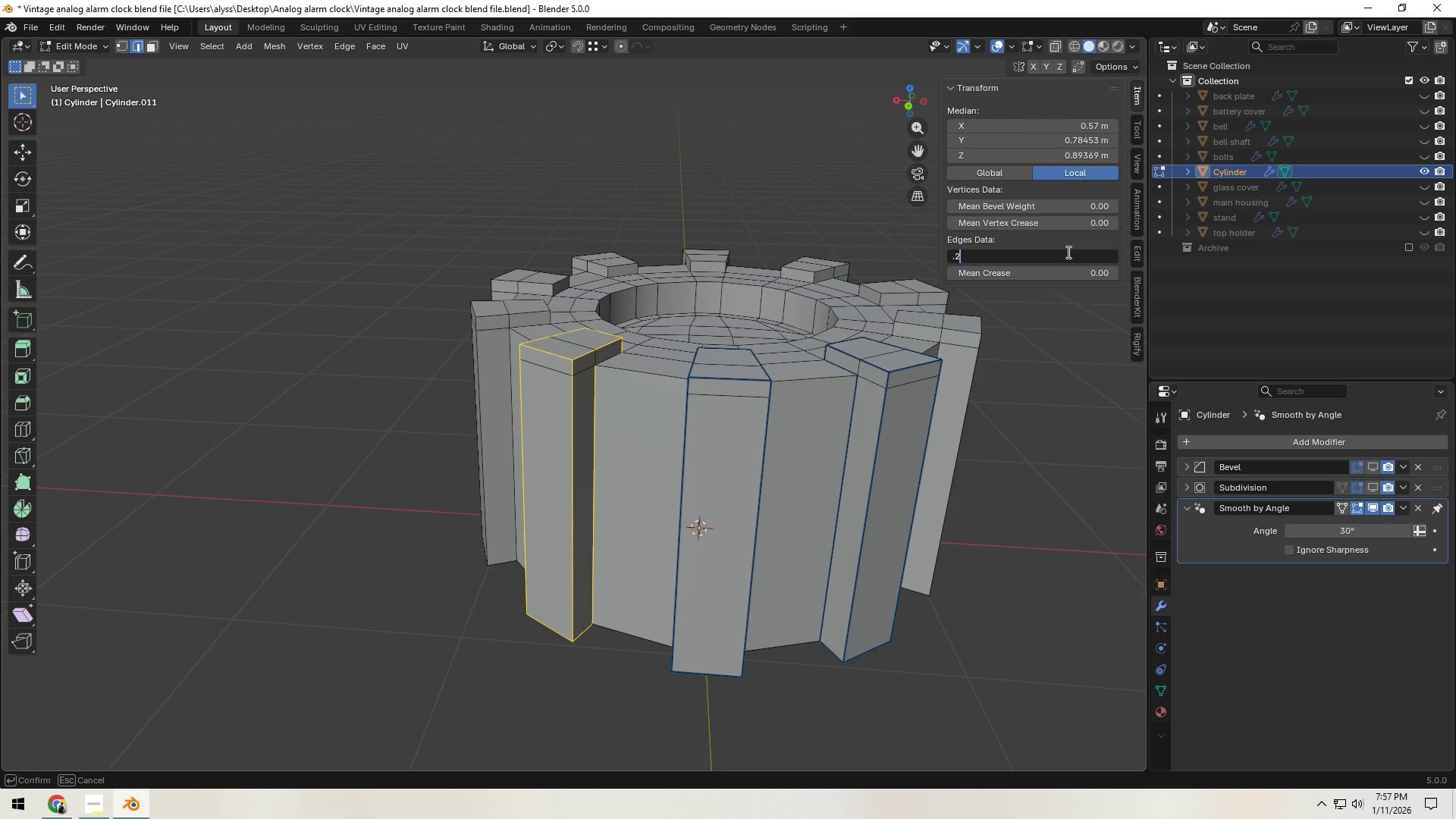 
key(Numpad2)
 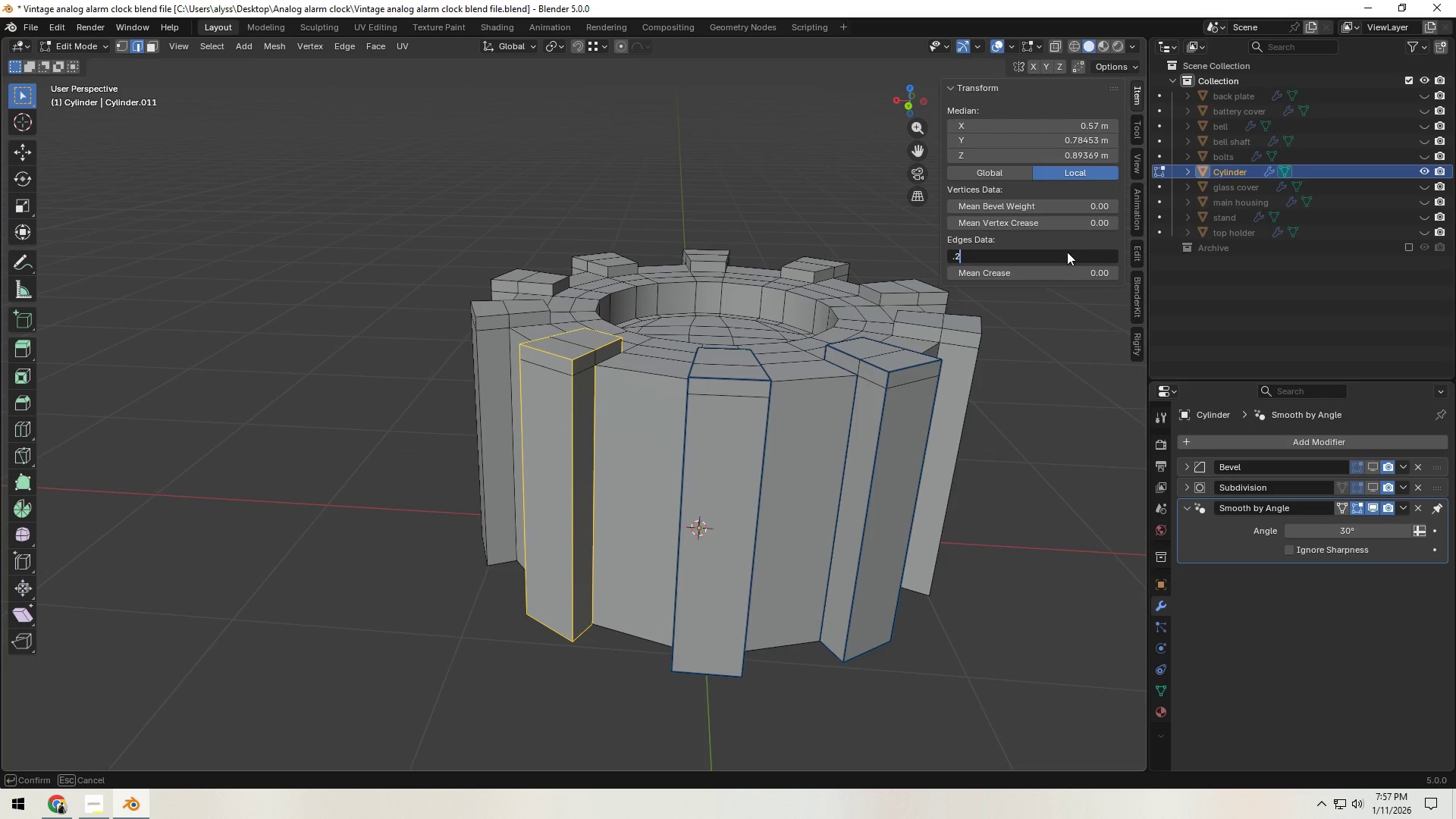 
key(NumpadEnter)
 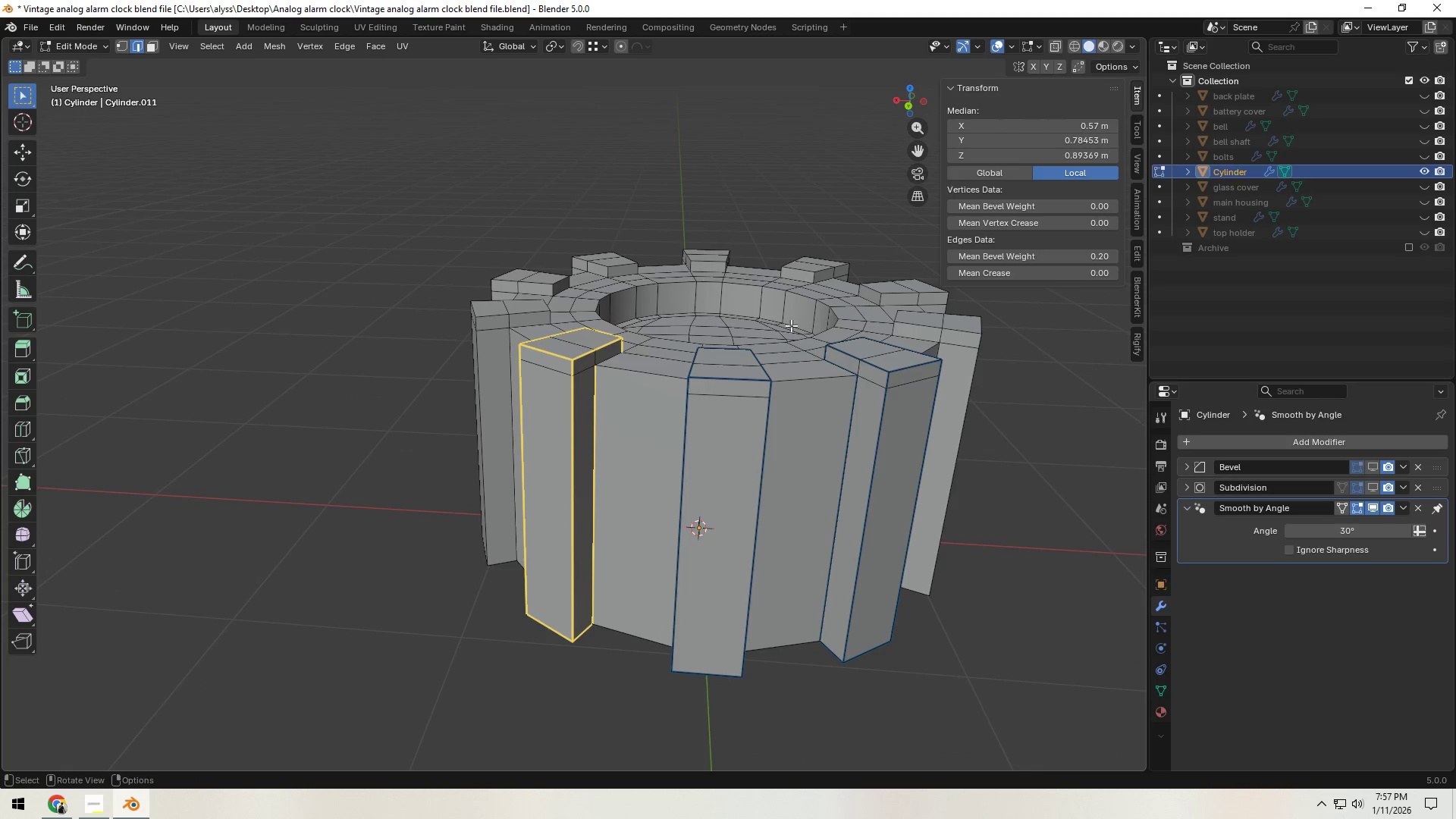 
left_click([265, 335])
 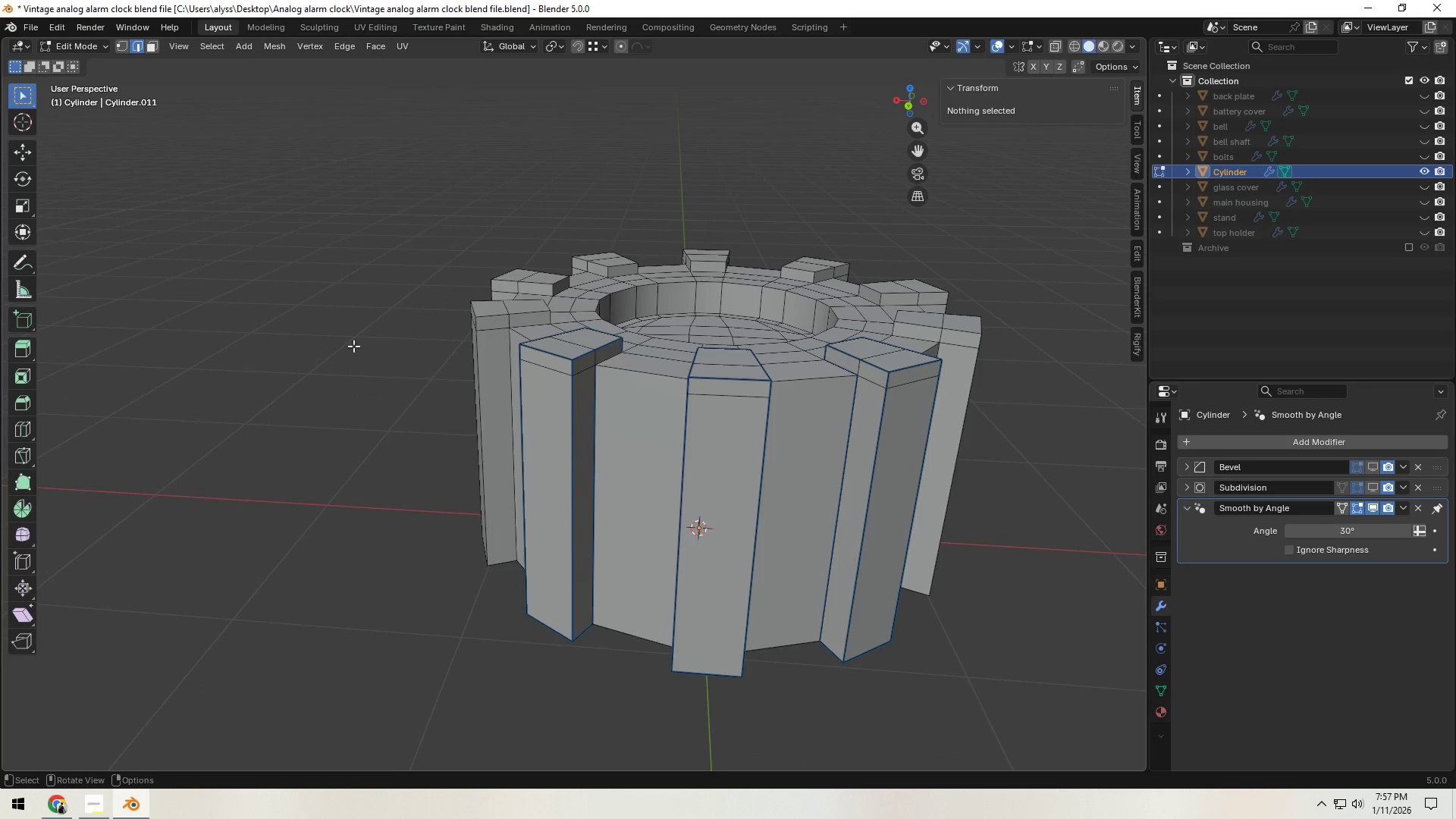 
hold_key(key=ShiftLeft, duration=0.39)
 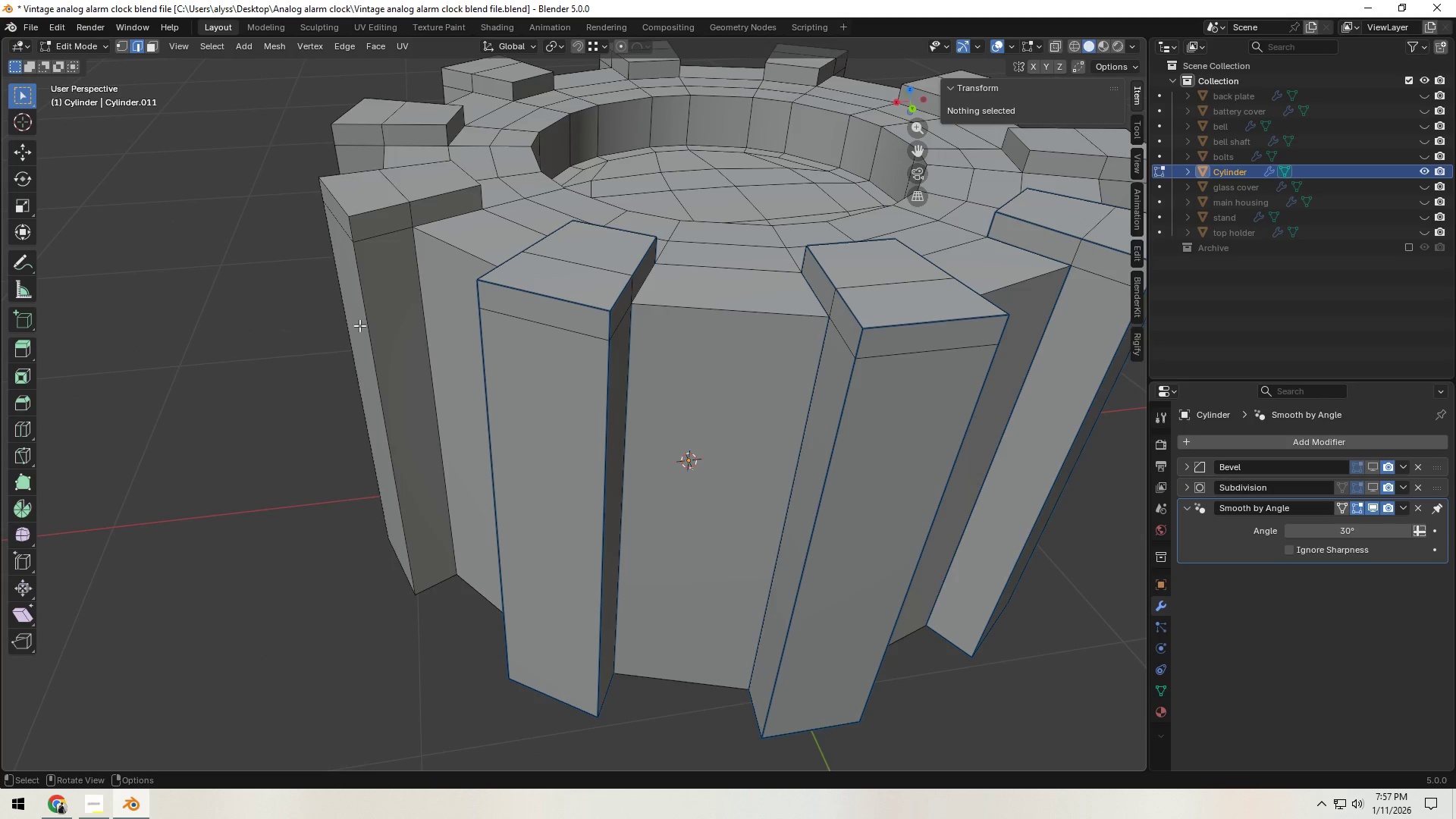 
scroll: coordinate [384, 381], scroll_direction: up, amount: 4.0
 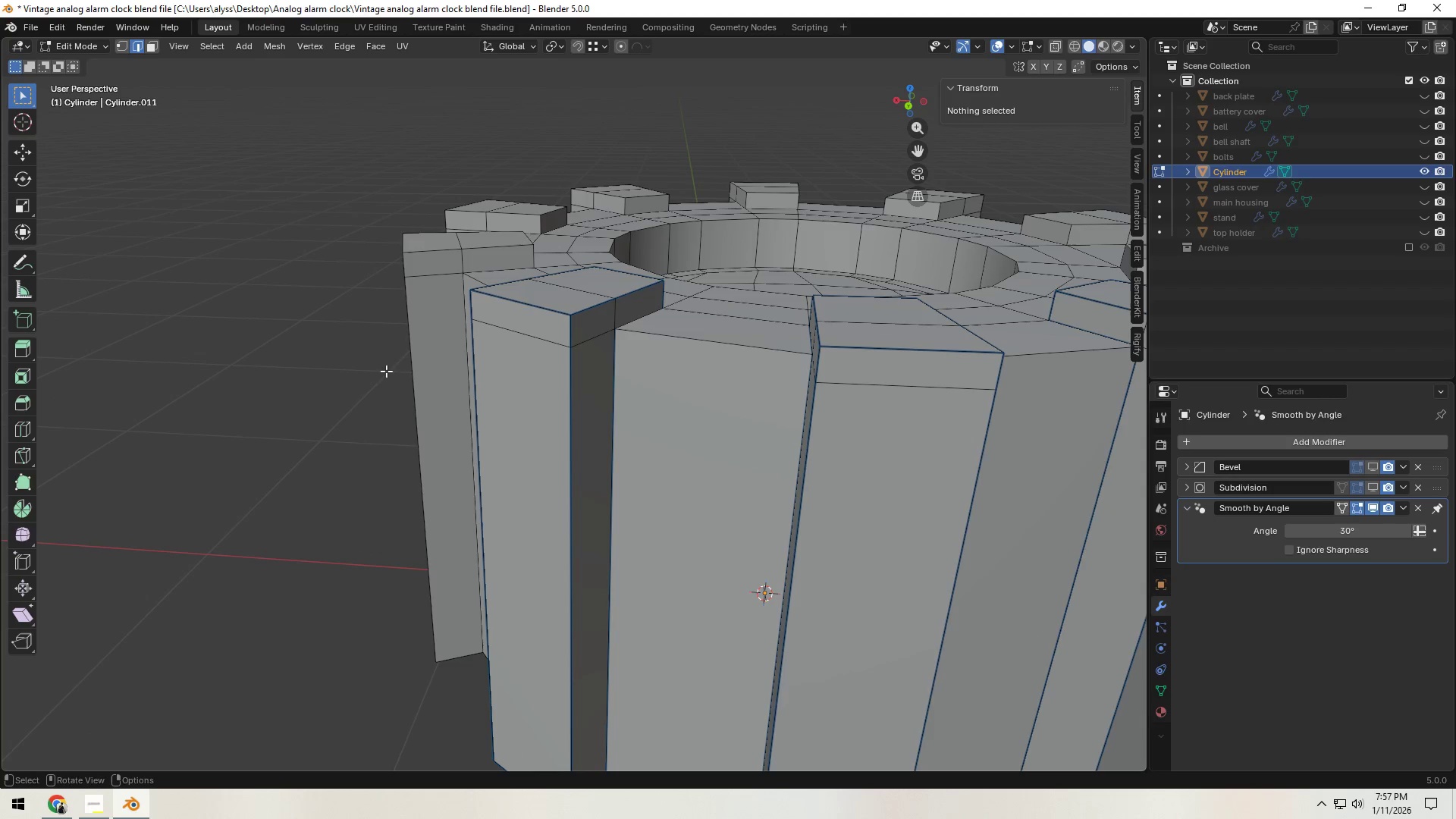 
key(3)
 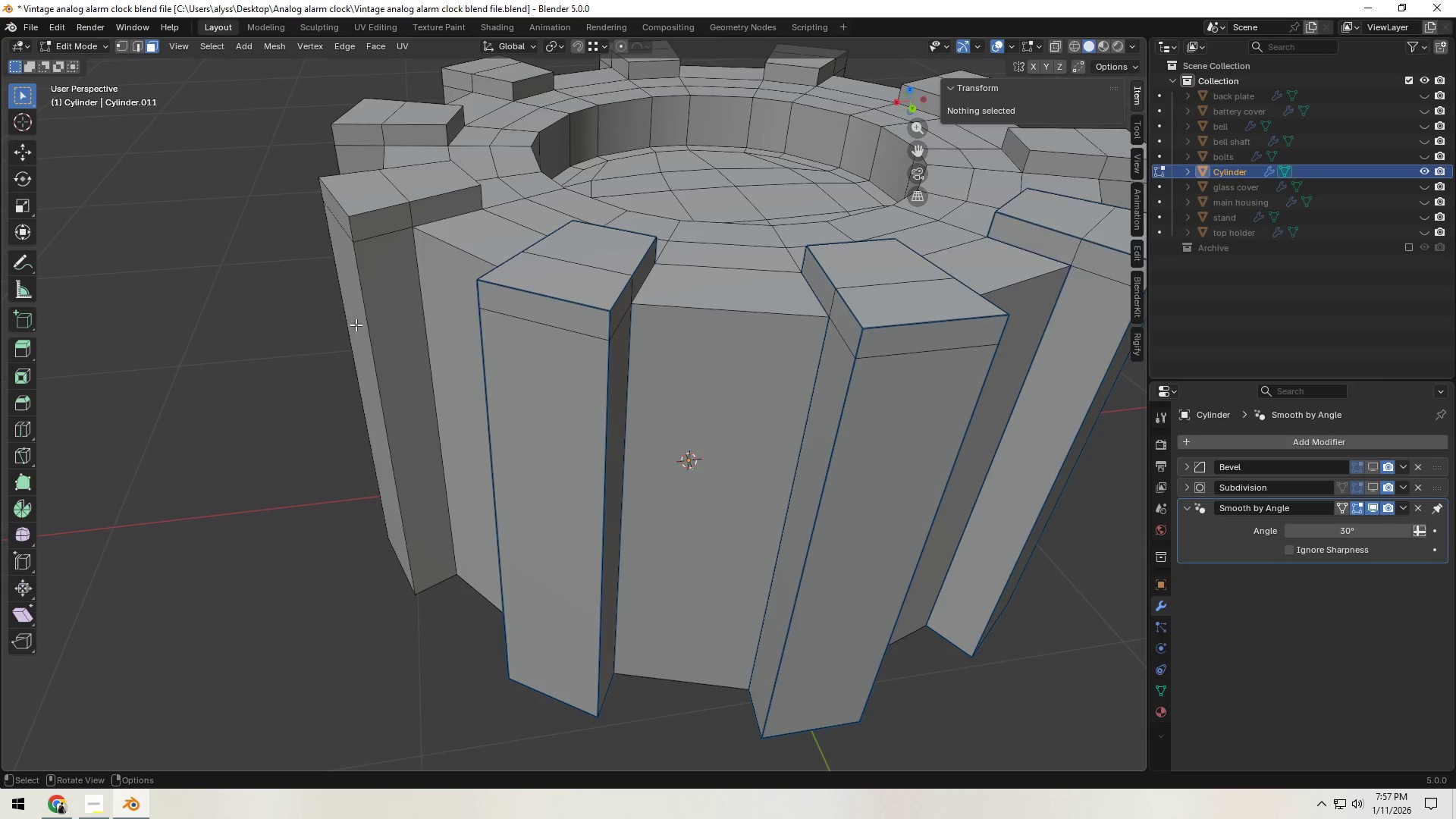 
left_click([356, 325])
 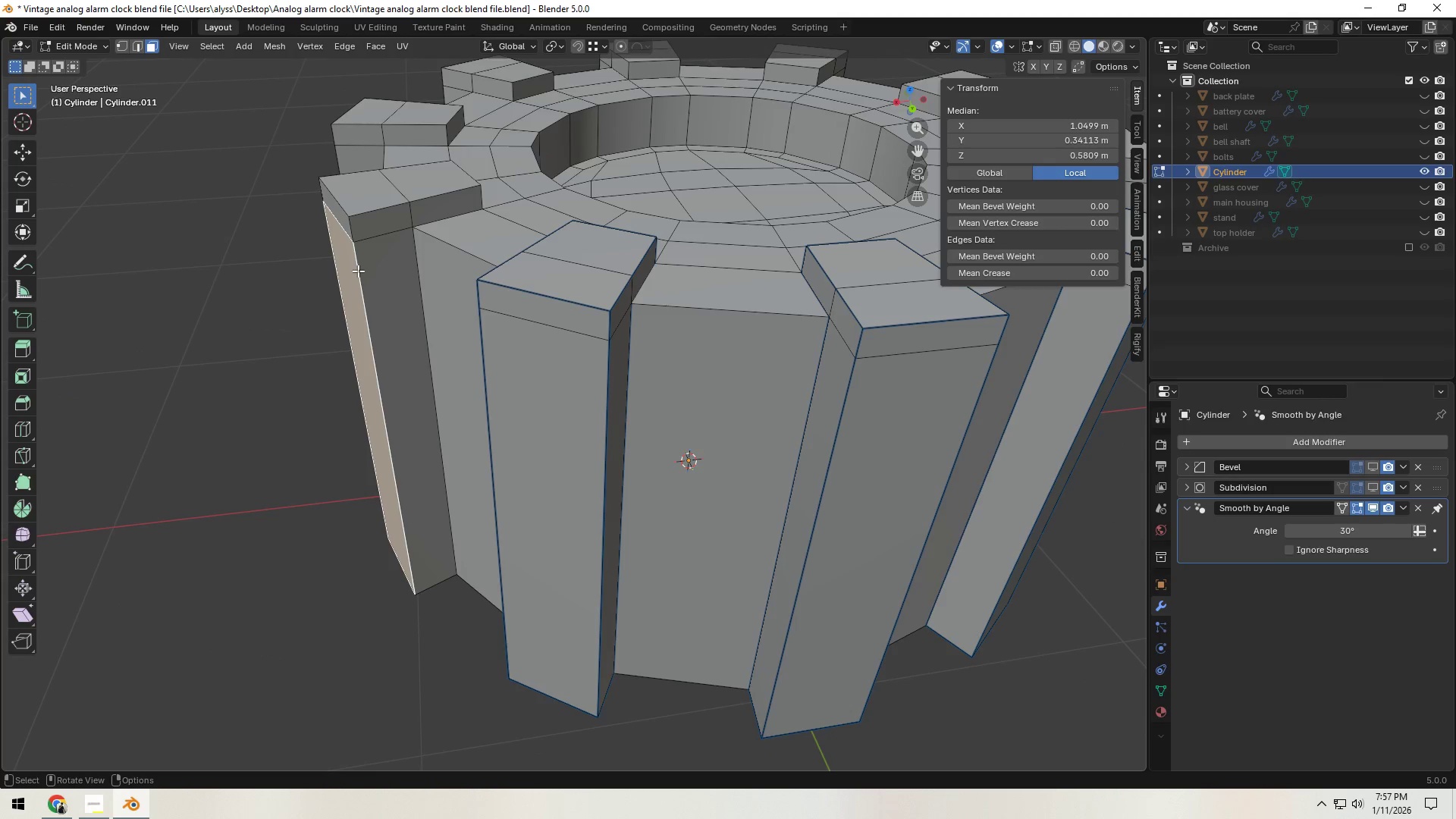 
key(Backquote)
 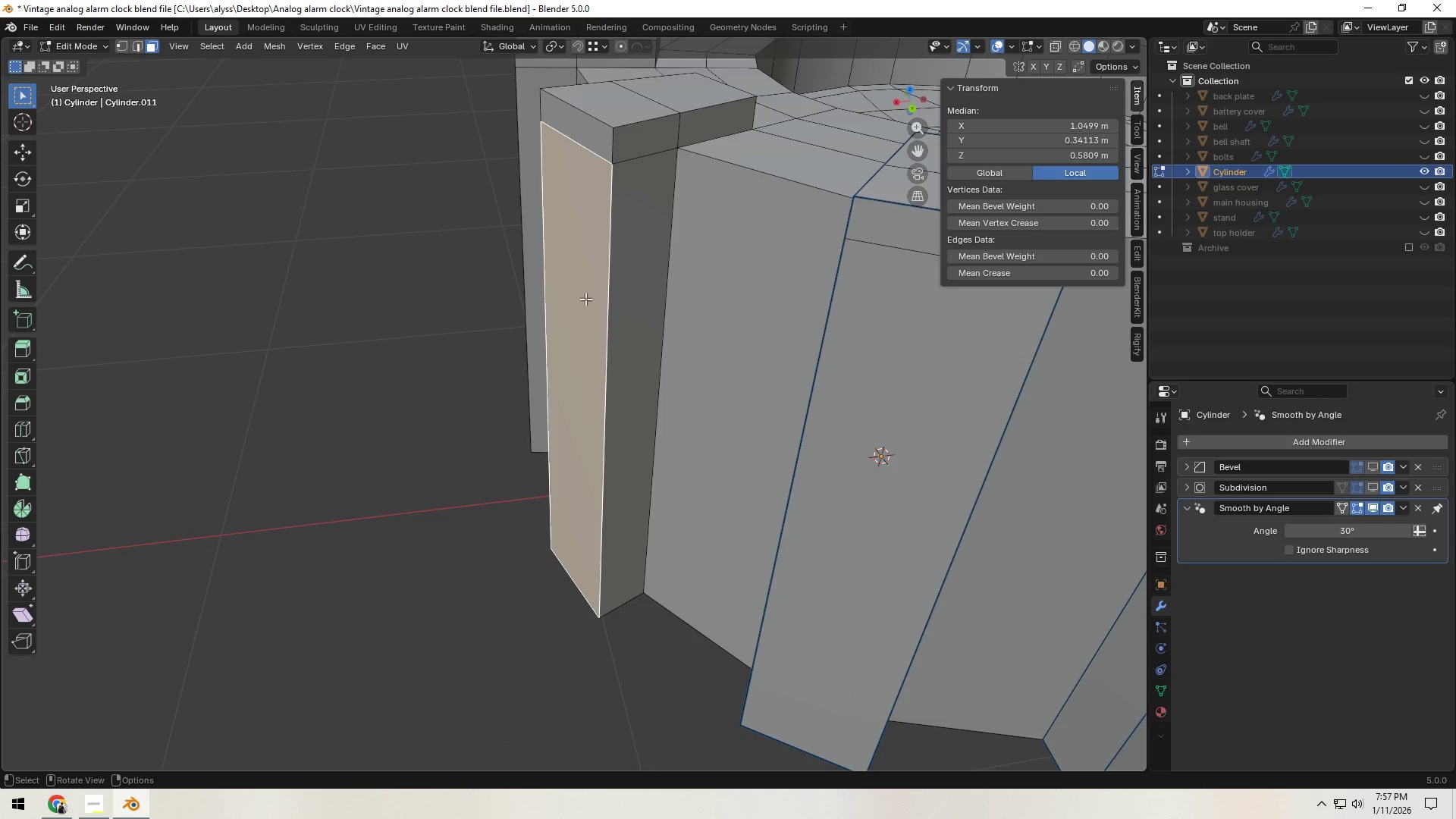 
key(2)
 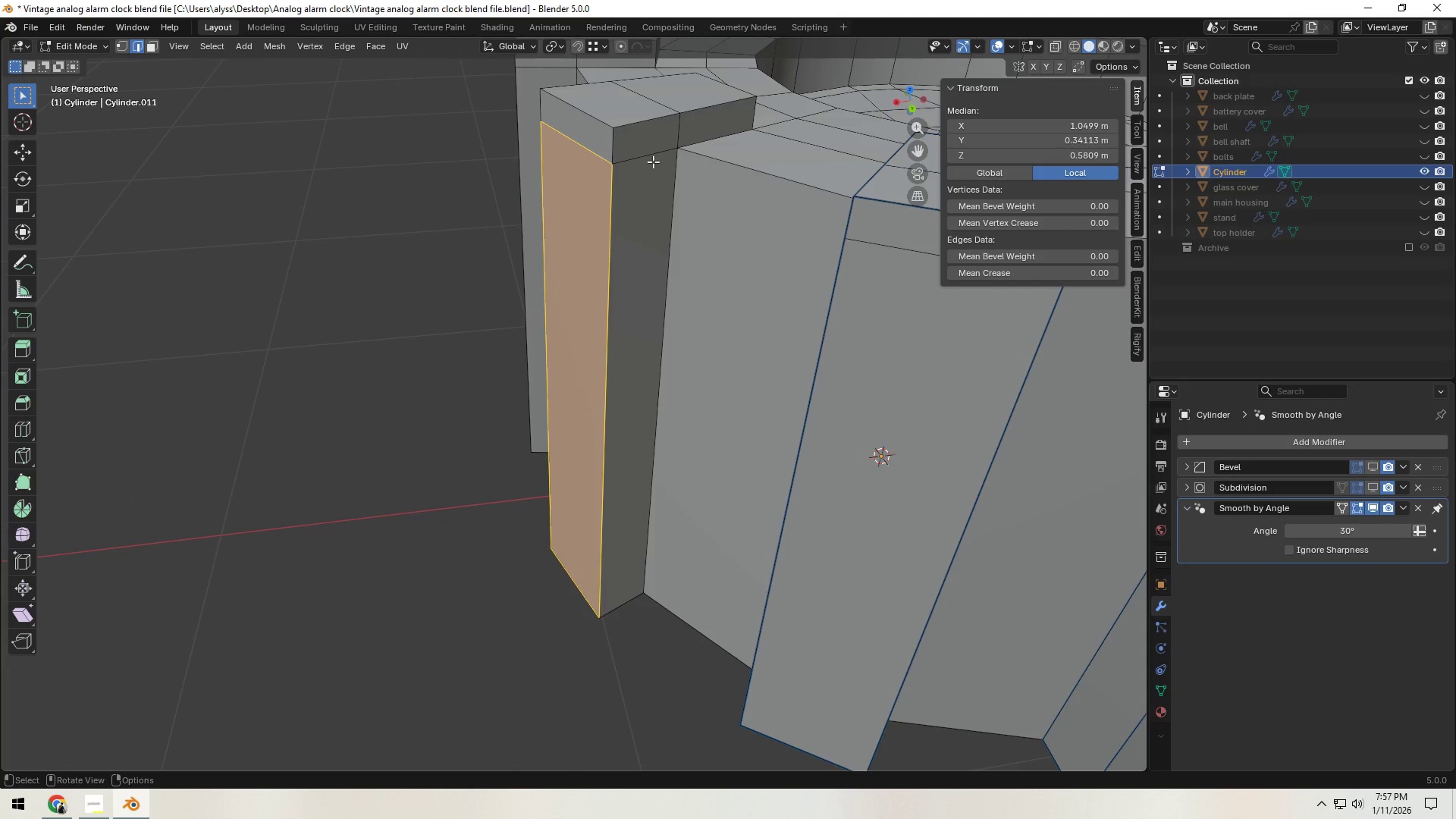 
left_click([651, 158])
 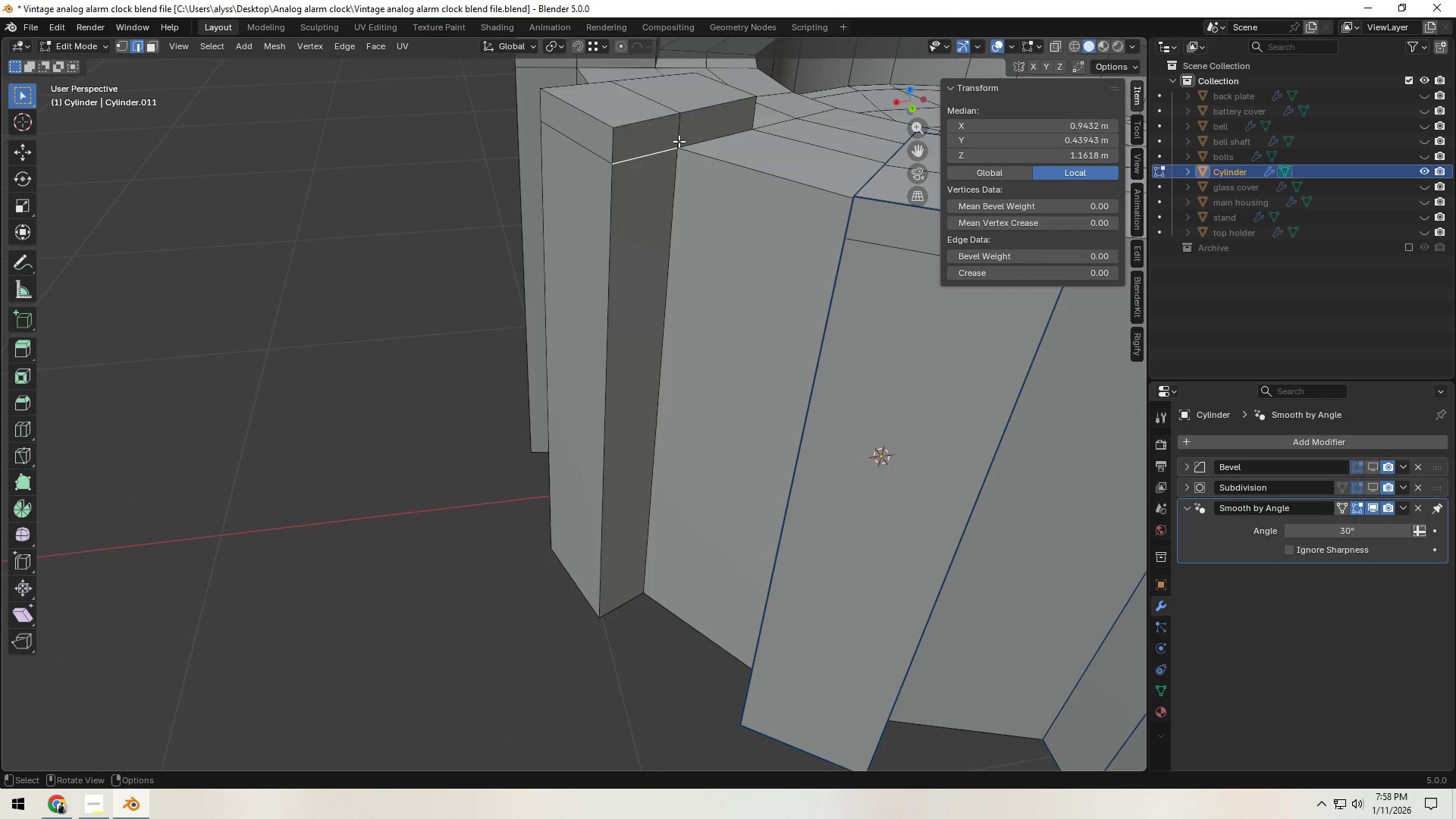 
hold_key(key=ShiftLeft, duration=1.52)
double_click([752, 118])
 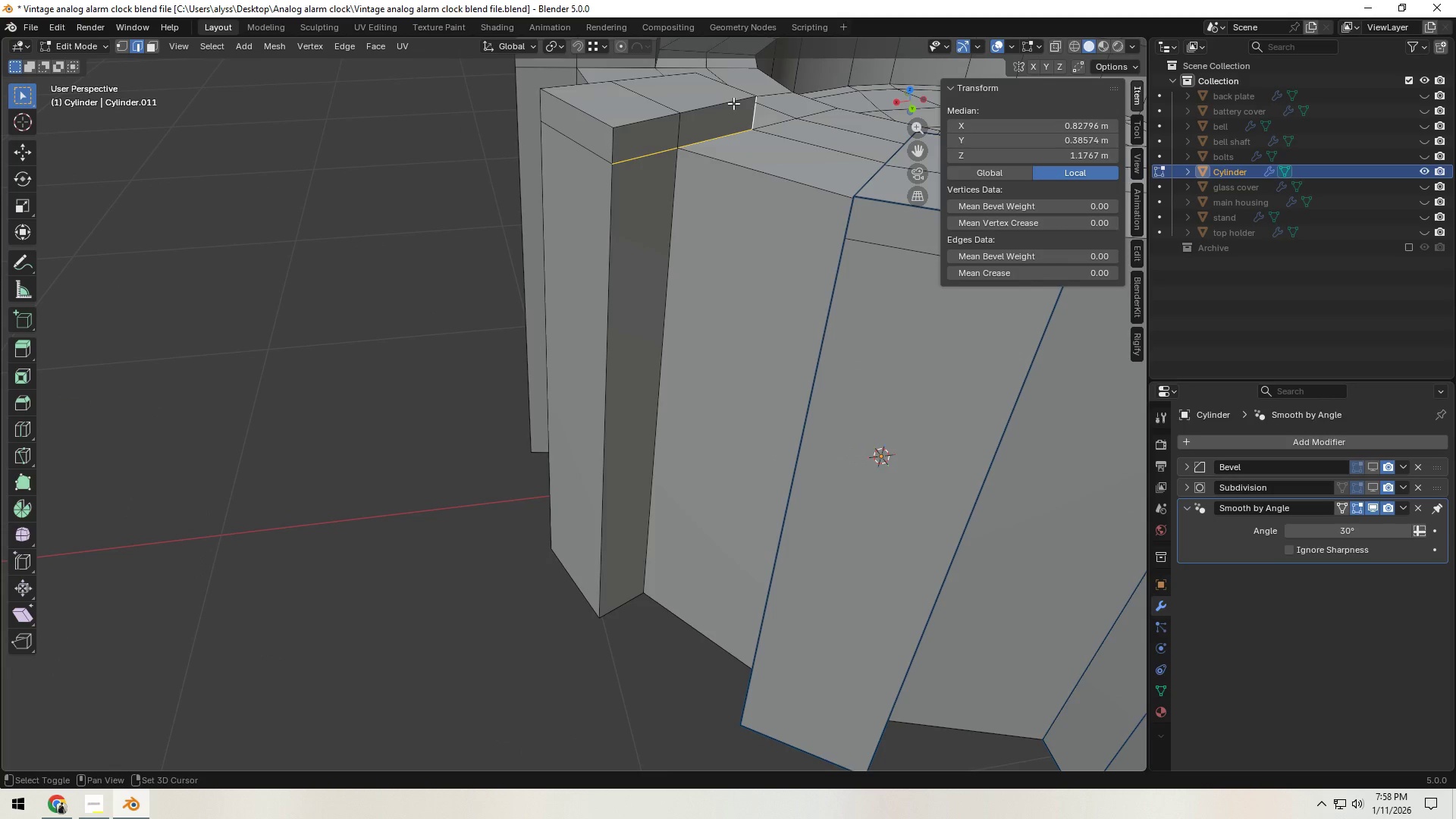 
triple_click([733, 103])
 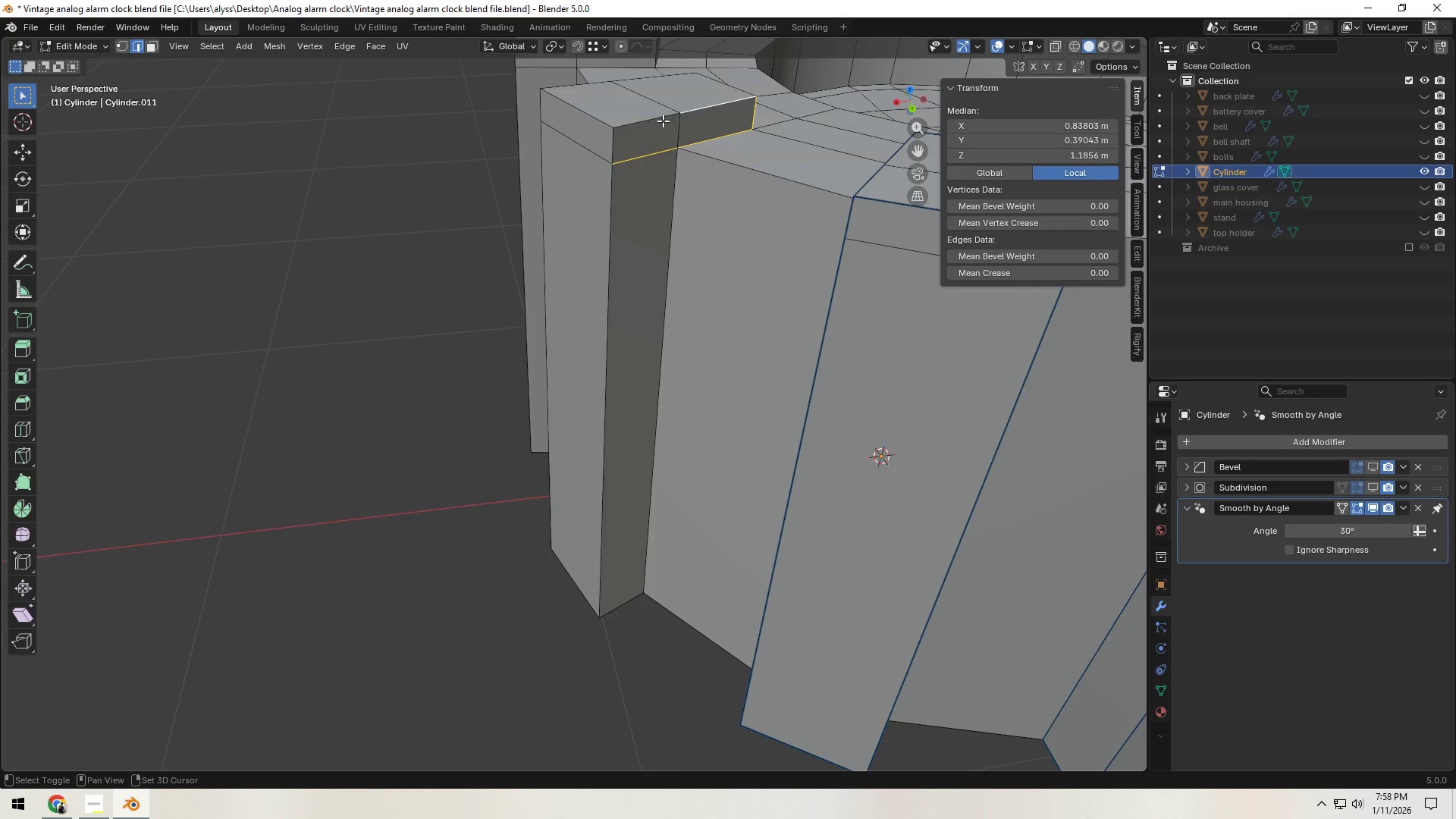 
hold_key(key=ShiftLeft, duration=1.51)
triple_click([654, 121])
 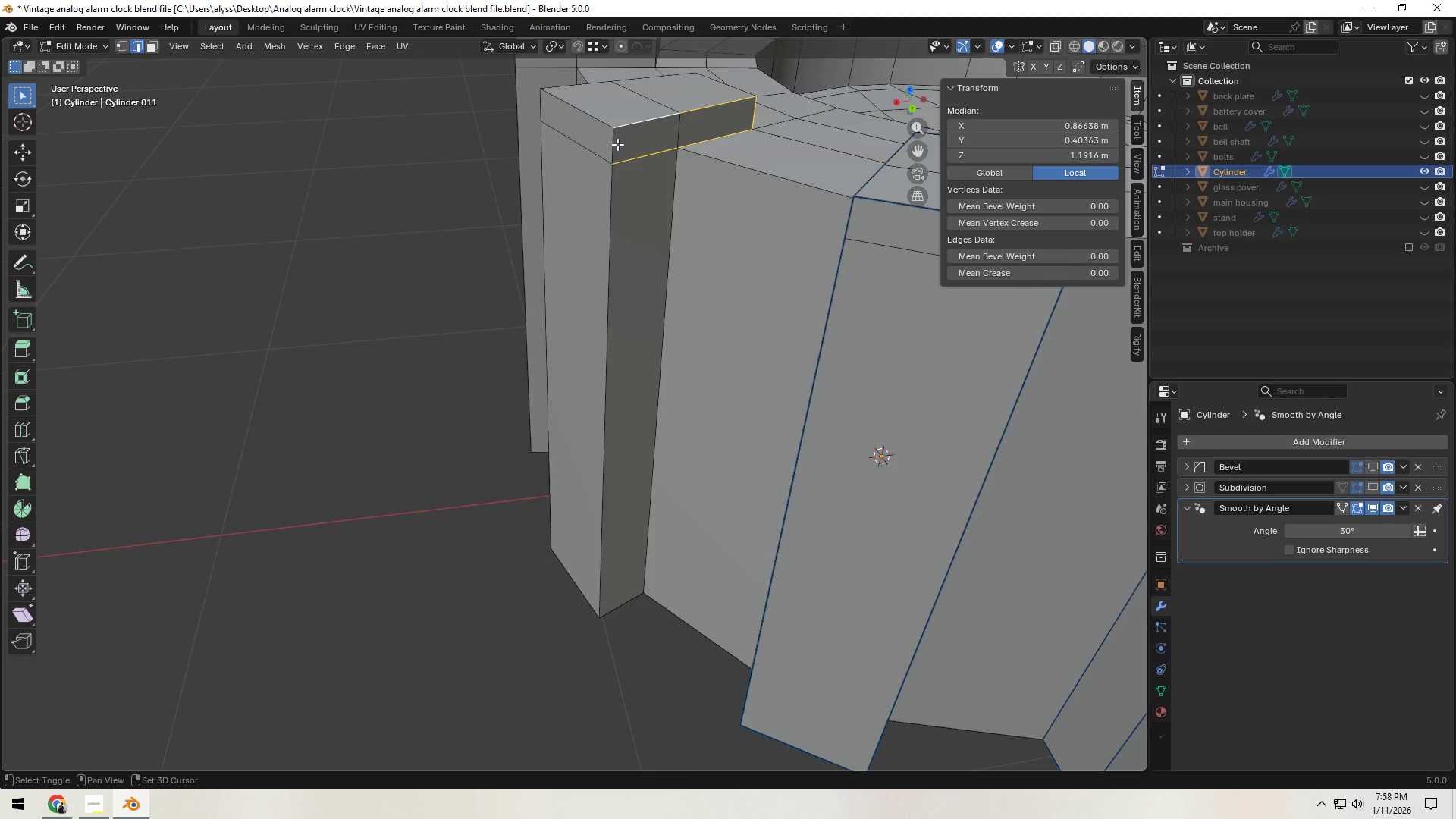 
left_click([616, 144])
 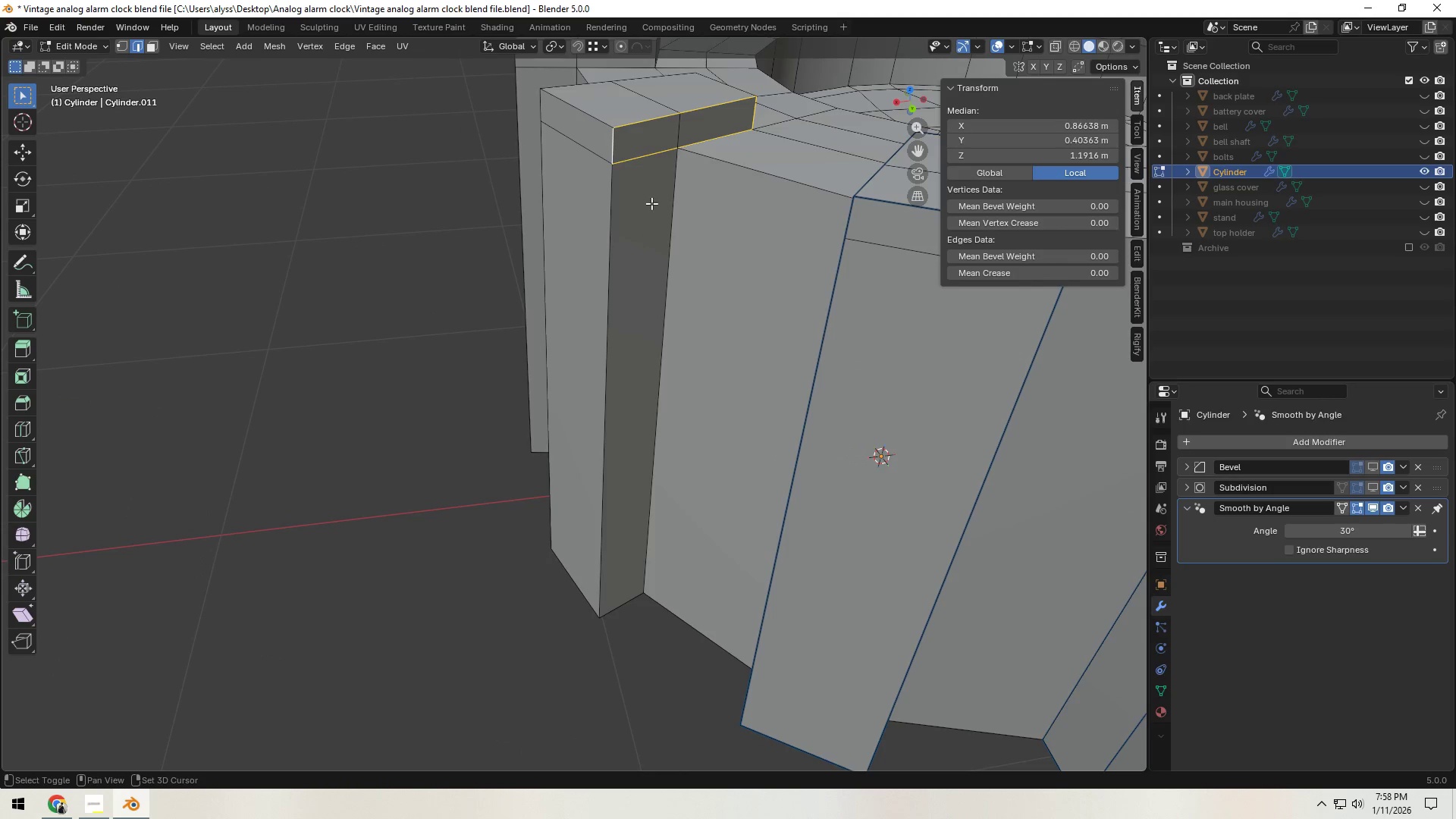 
hold_key(key=ShiftLeft, duration=1.5)
left_click([641, 162])
 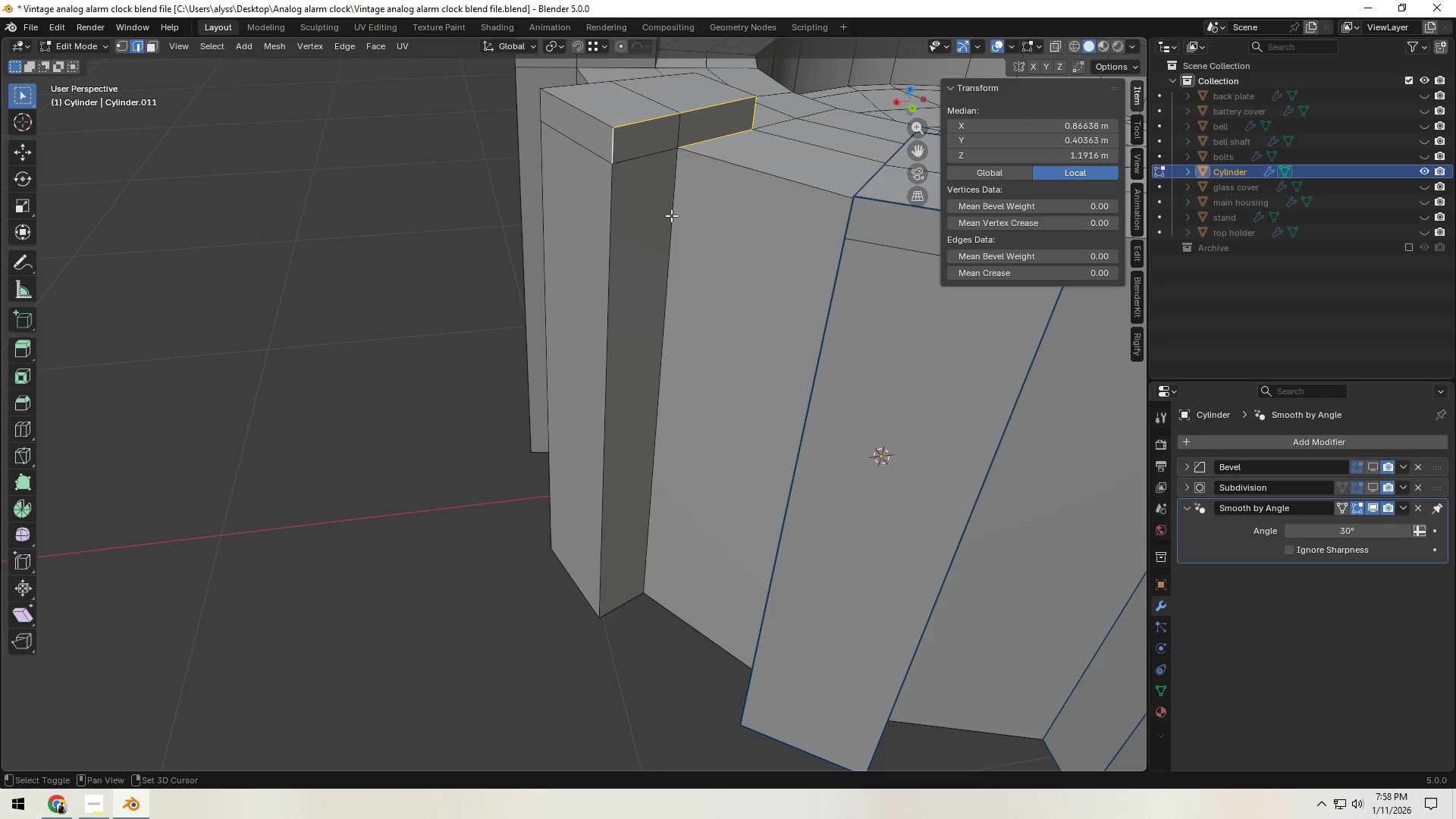 
left_click([673, 215])
 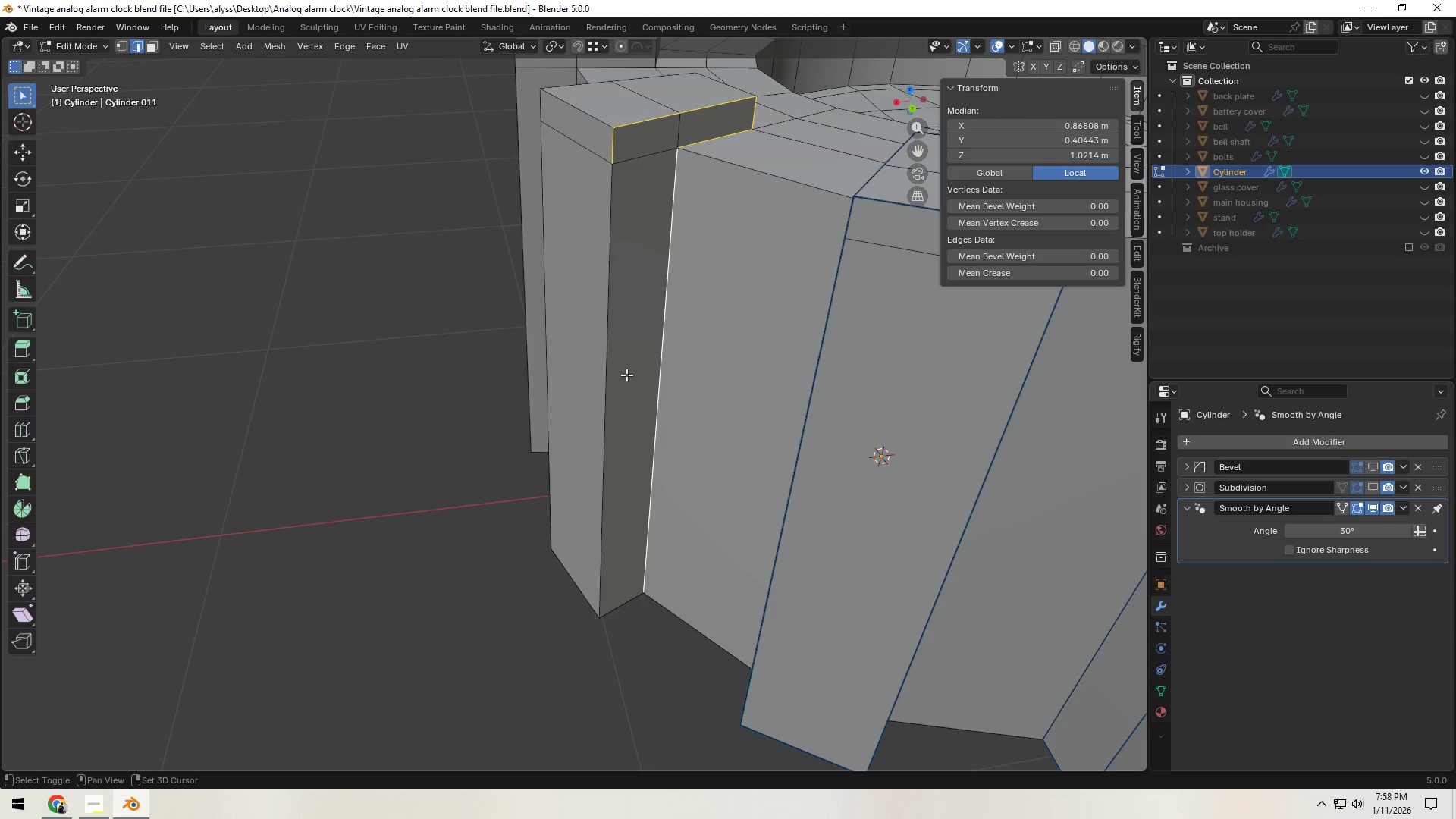 
hold_key(key=ShiftLeft, duration=1.52)
left_click([628, 603])
 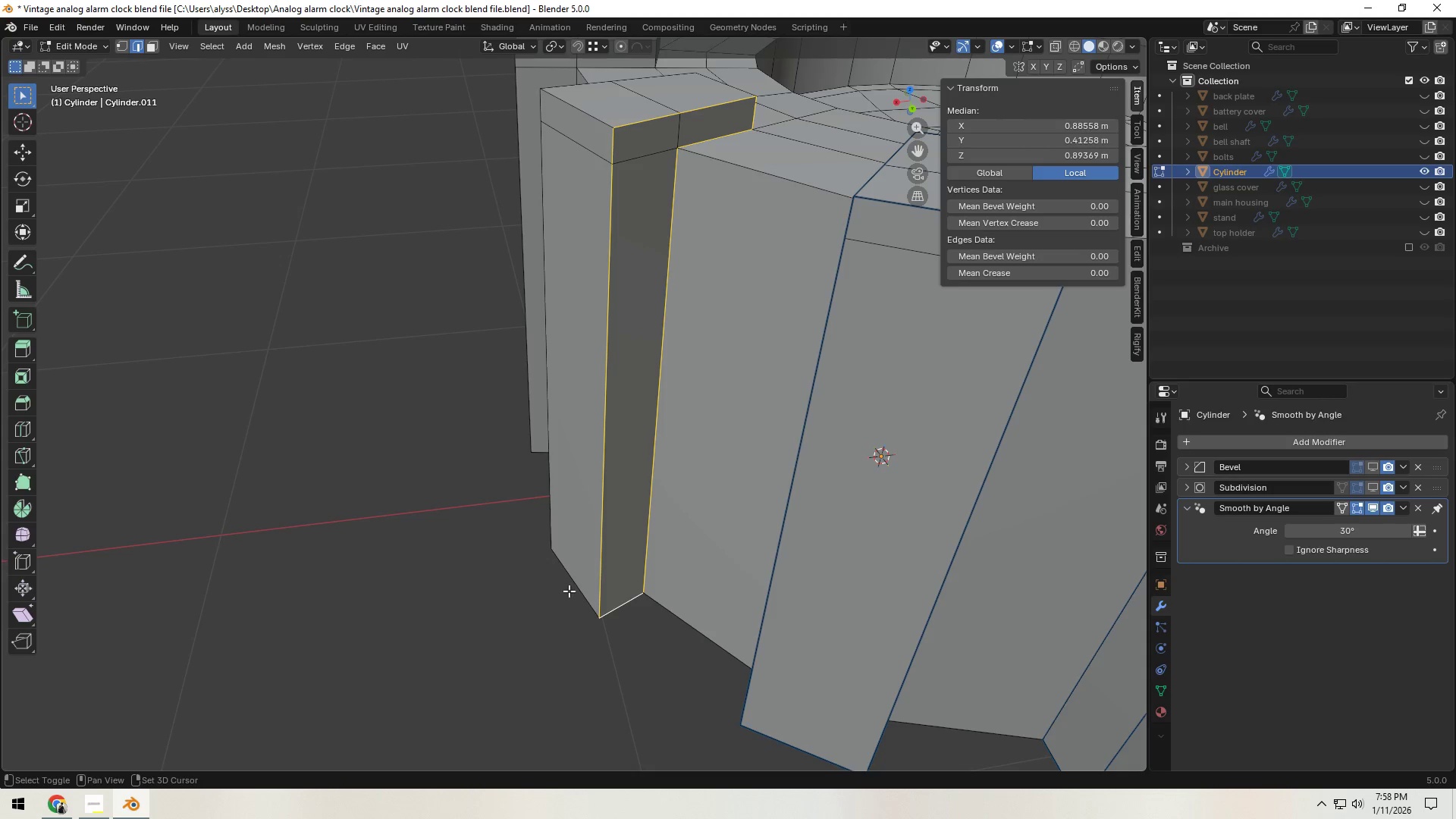 
left_click([570, 585])
 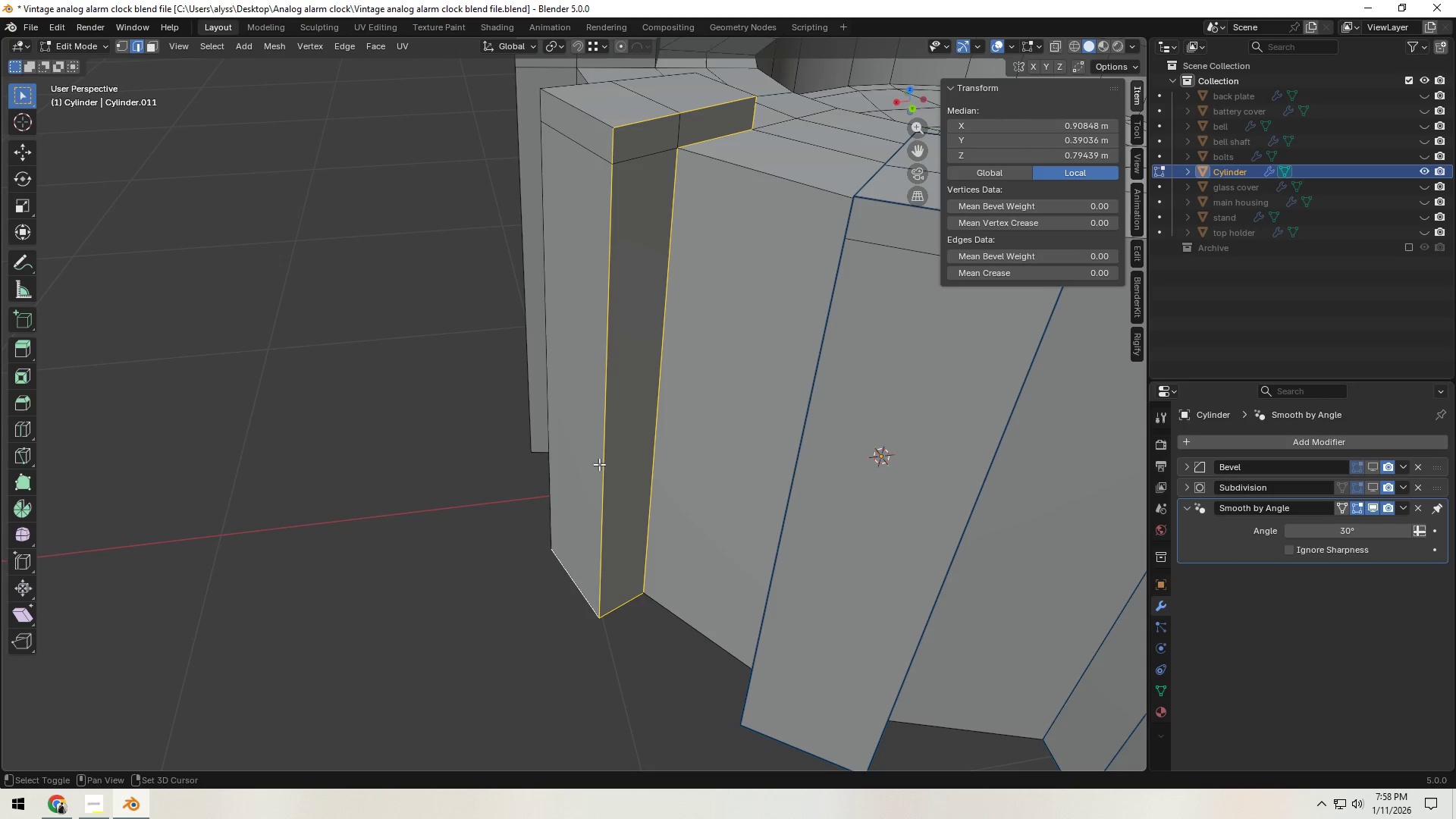 
hold_key(key=ShiftLeft, duration=1.38)
left_click([604, 120])
 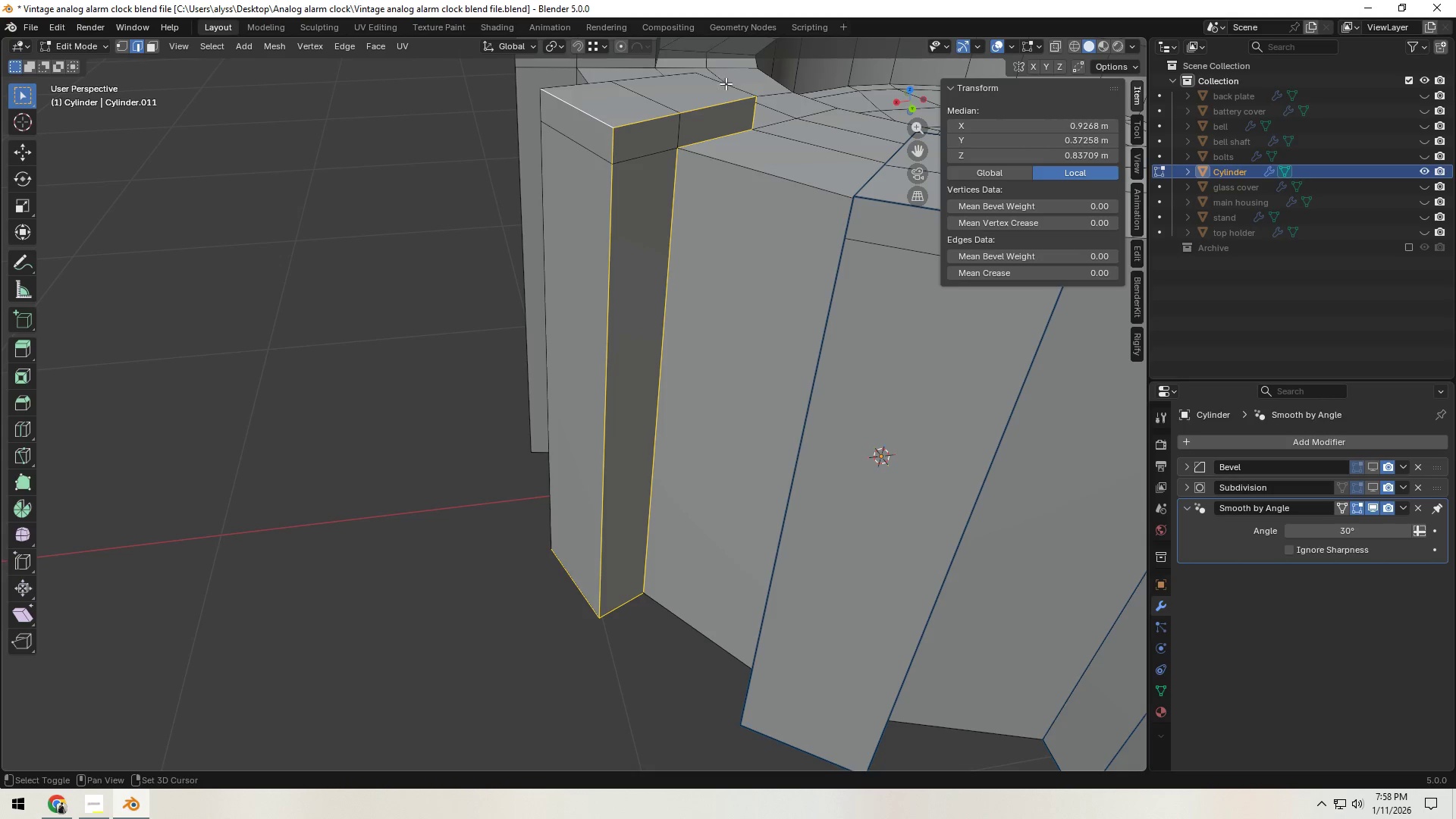 
hold_key(key=ShiftLeft, duration=1.67)
scroll: coordinate [631, 242], scroll_direction: down, amount: 2.0
 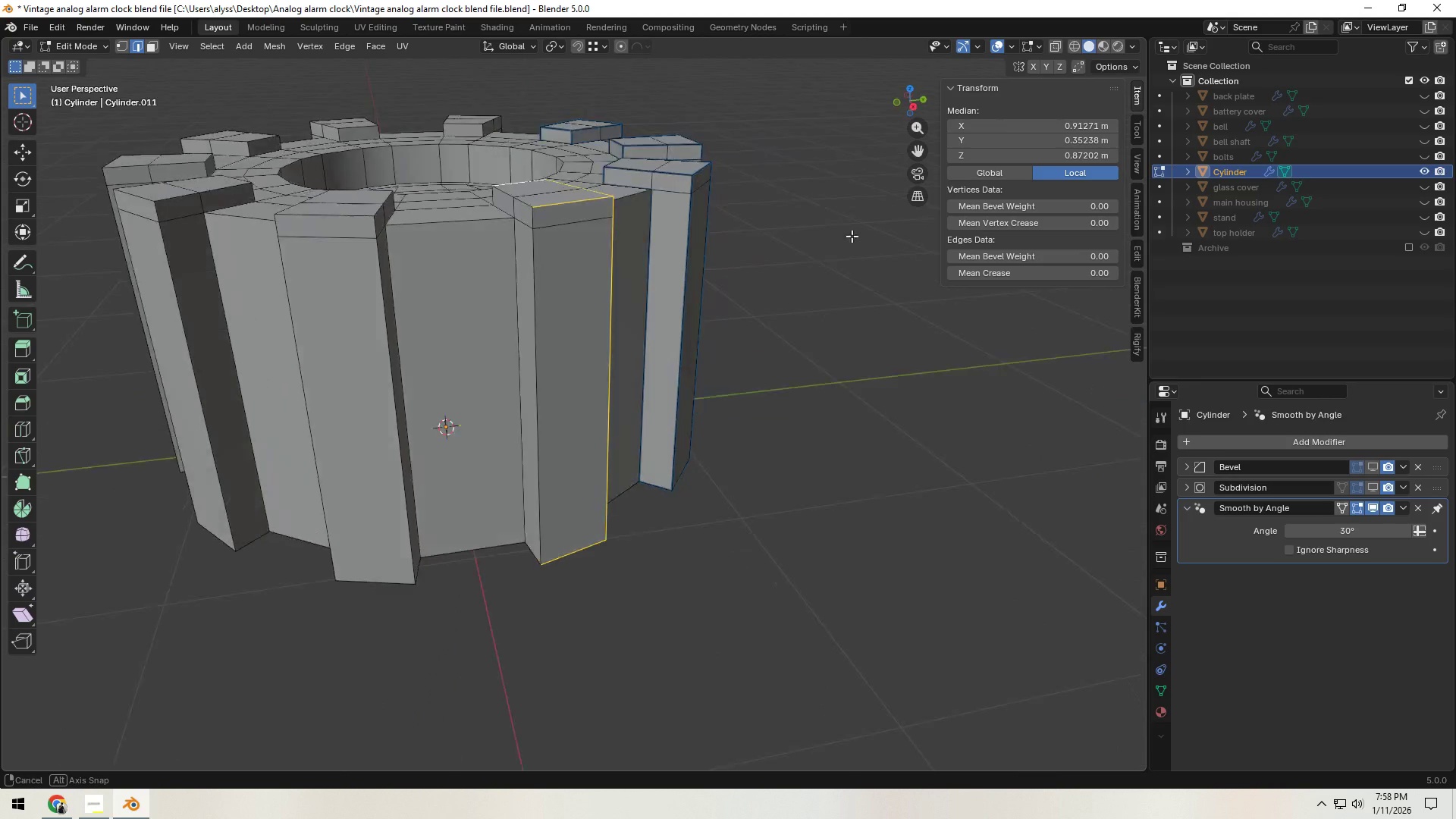 
hold_key(key=ShiftLeft, duration=1.5)
left_click([449, 216])
 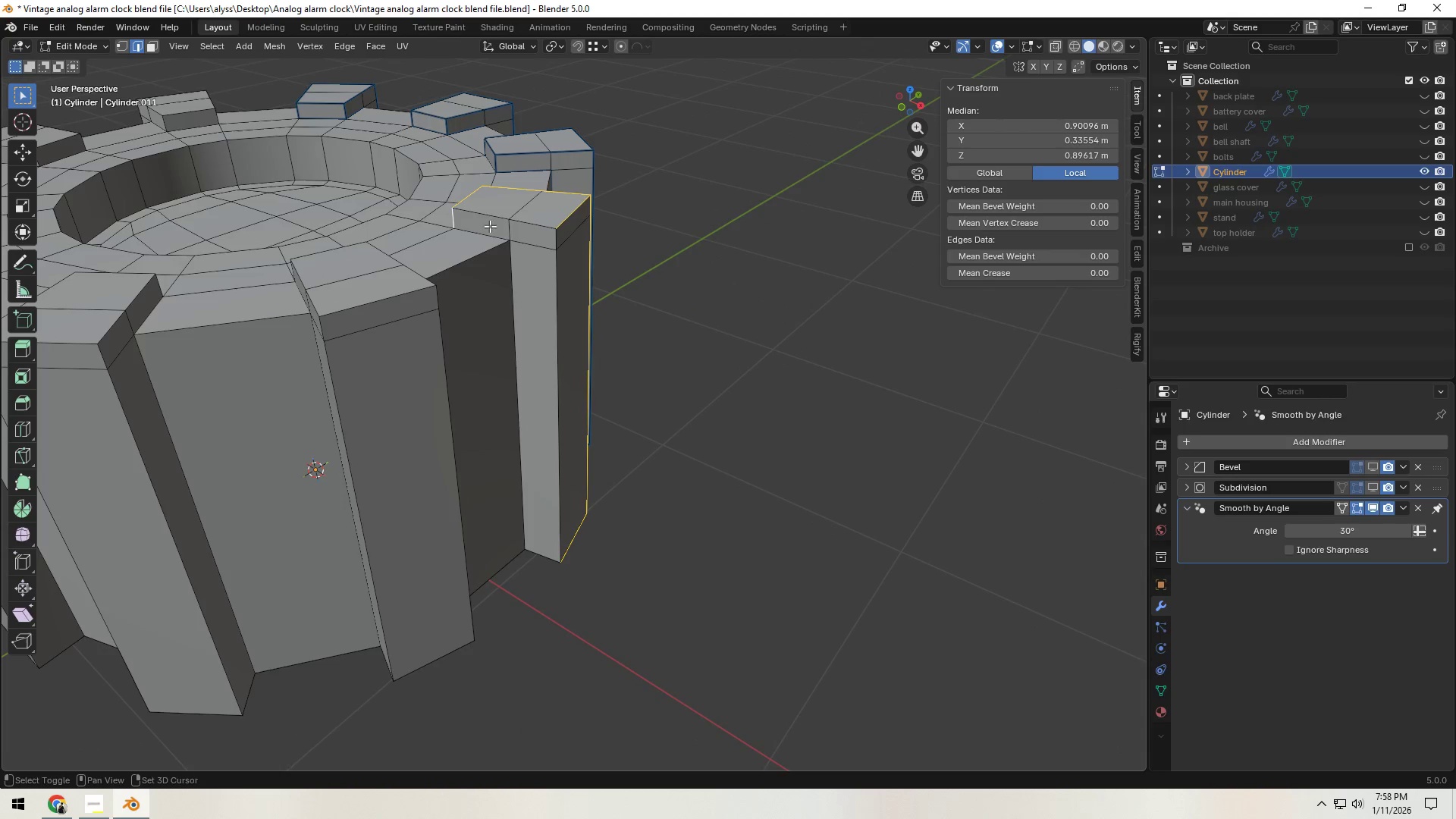 
left_click([489, 214])
 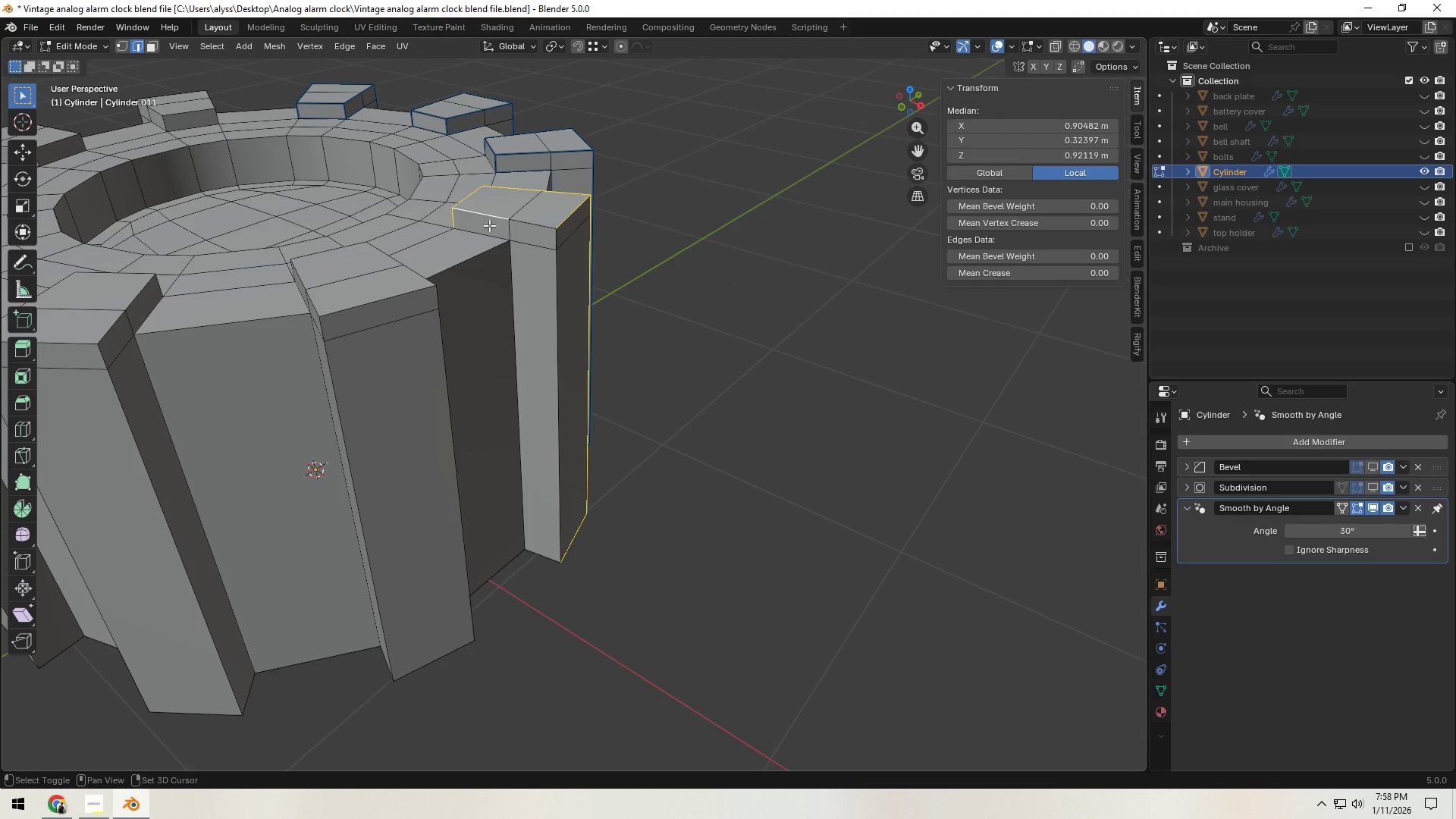 
hold_key(key=ShiftLeft, duration=1.51)
double_click([485, 237])
 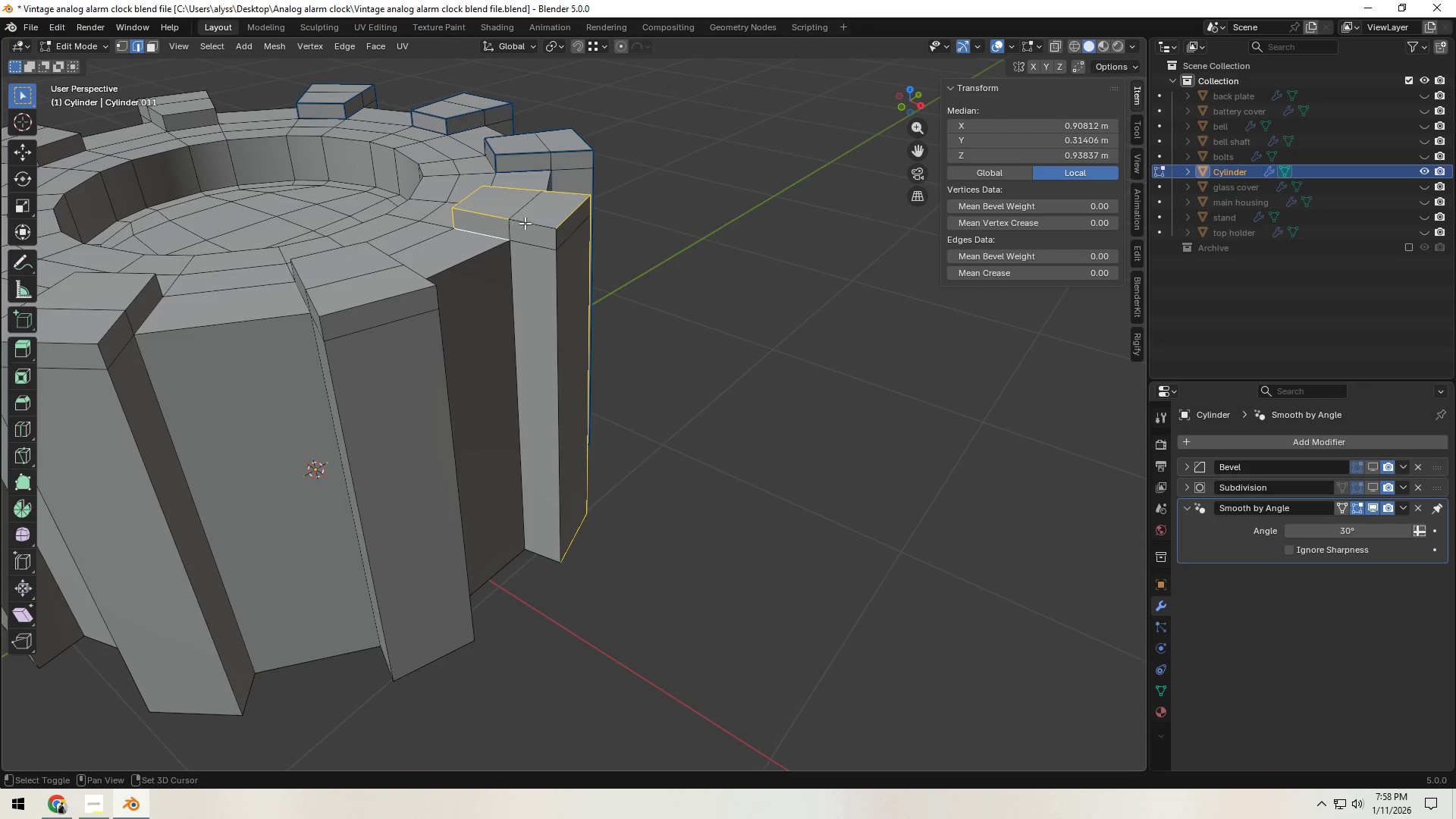 
triple_click([530, 219])
 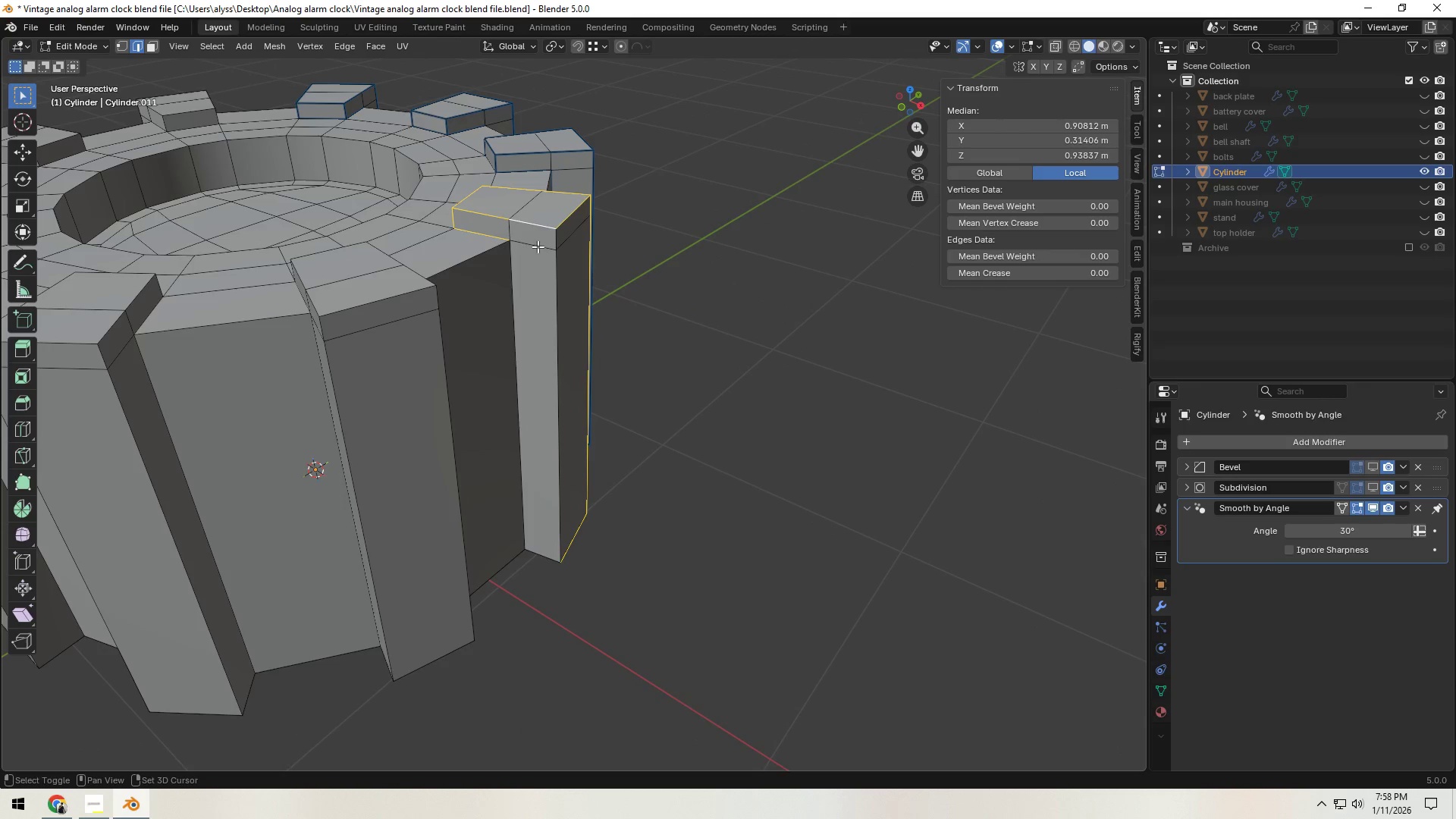 
left_click([537, 249])
 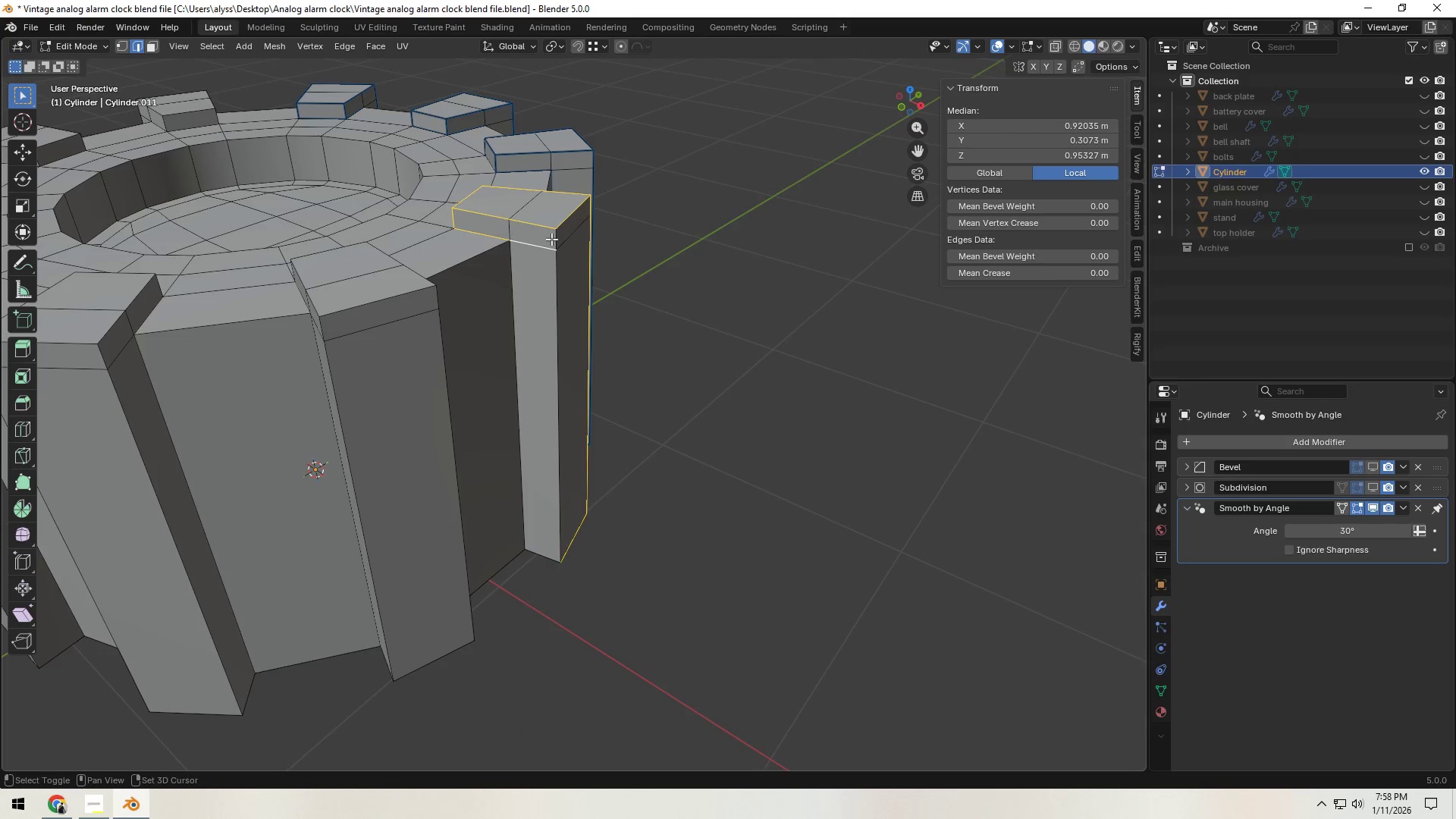 
hold_key(key=ShiftLeft, duration=1.52)
left_click([552, 235])
 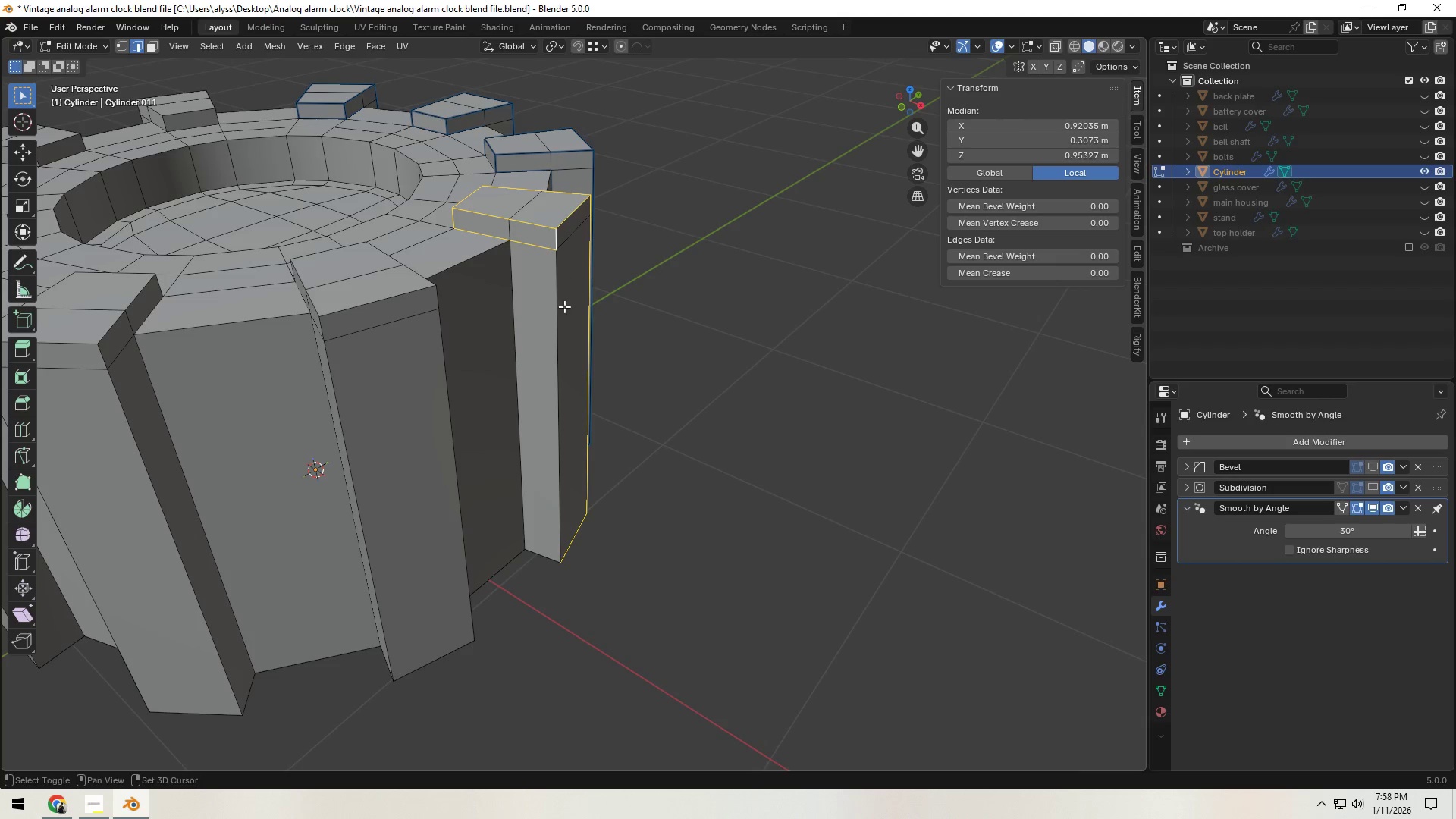 
left_click([558, 327])
 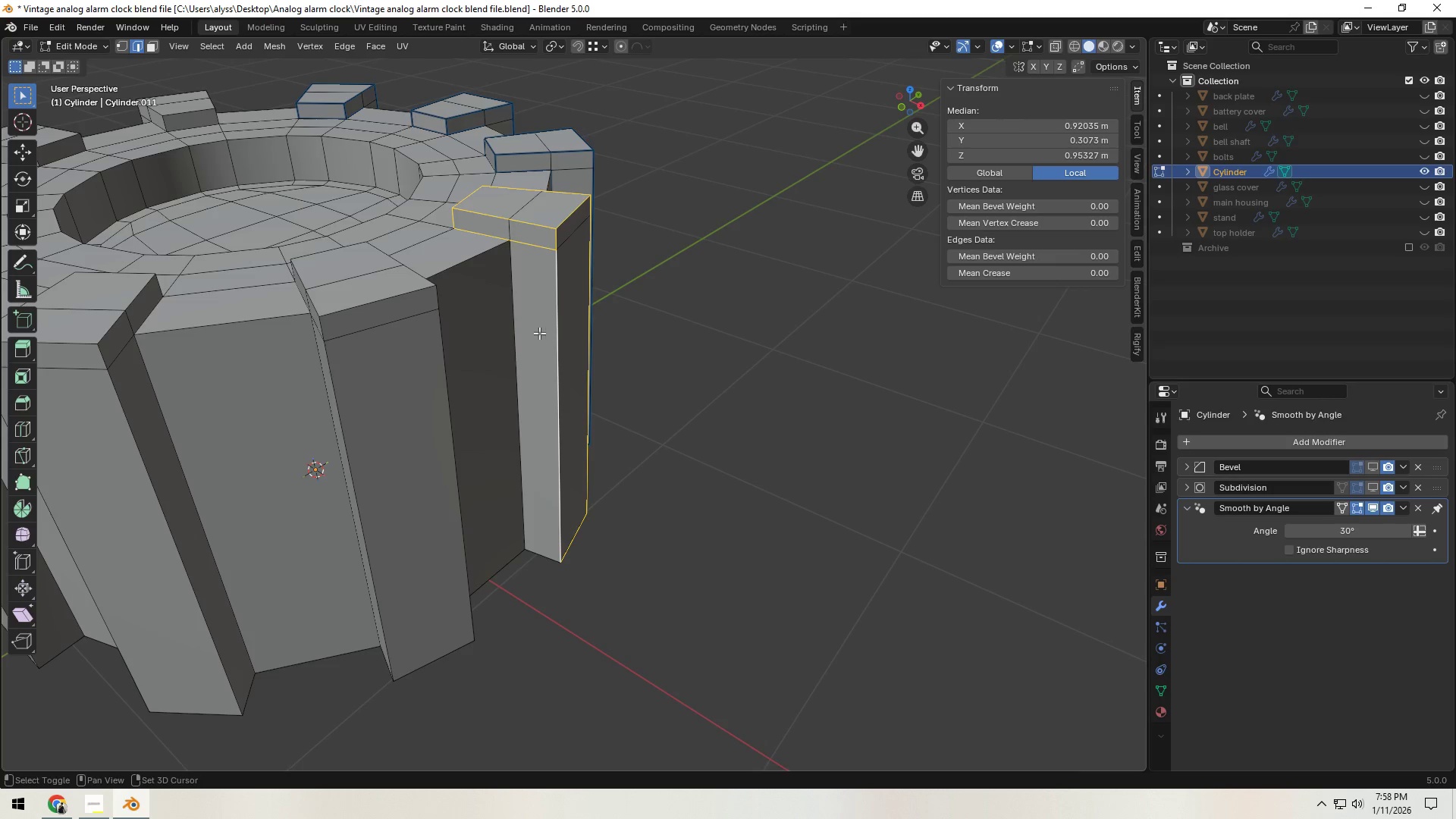 
hold_key(key=ShiftLeft, duration=1.51)
double_click([532, 250])
 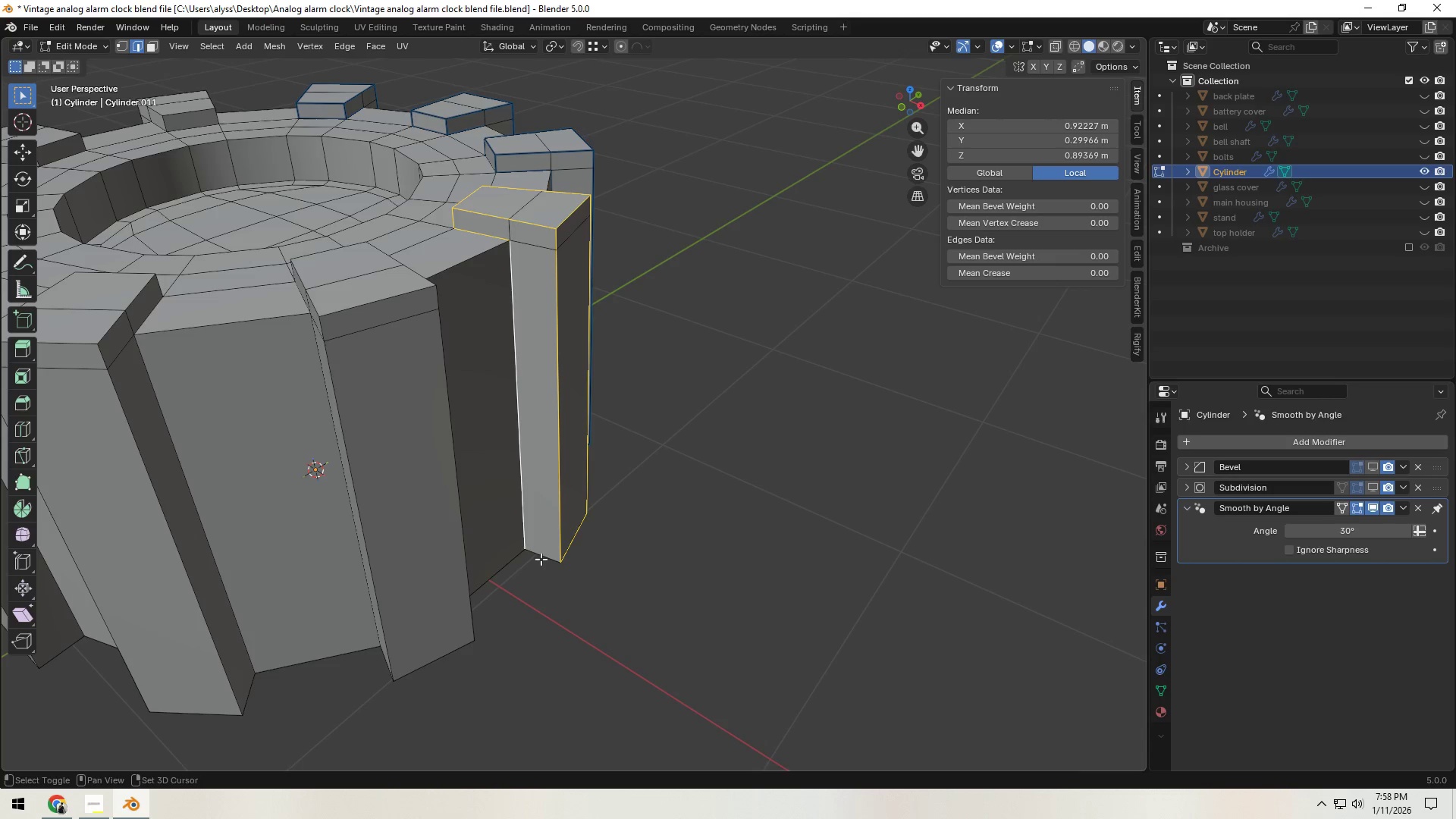 
key(Shift+ShiftLeft)
 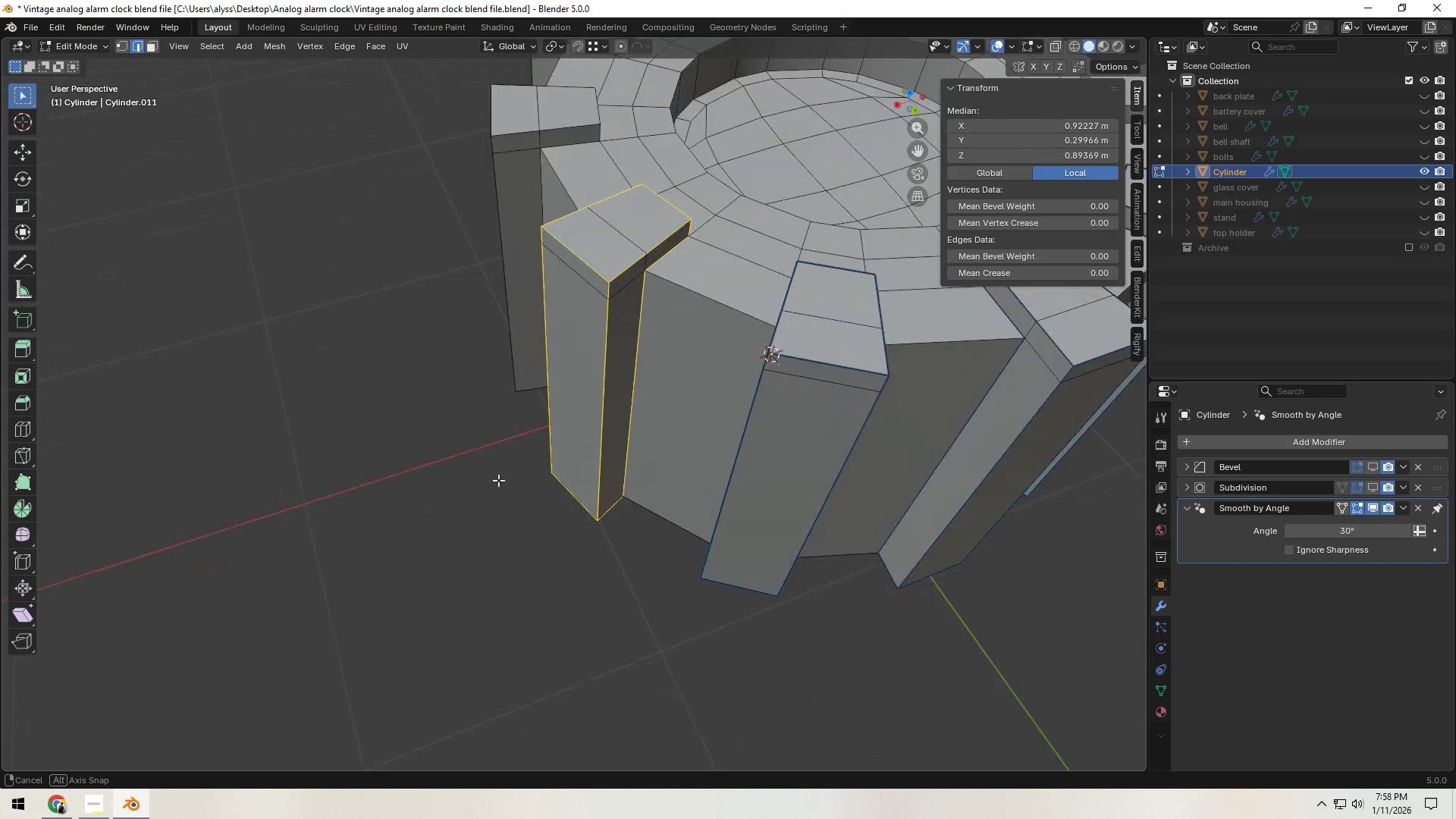 
left_click([1078, 260])
 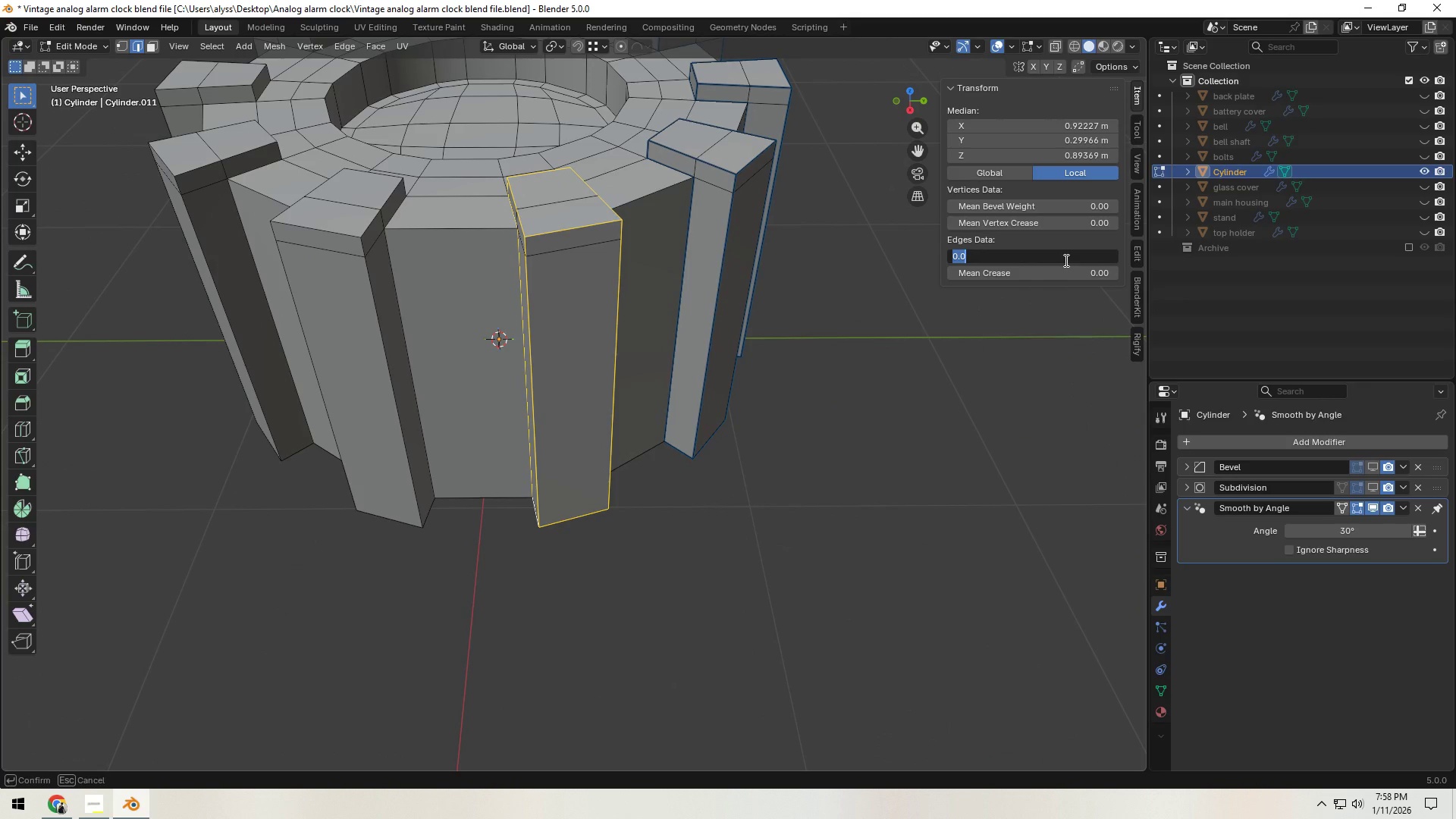 
key(NumpadDecimal)
 